 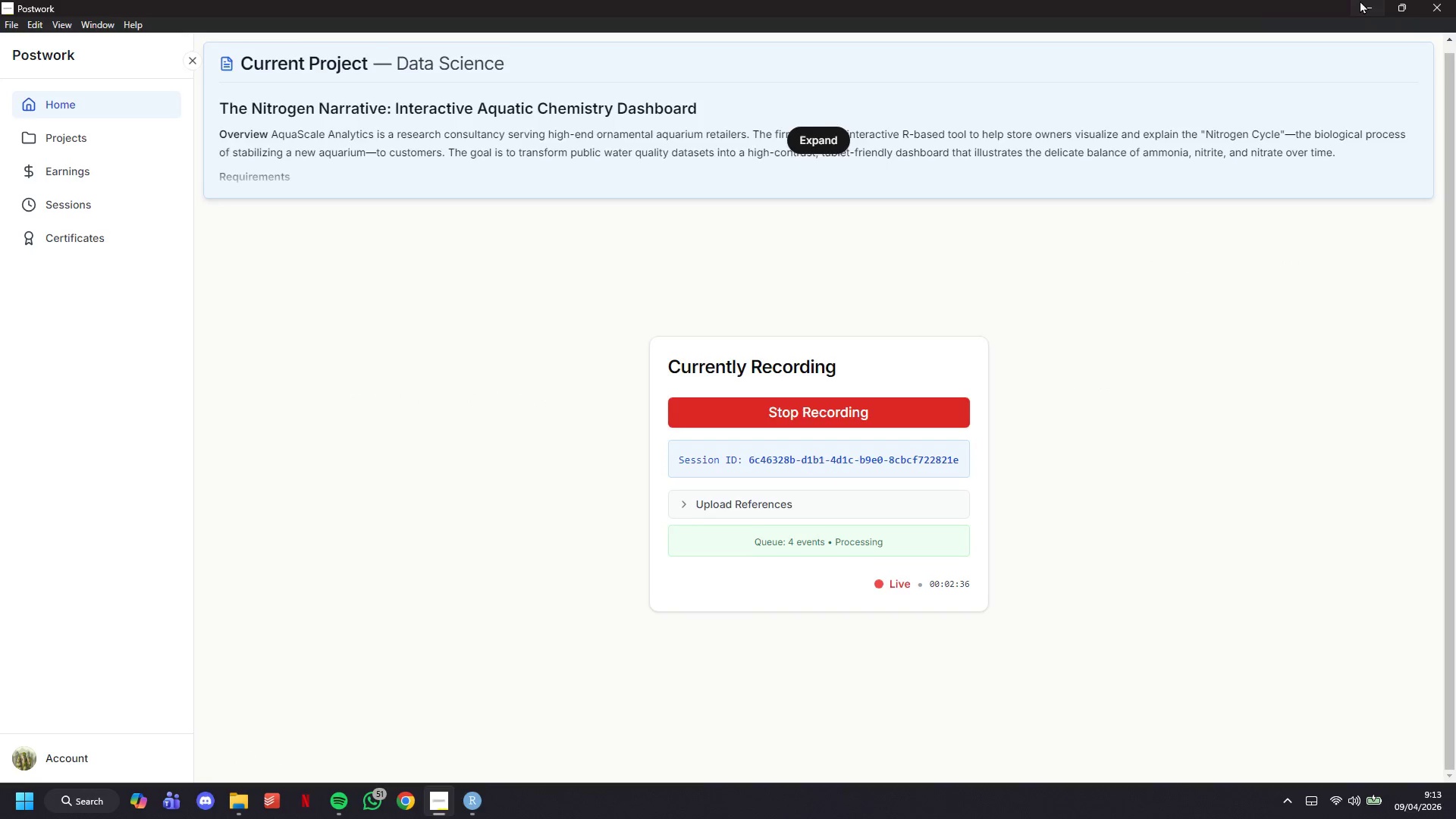 
left_click([375, 248])
 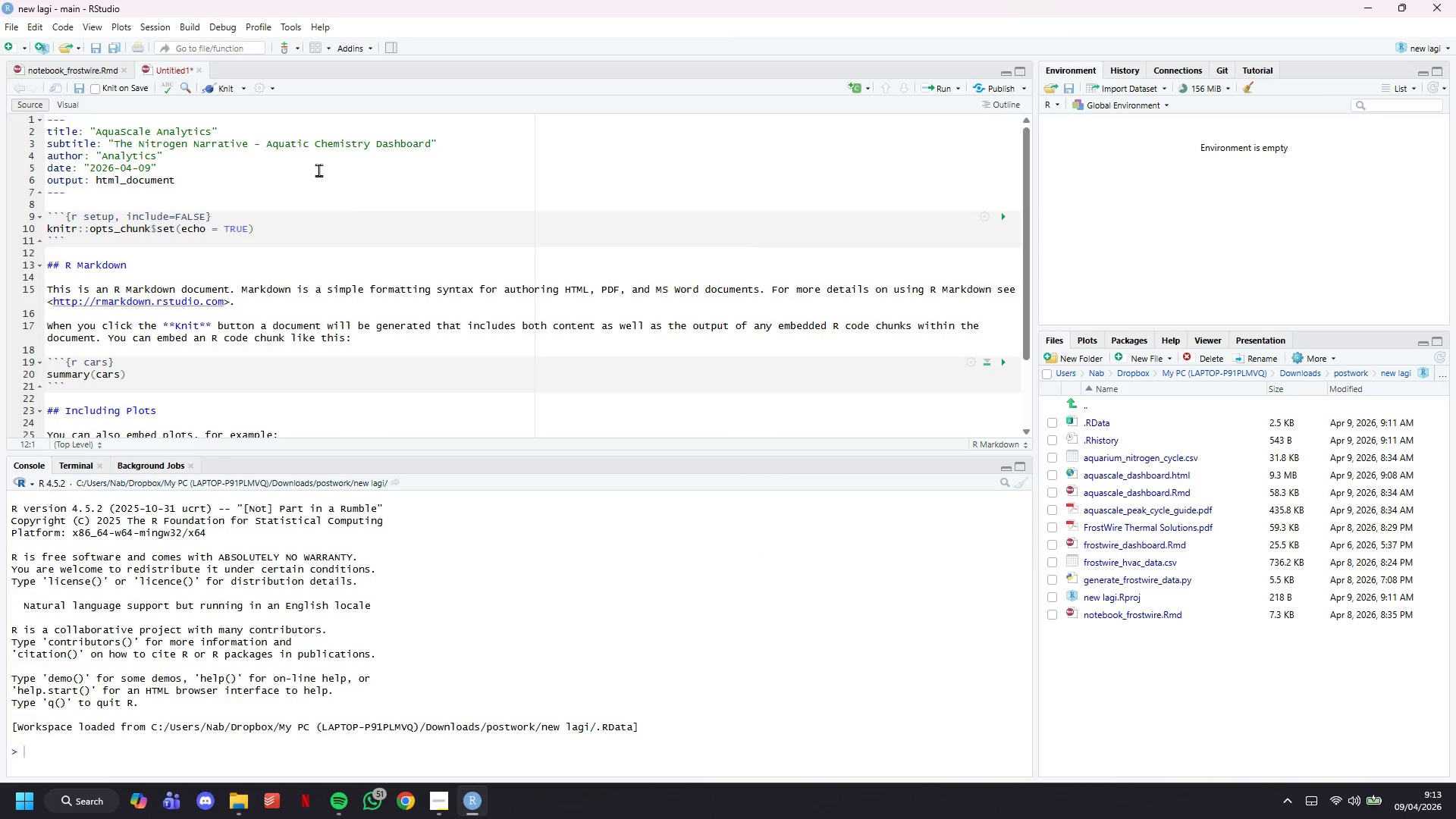 
left_click([314, 165])
 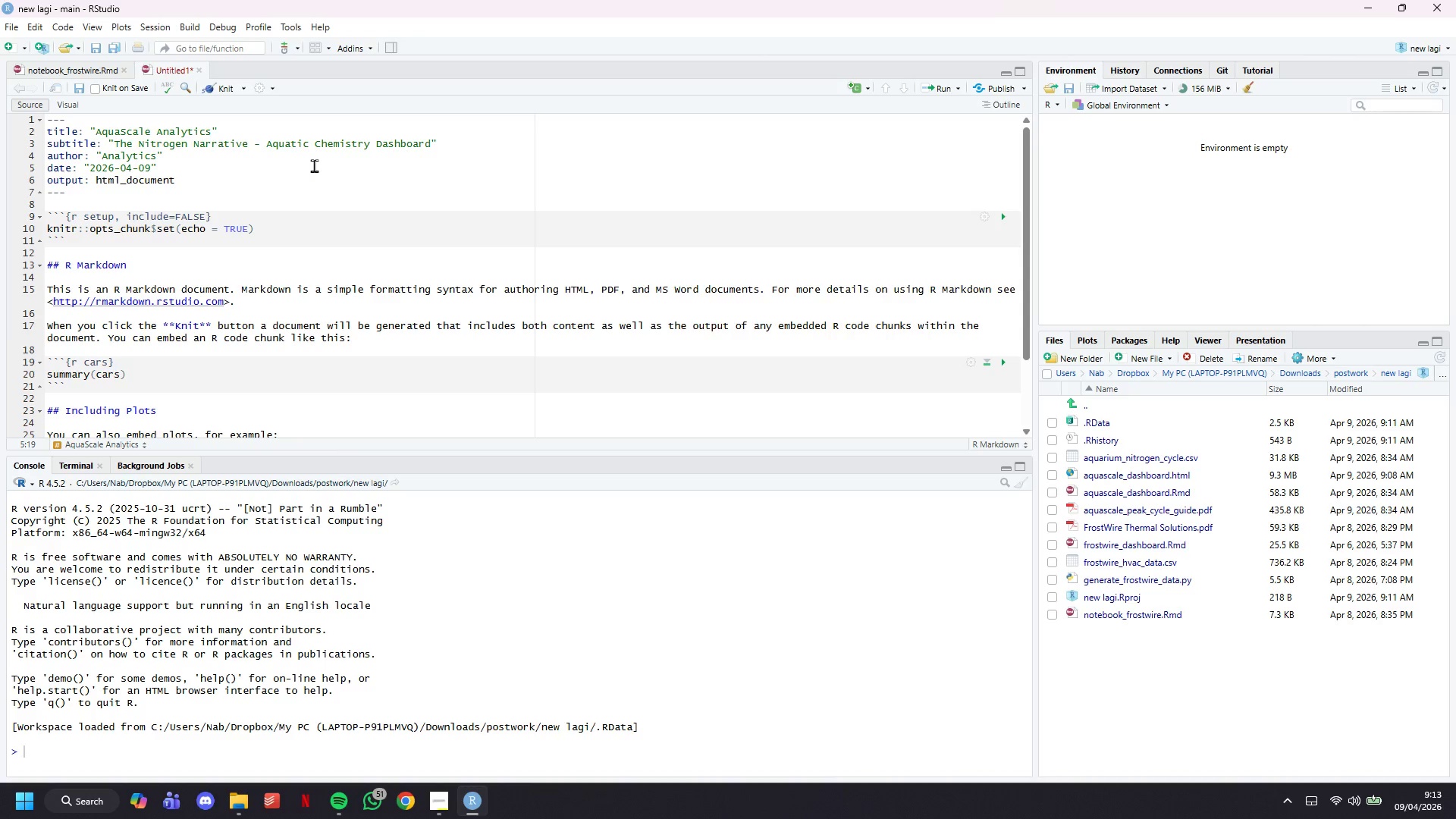 
left_click([314, 165])
 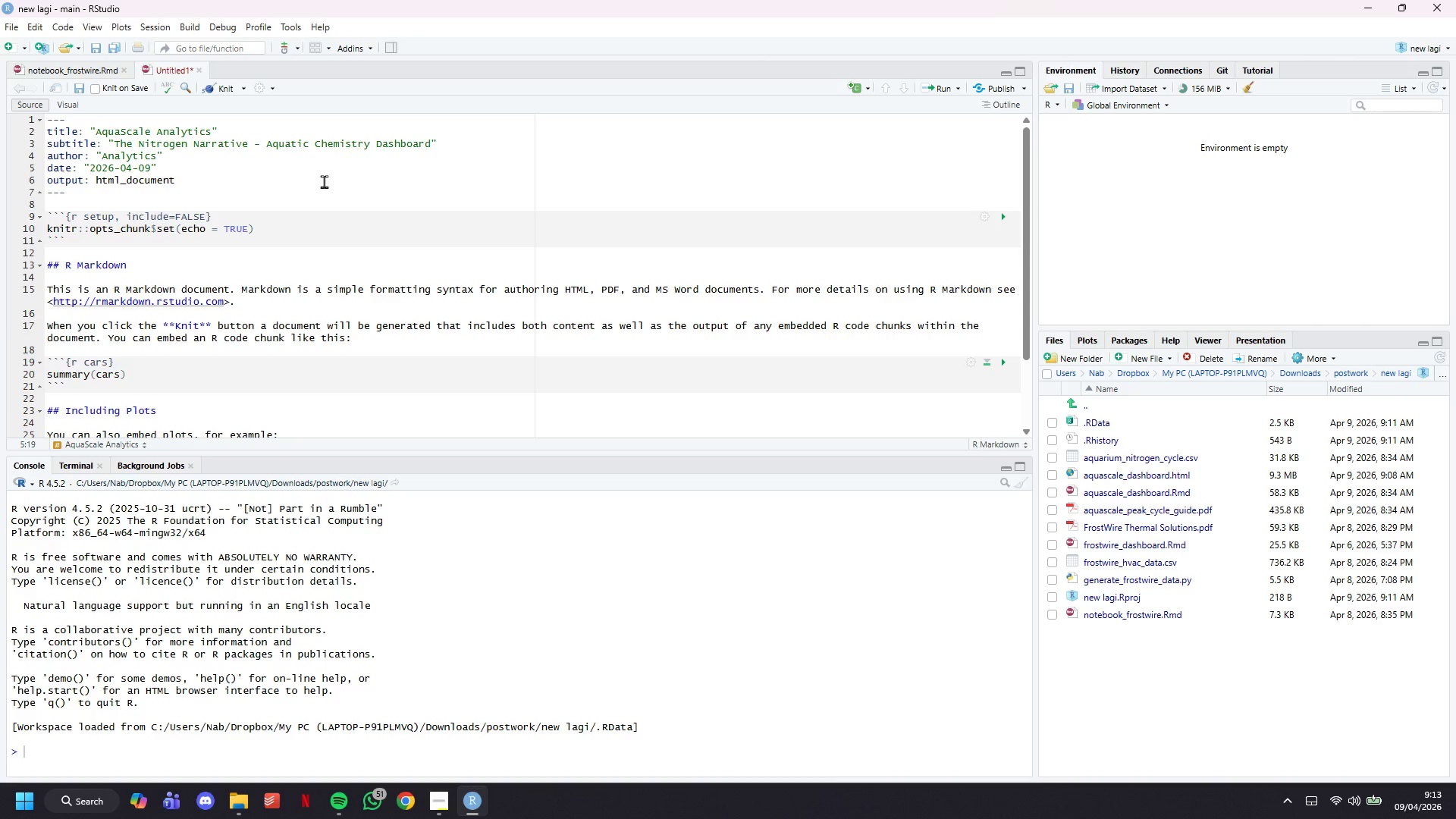 
left_click([324, 181])
 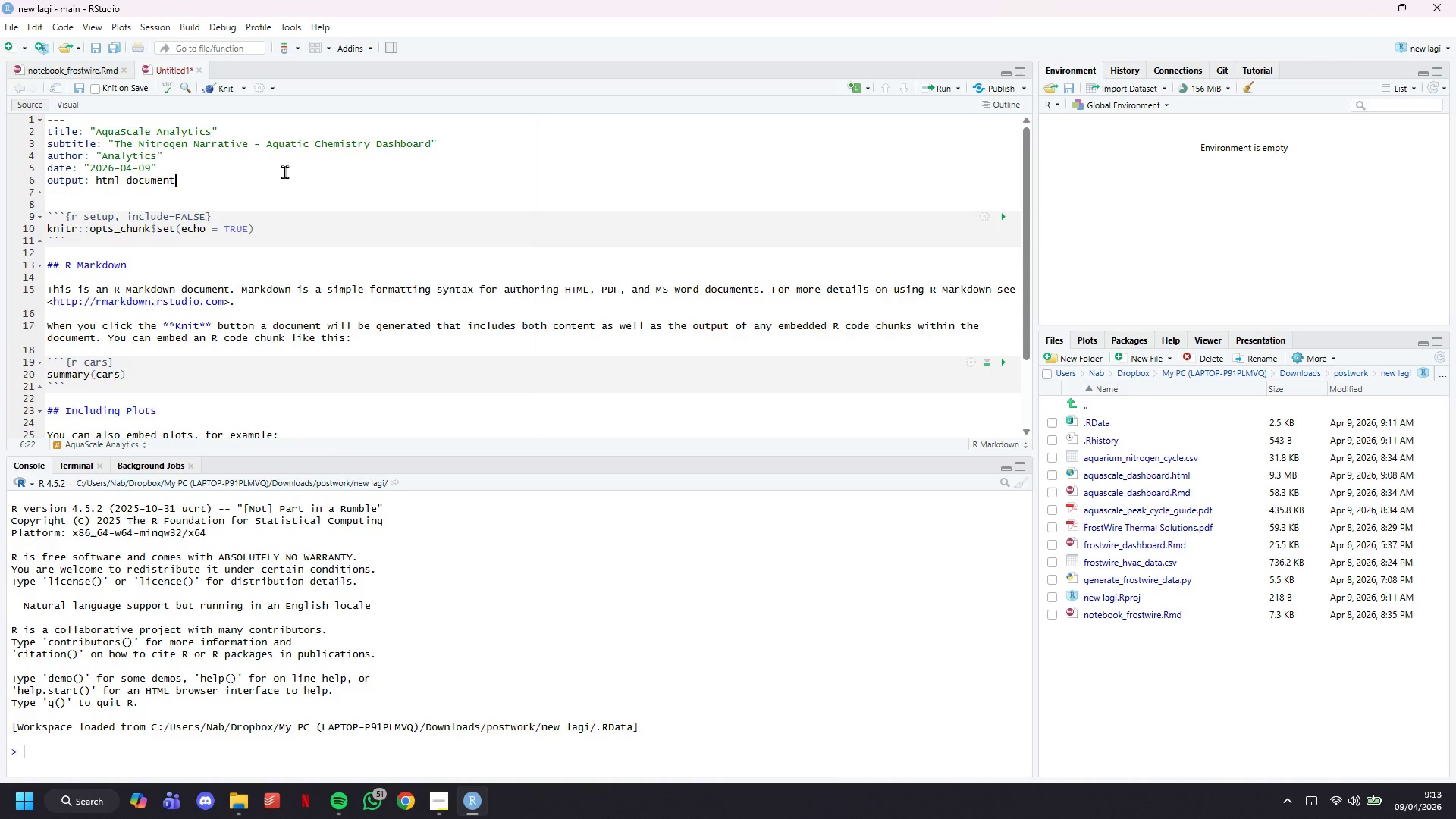 
key(Backspace)
 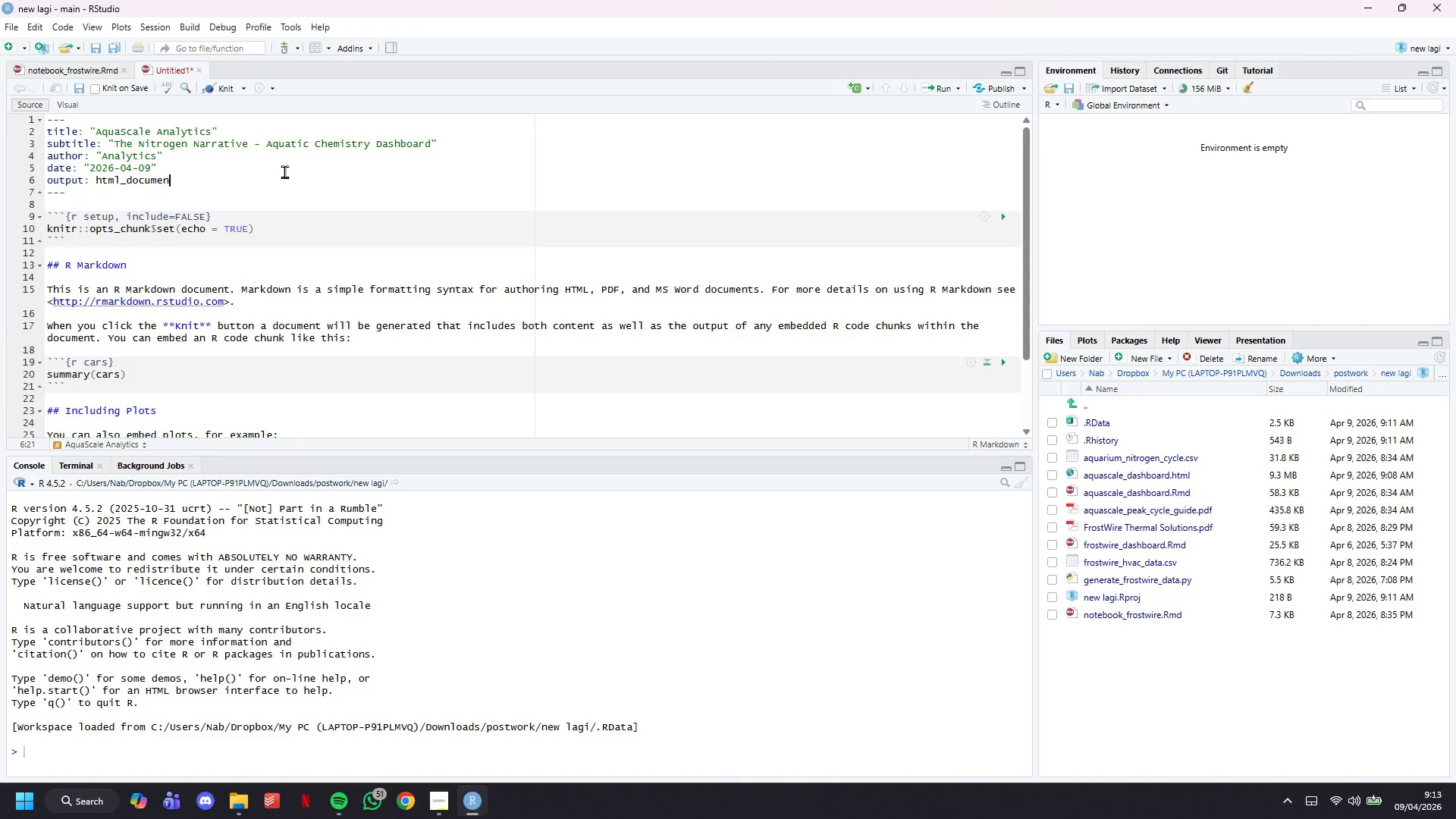 
key(Backspace)
 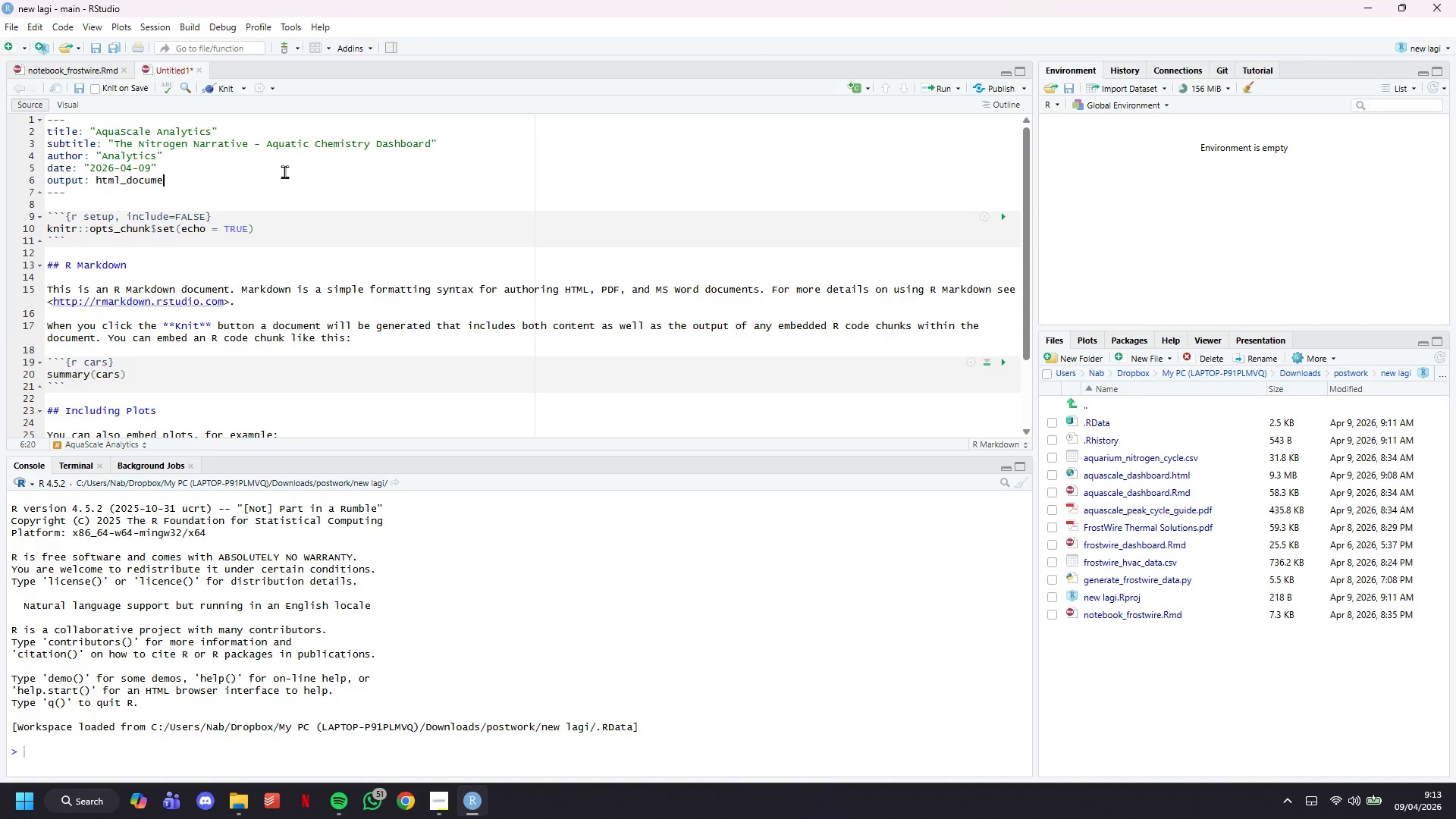 
key(Backspace)
 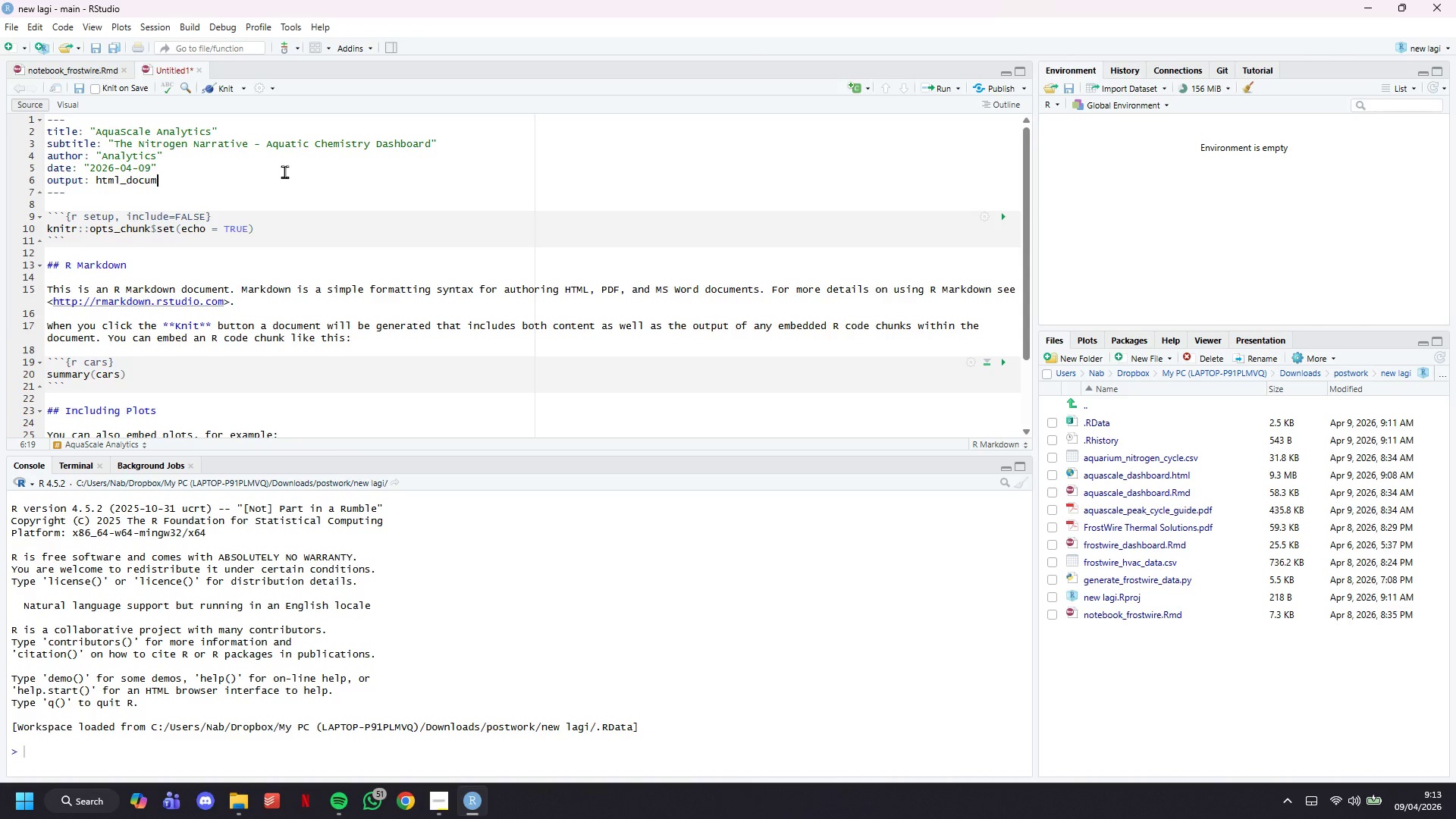 
hold_key(key=Backspace, duration=0.78)
 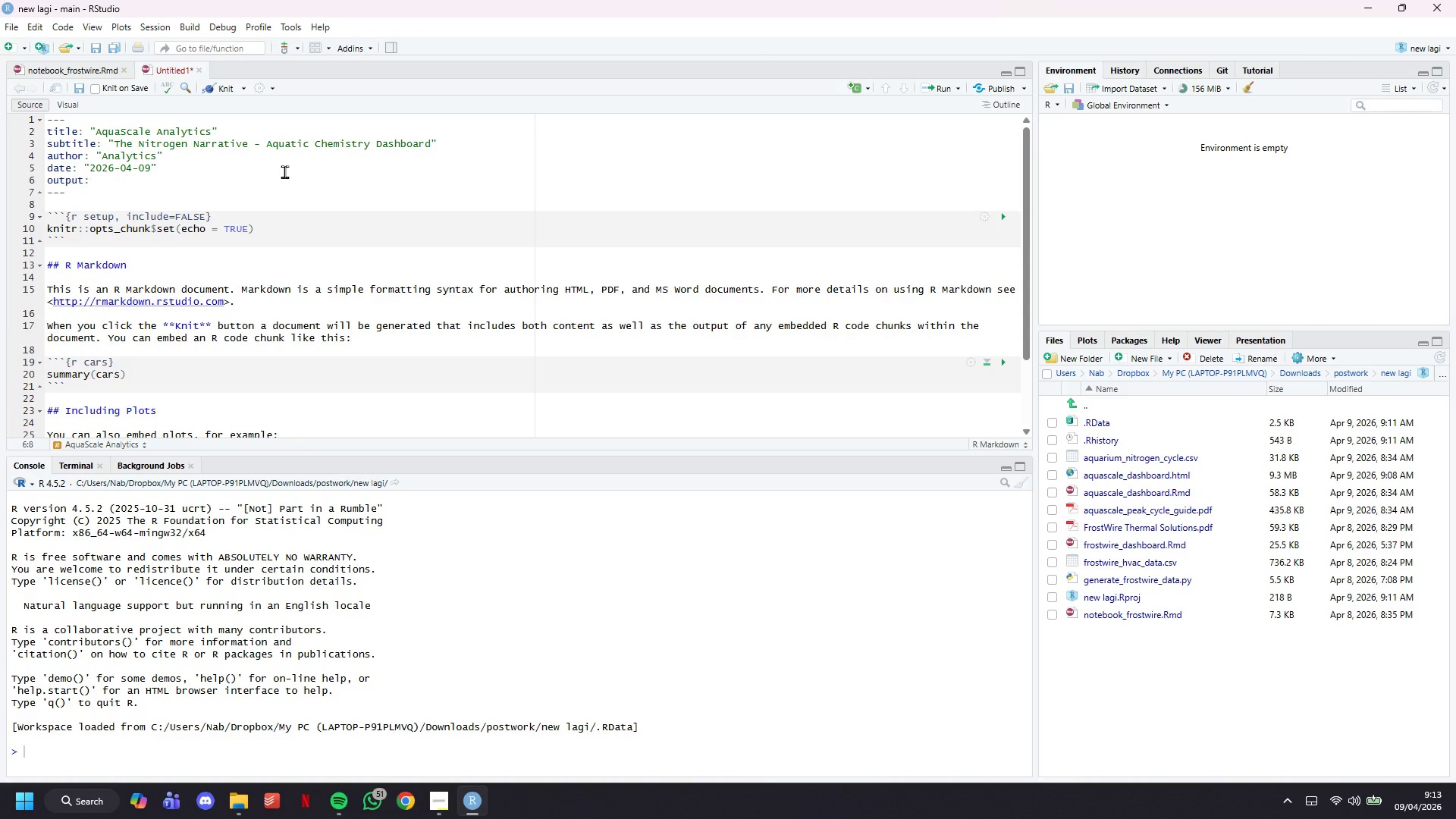 
hold_key(key=Backspace, duration=9.88)
 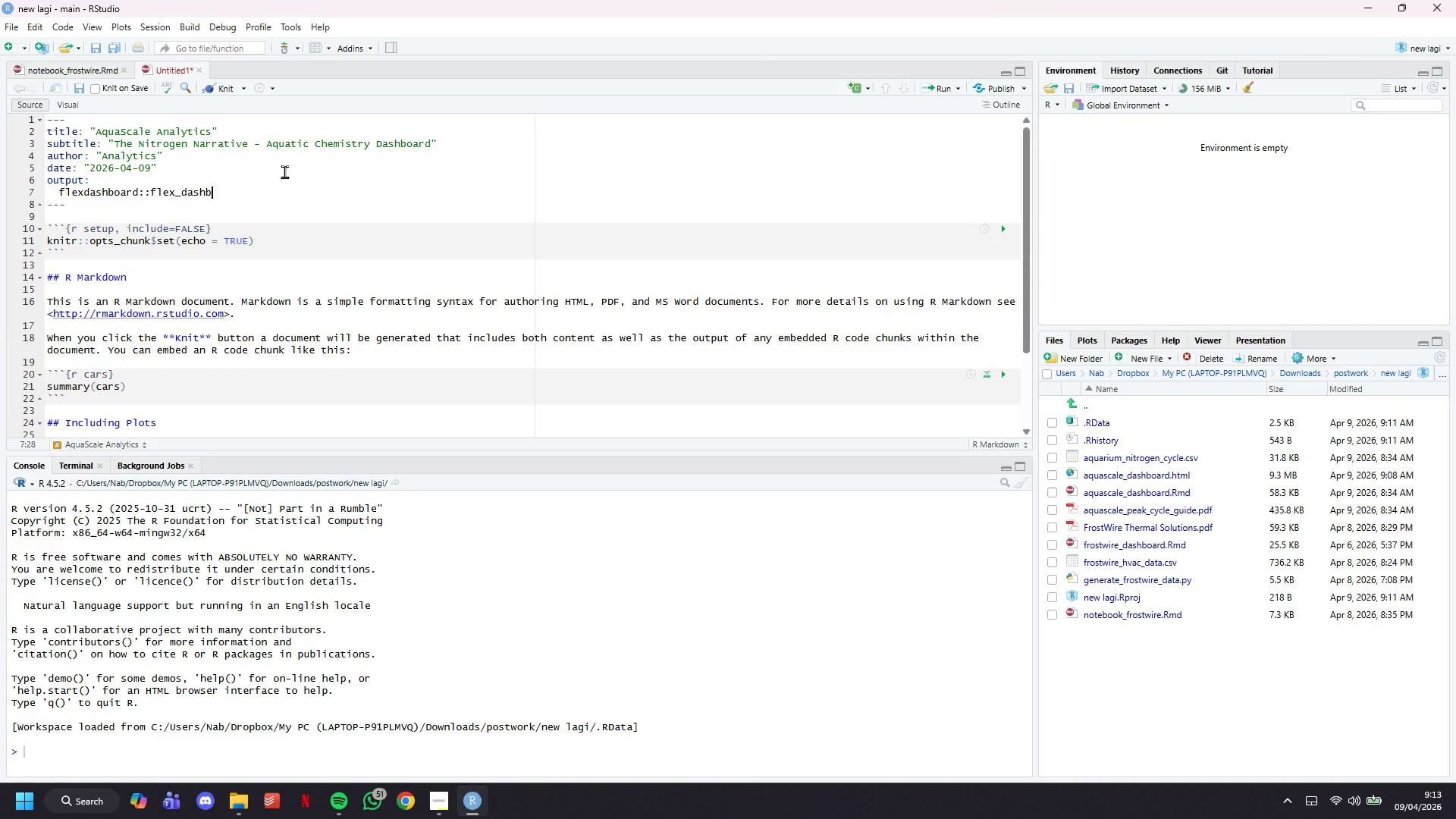 
key(Enter)
 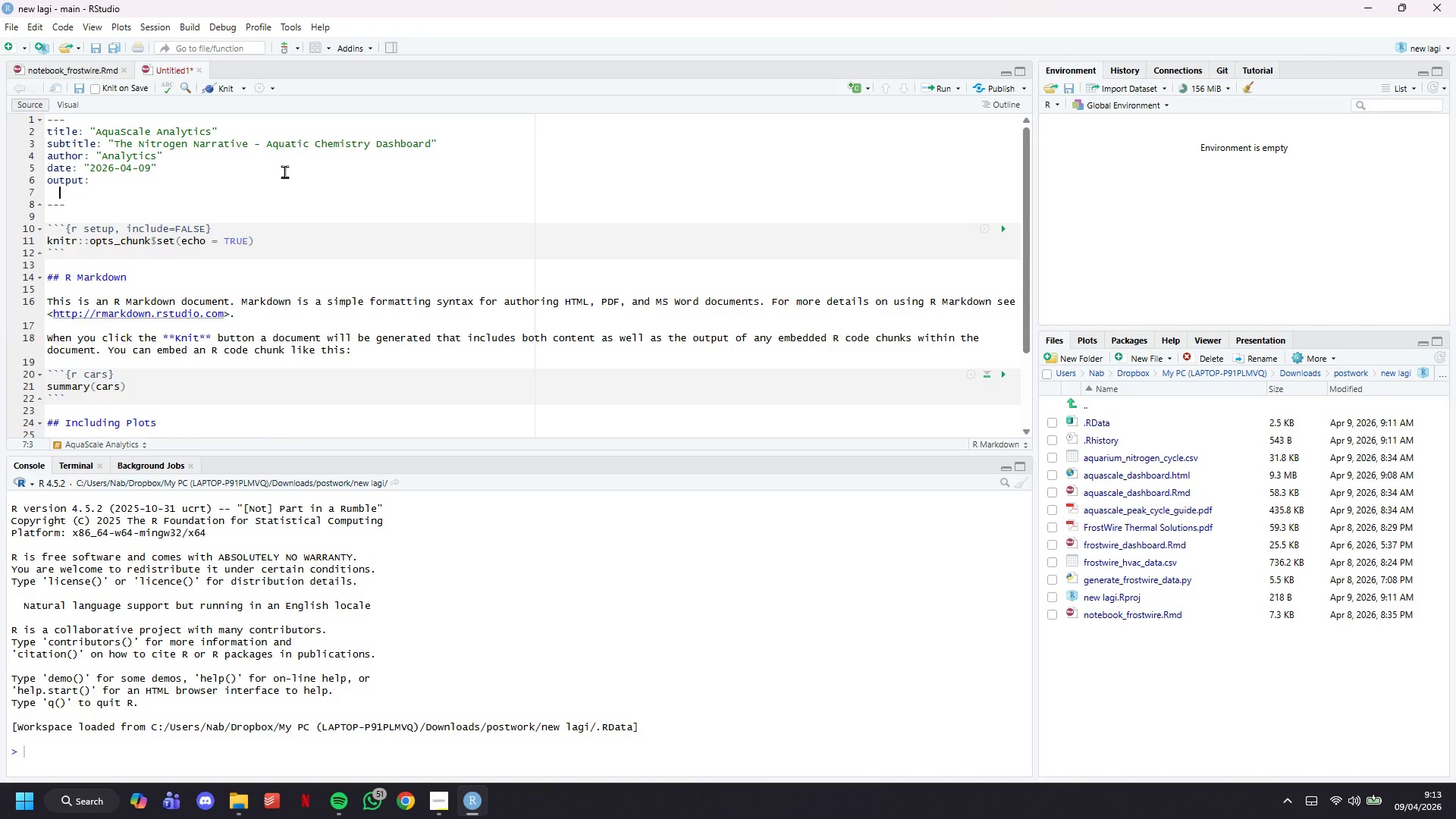 
type(flexdashboard::flex_dashbpar)
key(Backspace)
key(Backspace)
type(oard:)
 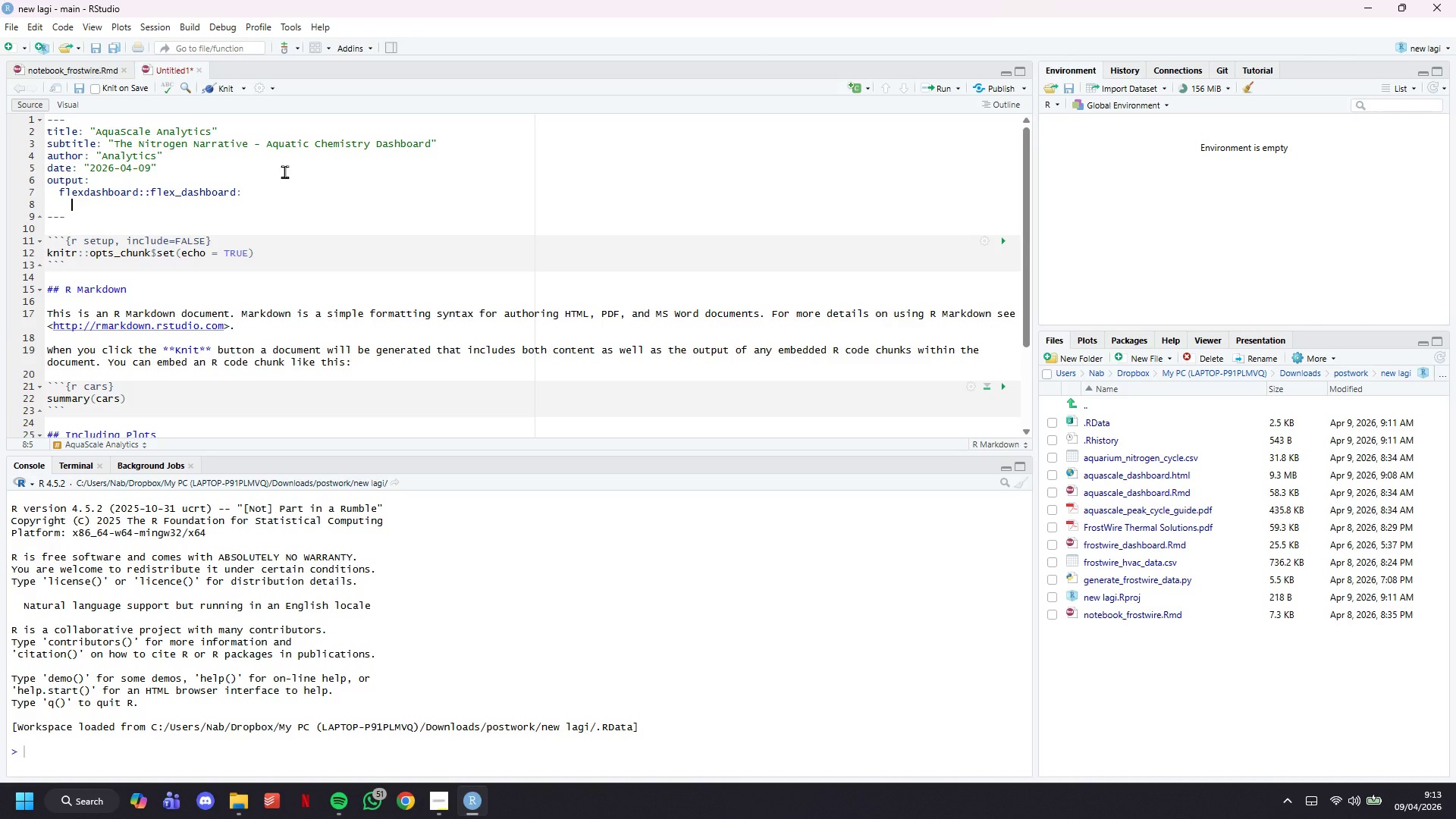 
 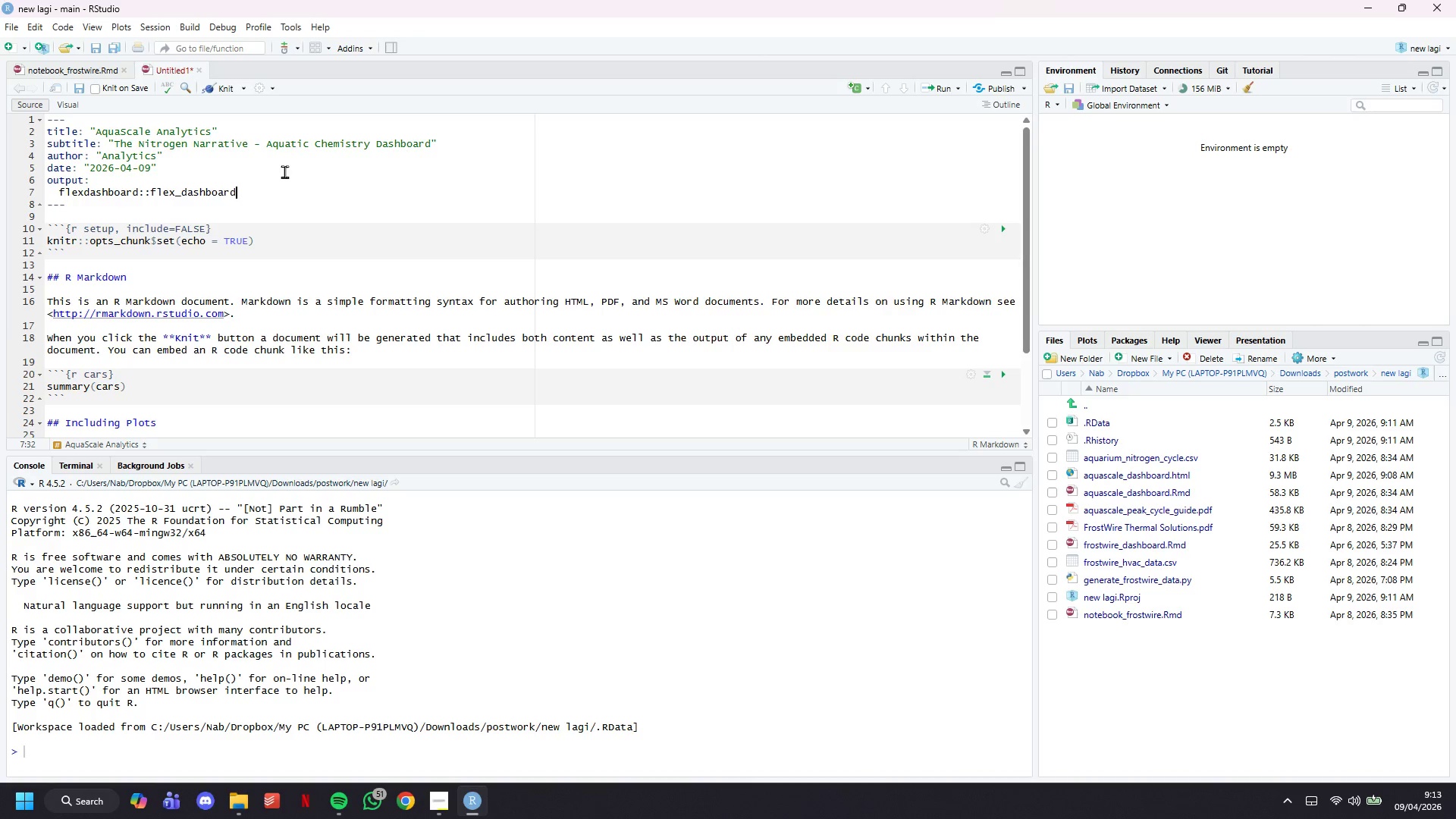 
key(Enter)
 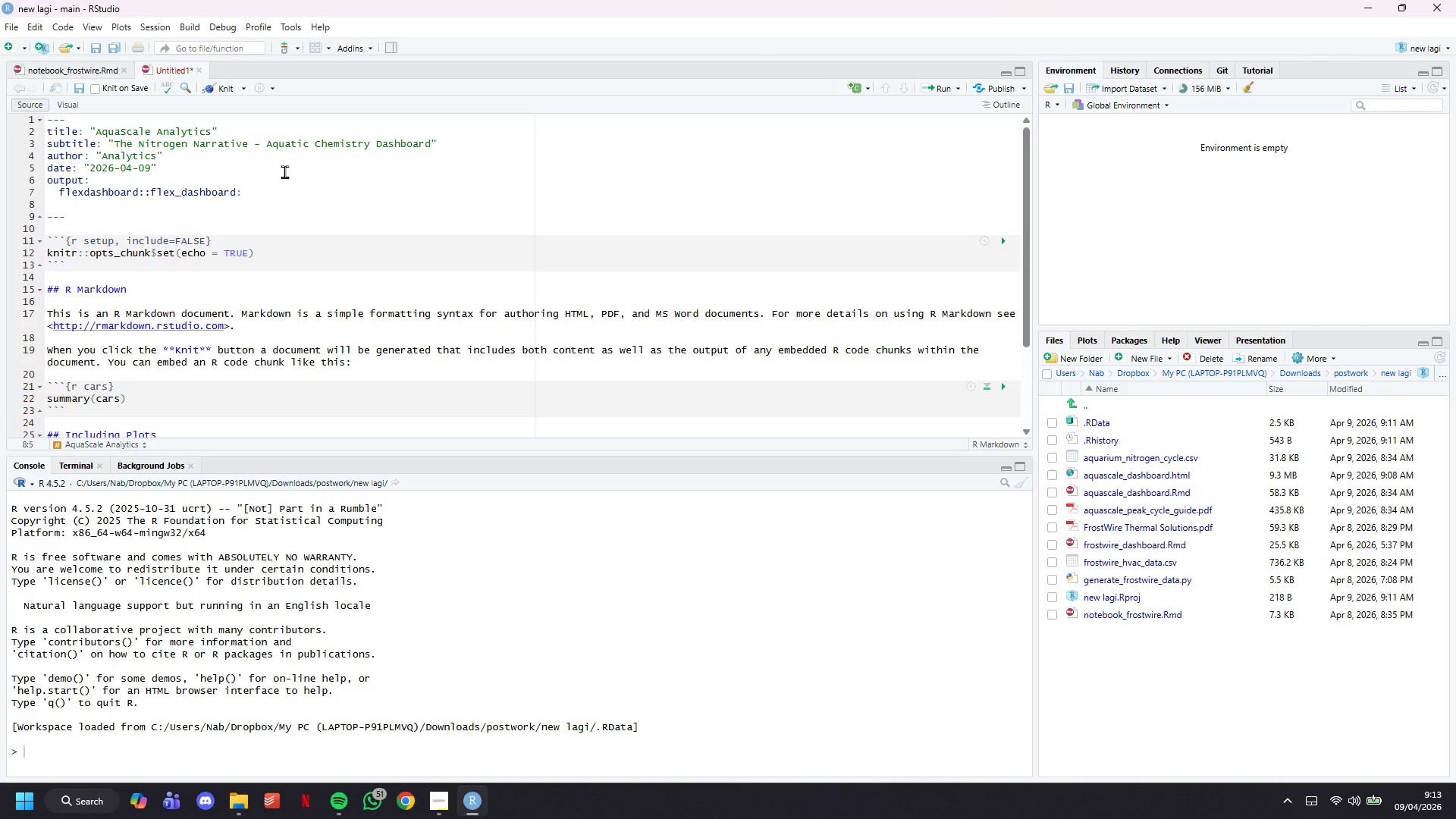 
type(orientation: rows)
 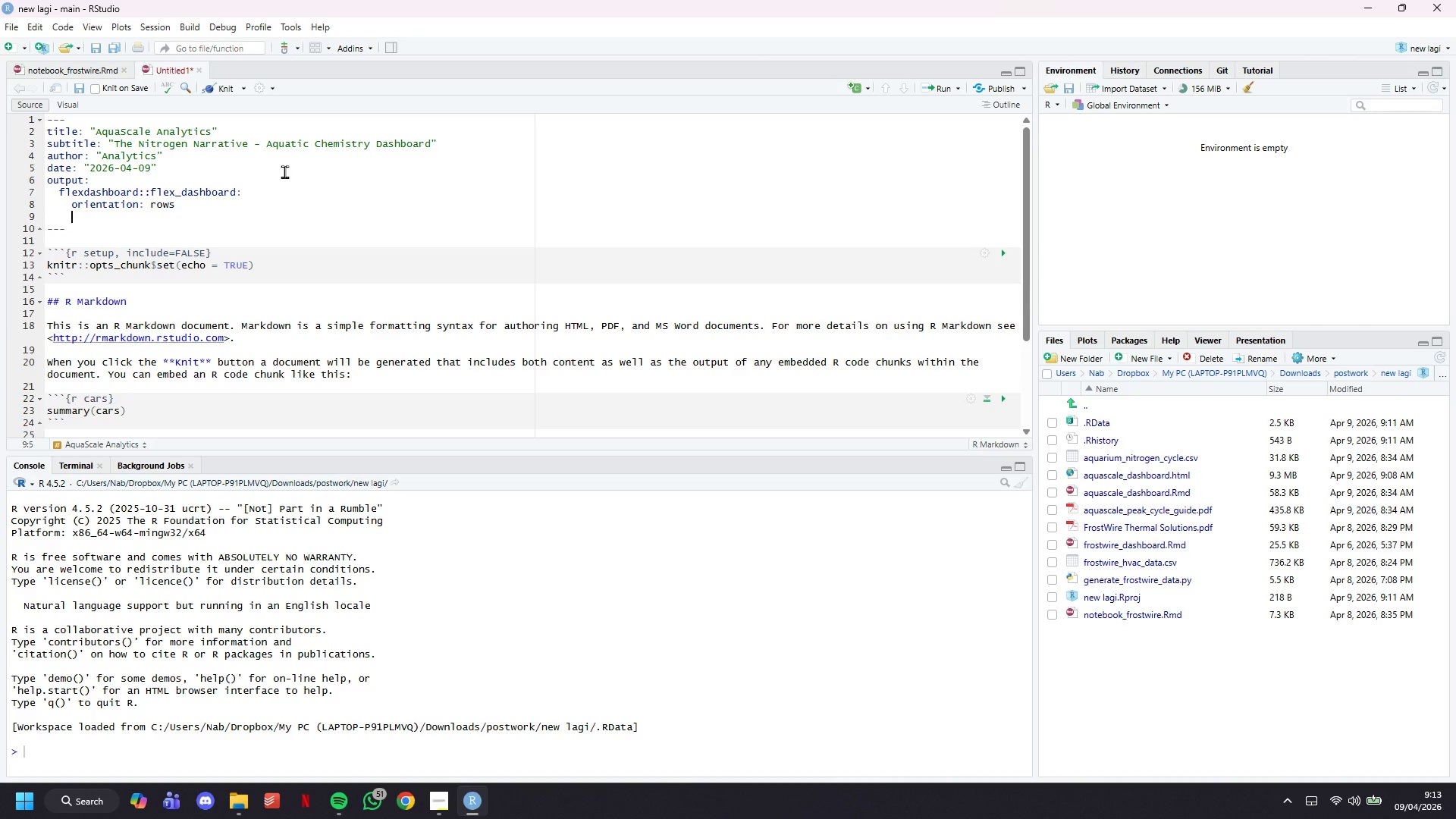 
 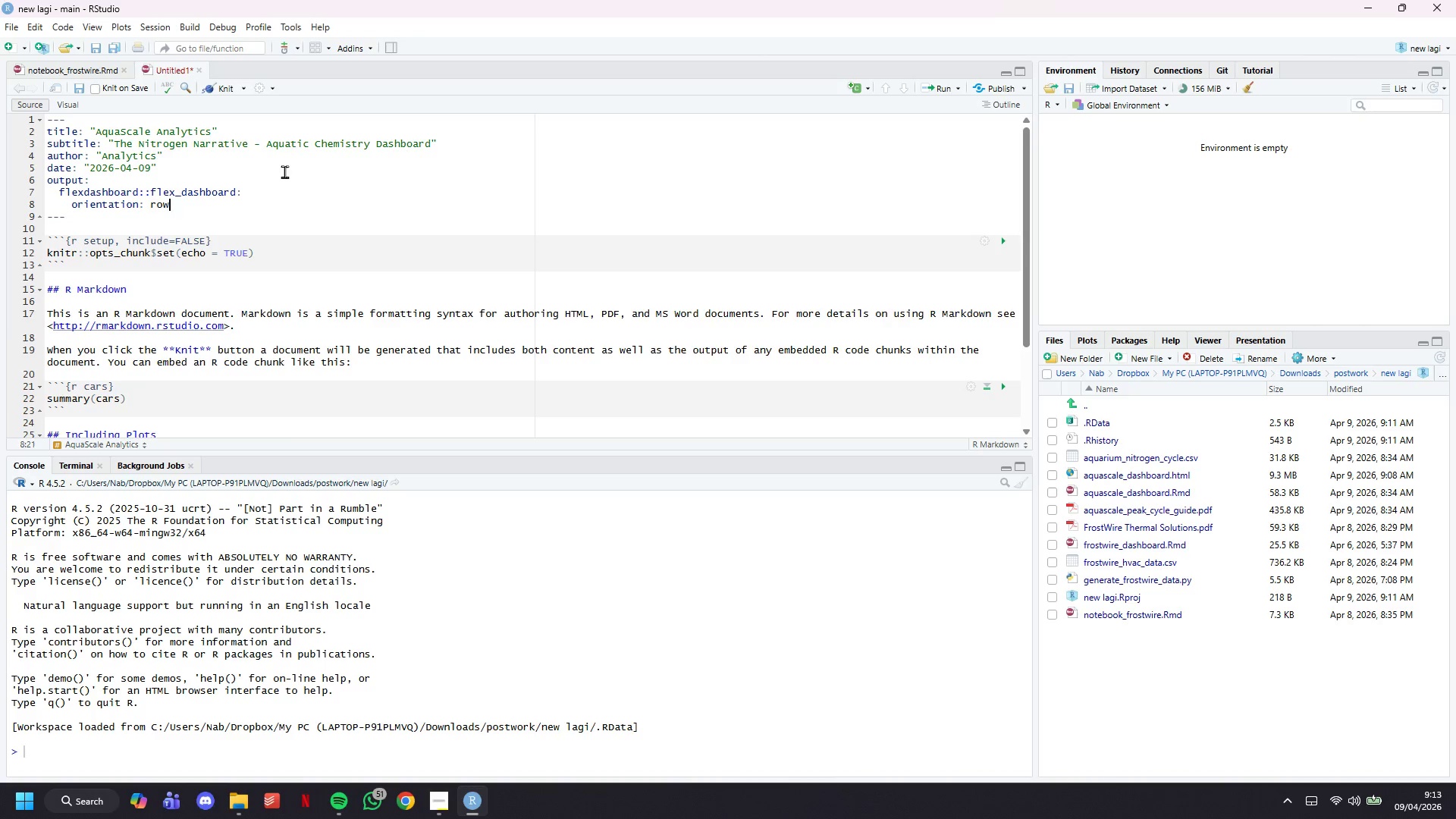 
key(Enter)
 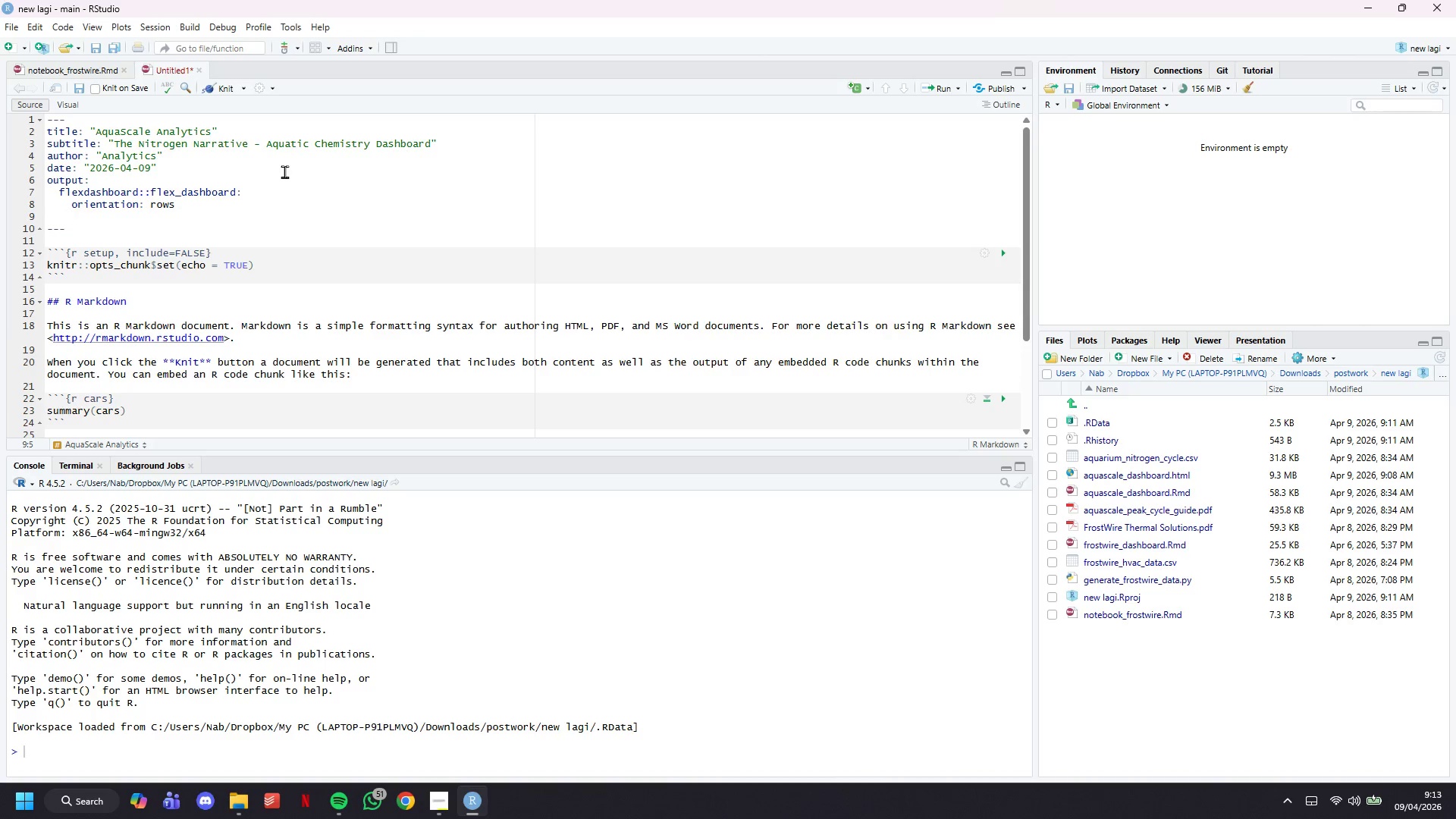 
type(vertical_layout: fill)
 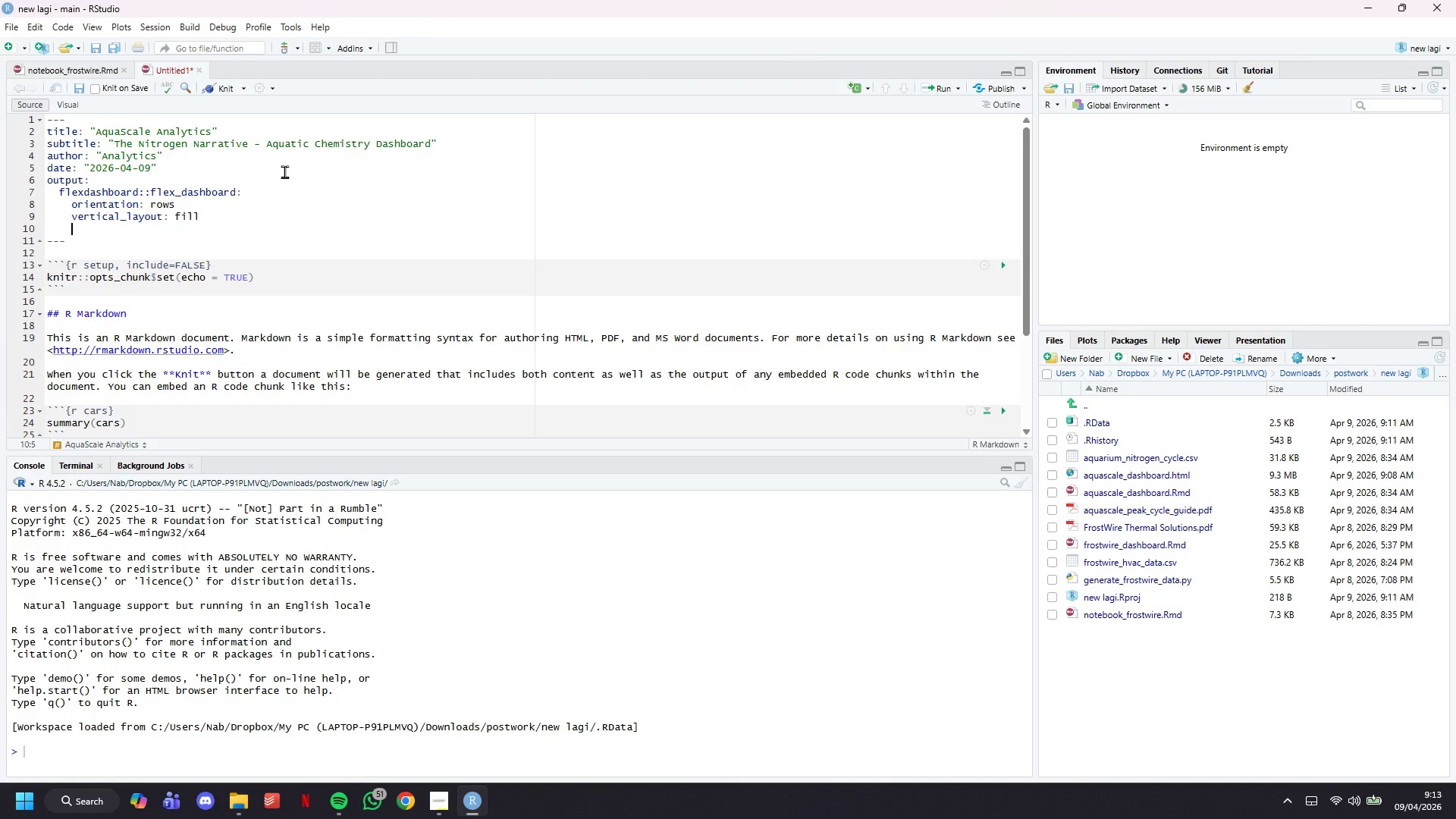 
 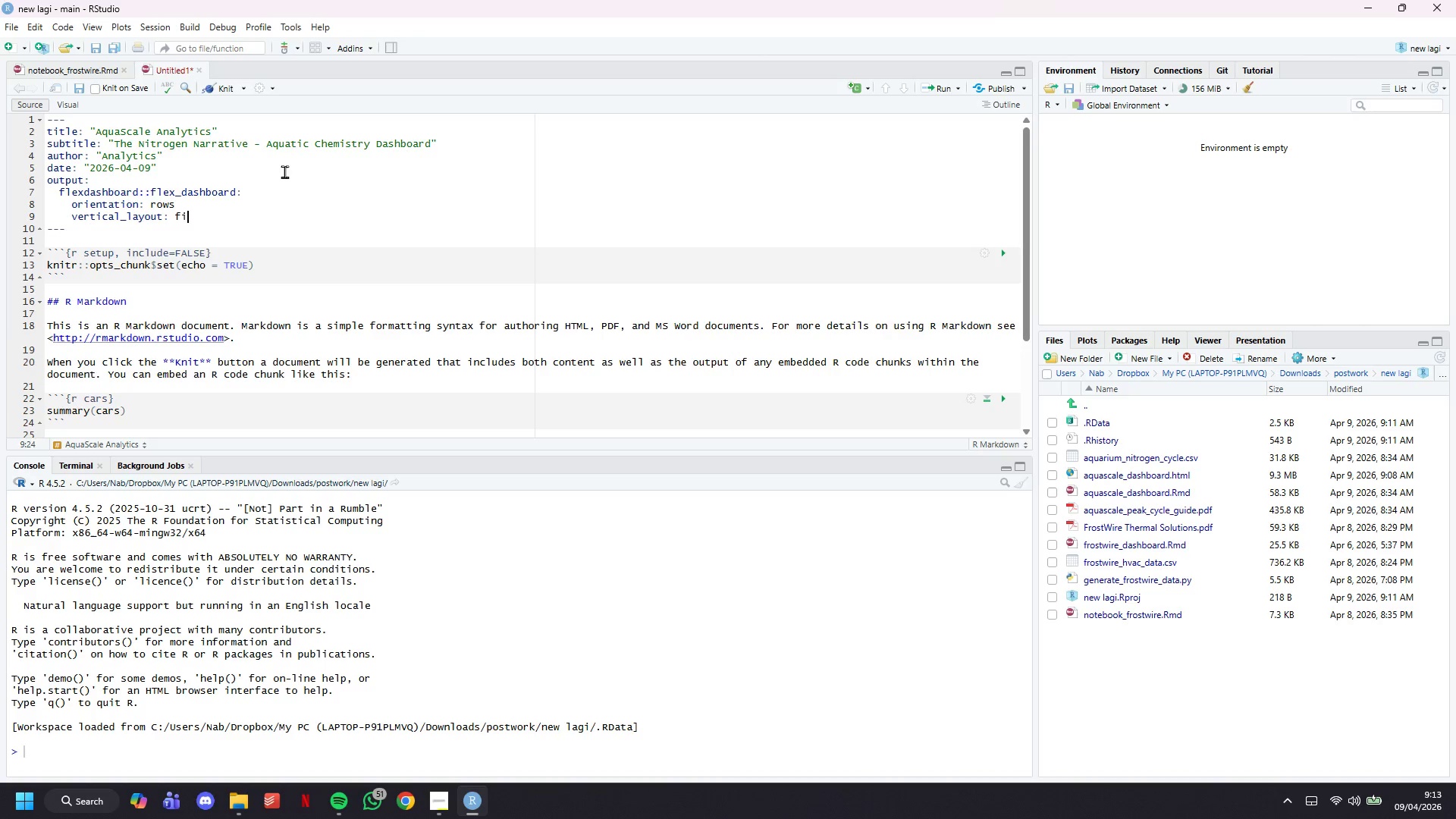 
key(Enter)
 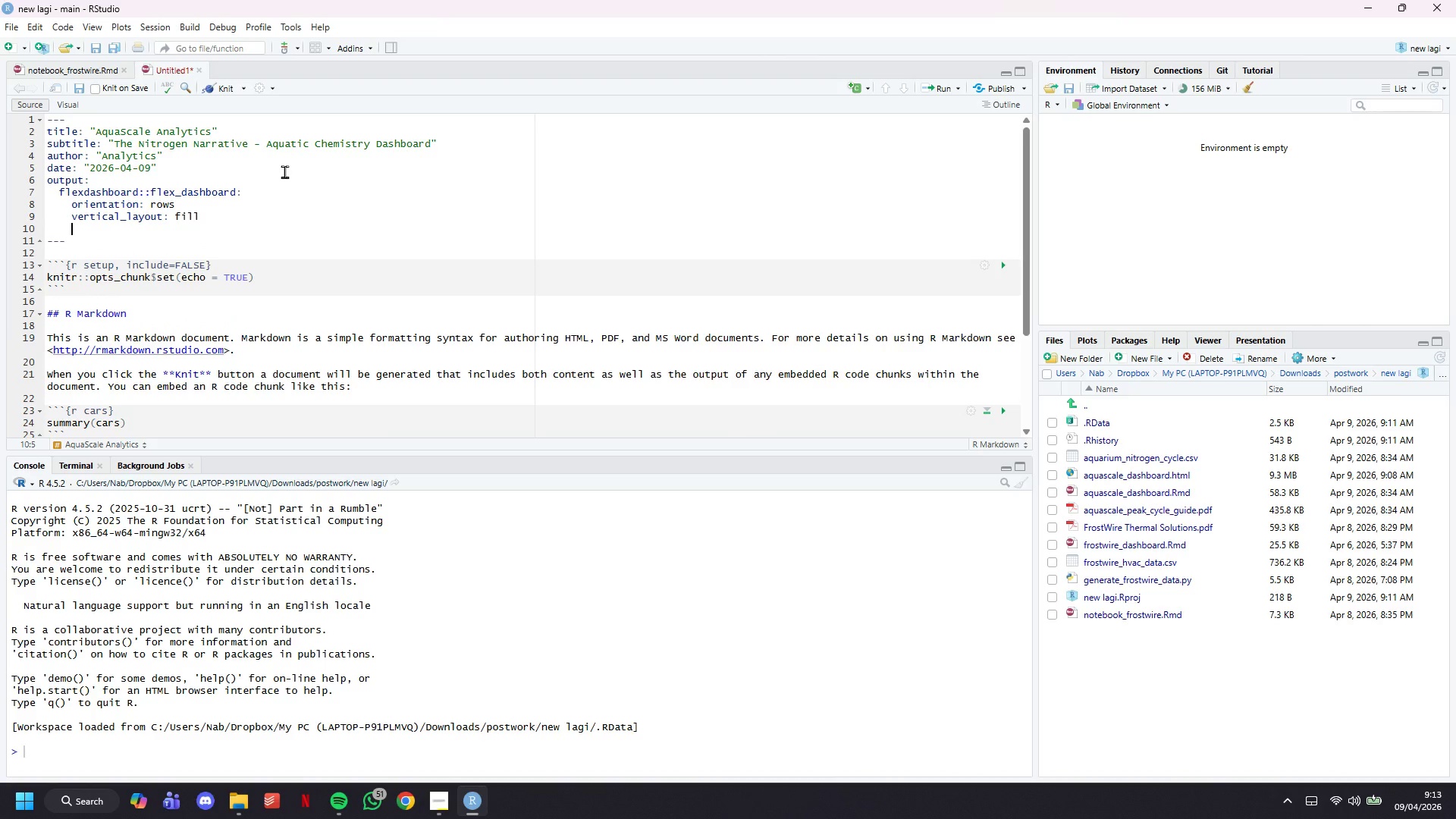 
type(navbar:)
 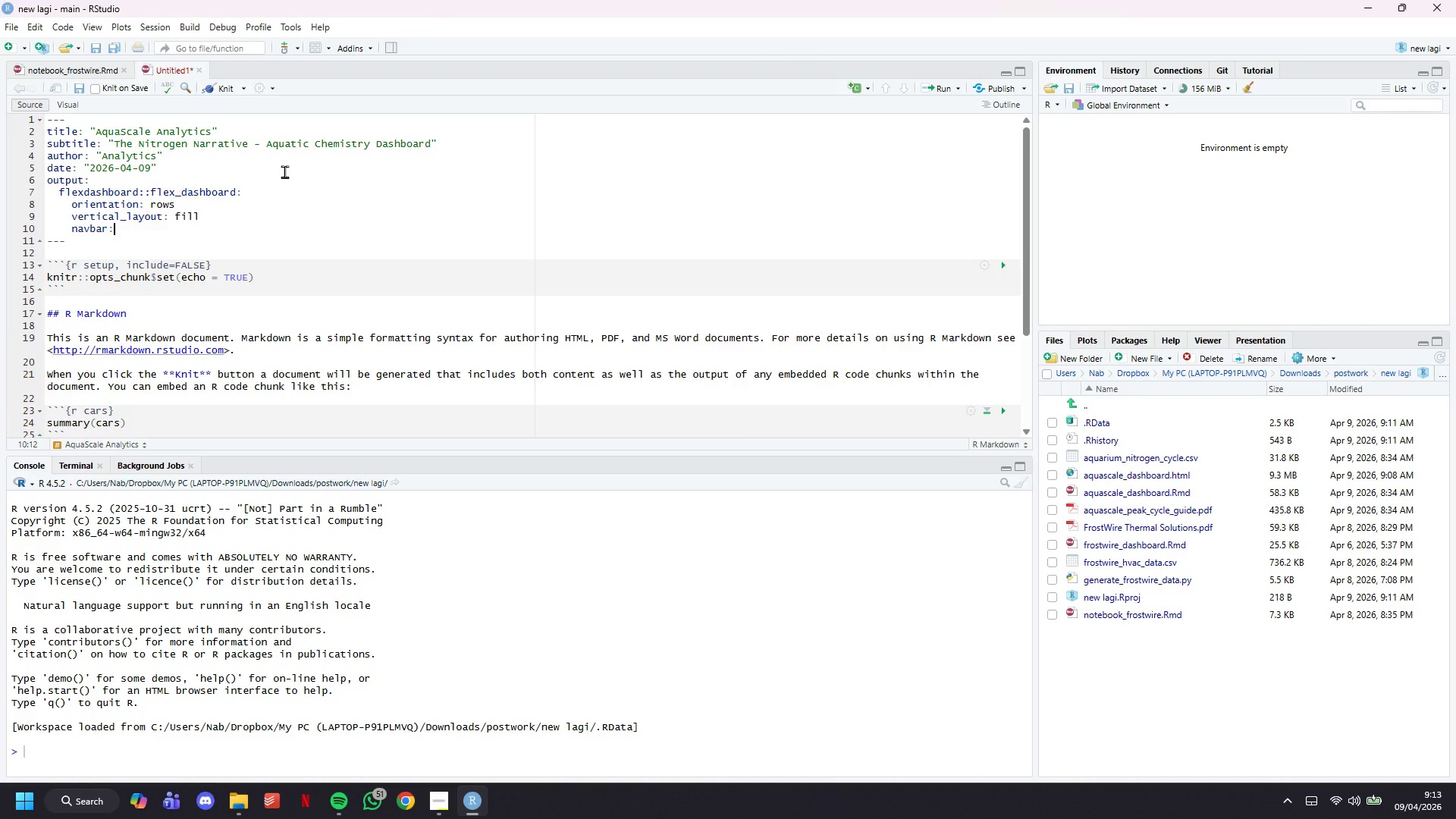 
key(Enter)
 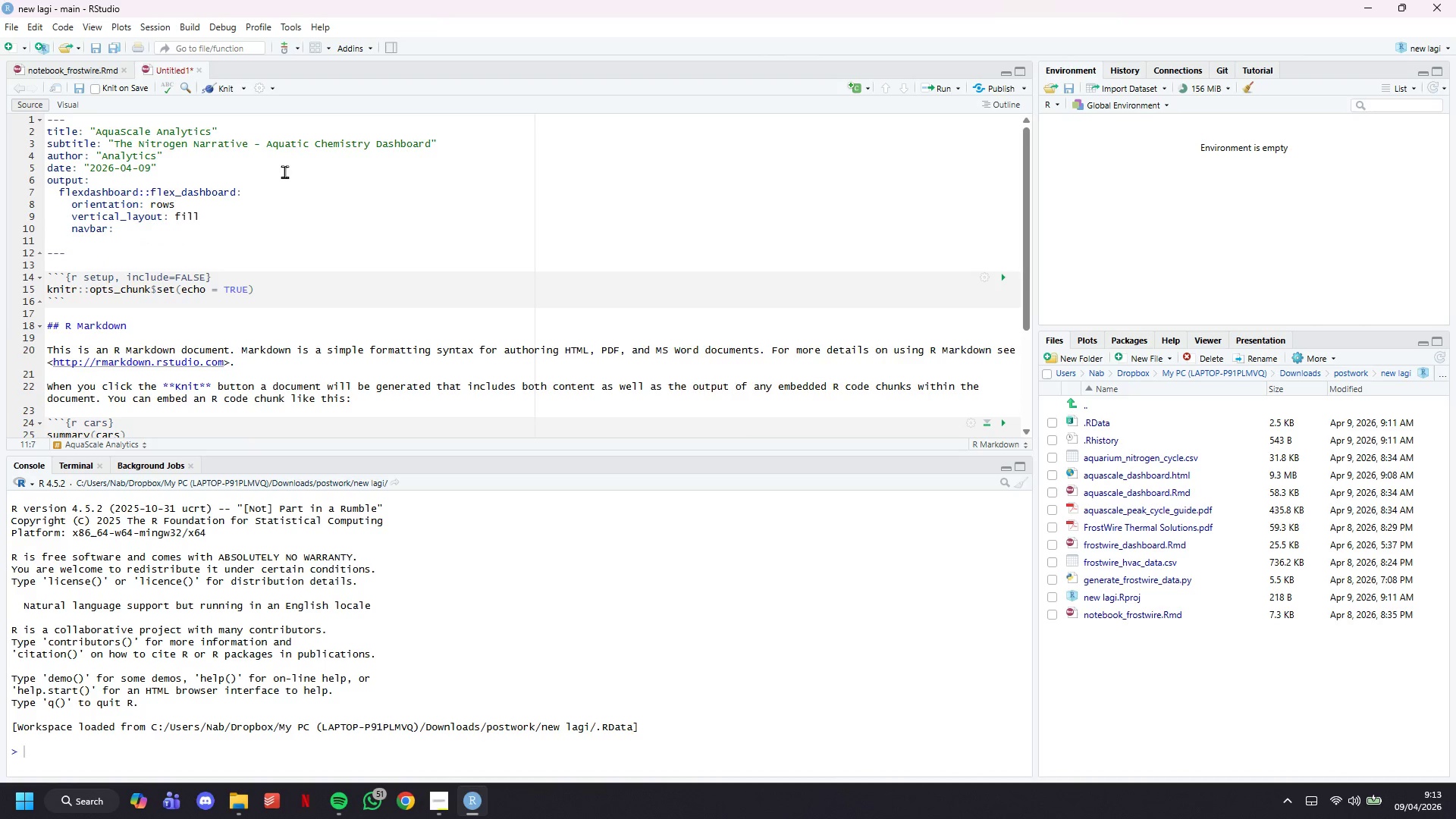 
type(- { title : "")
 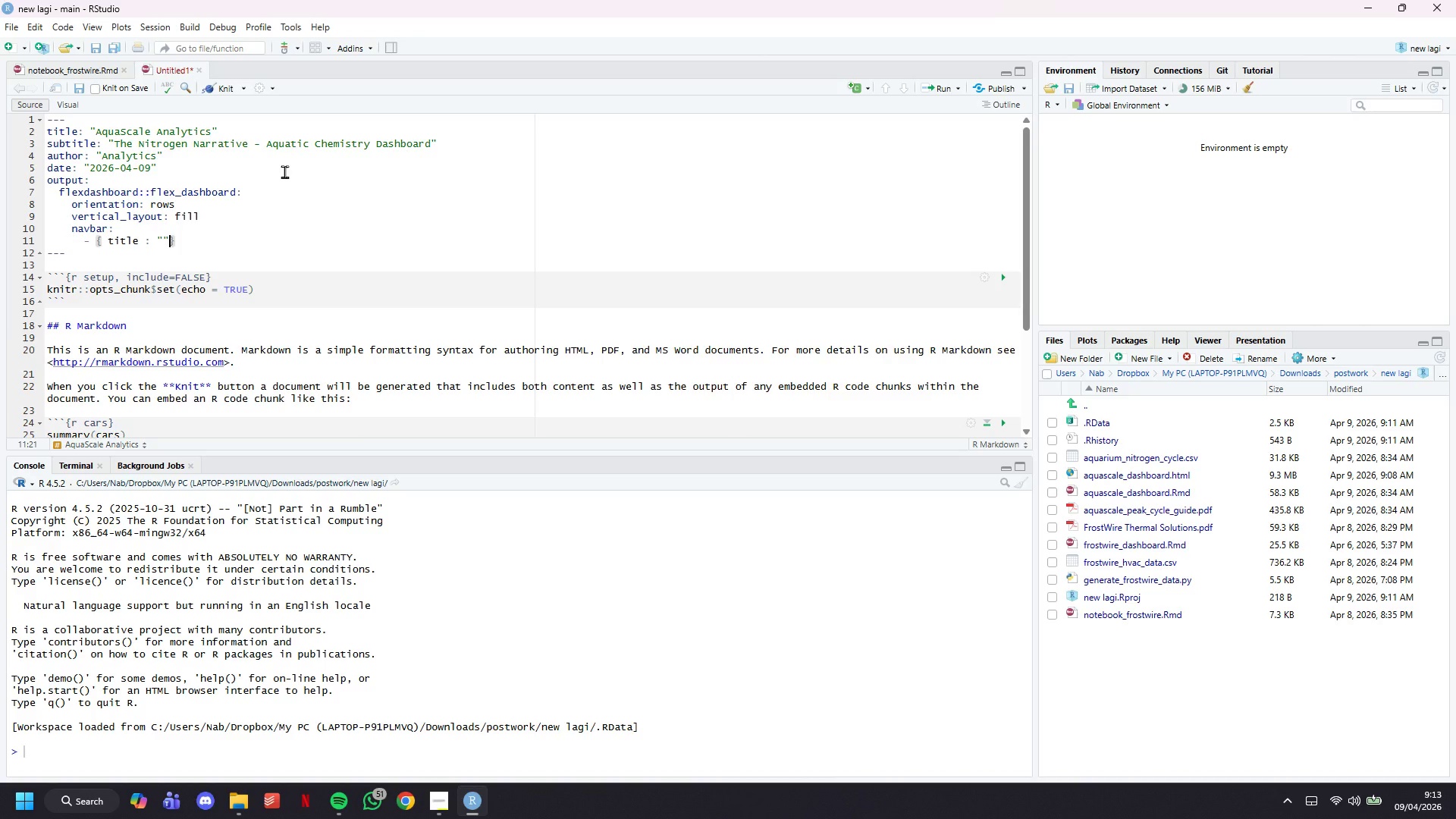 
 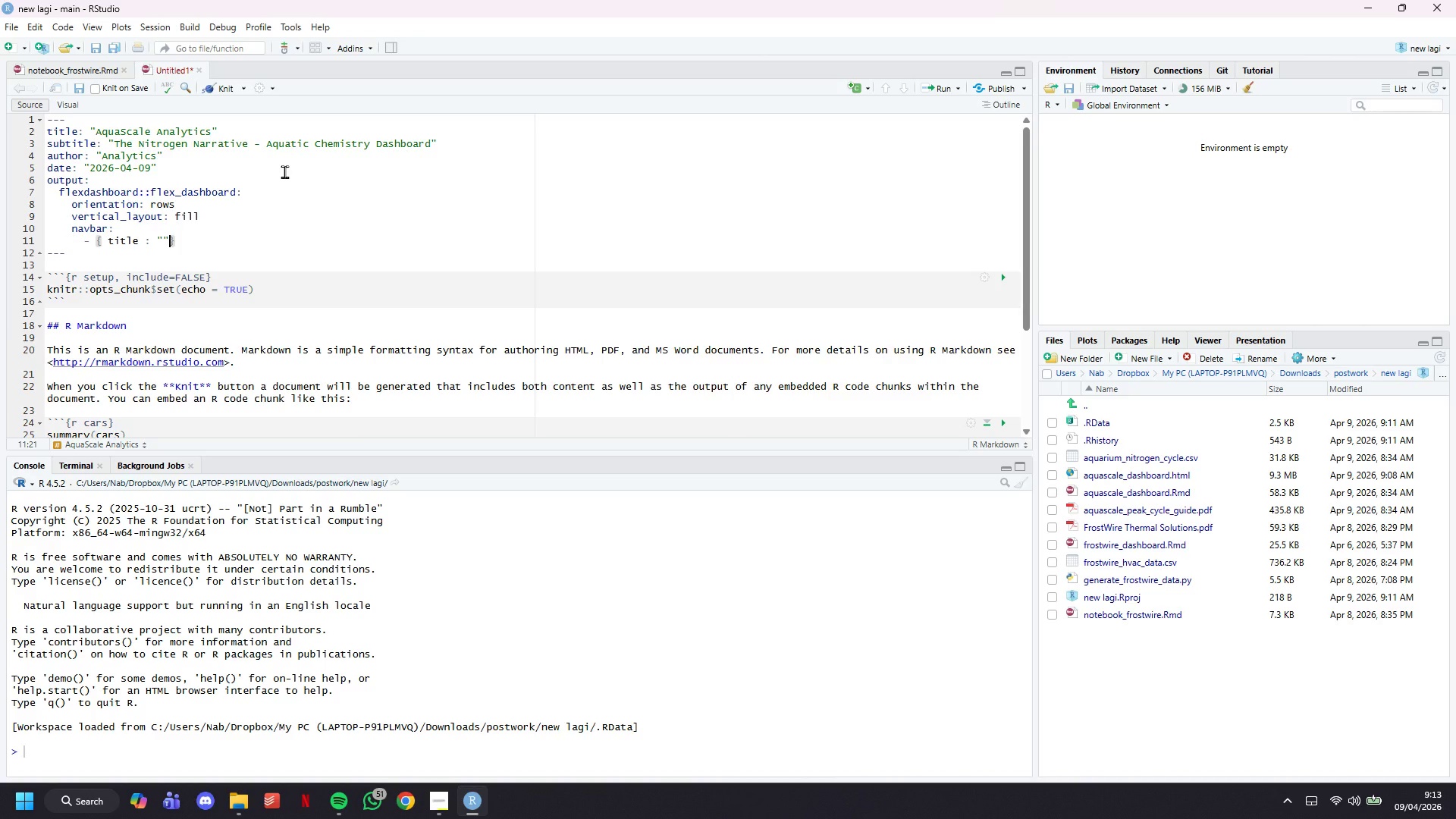 
key(ArrowLeft)
 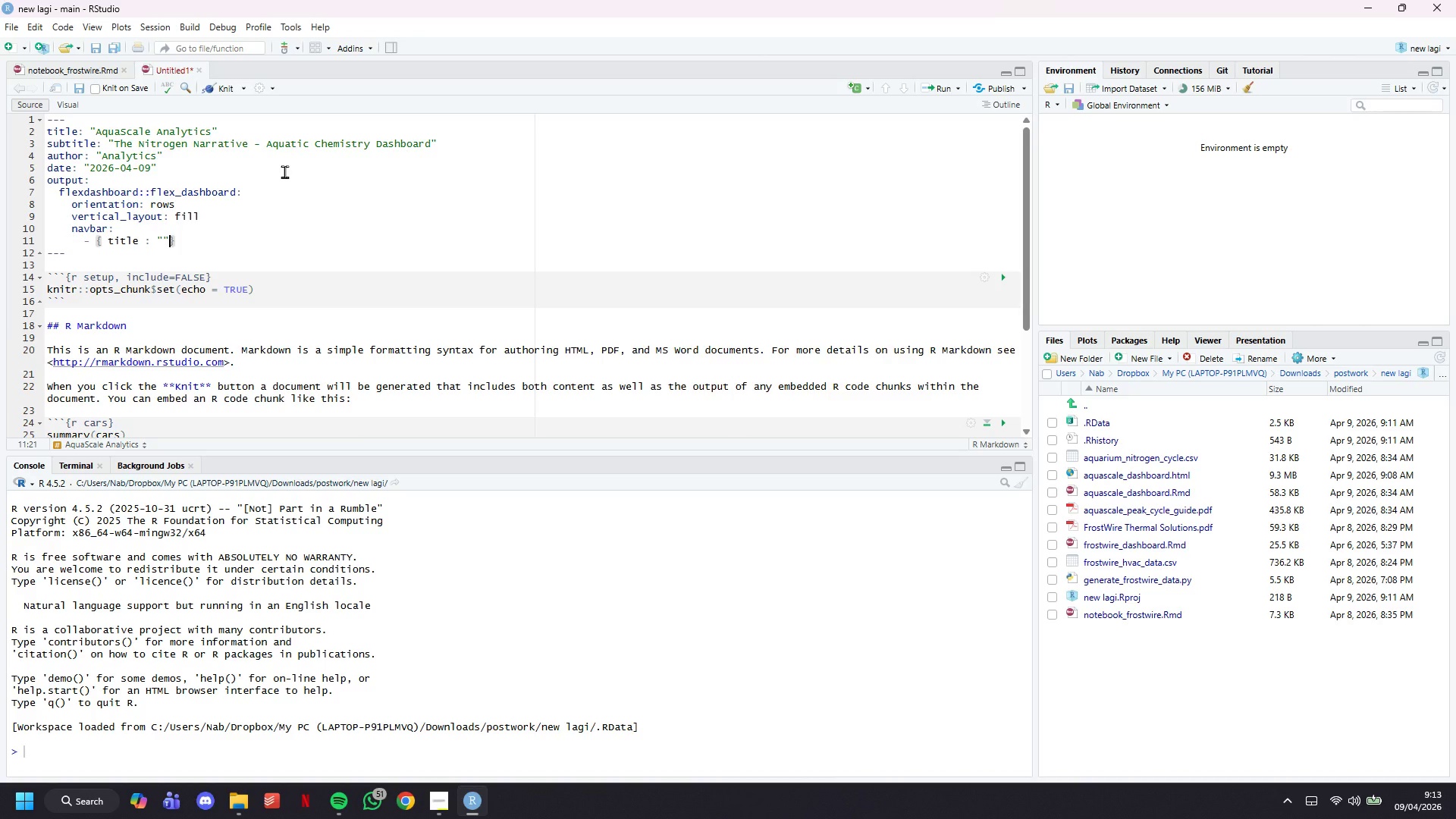 
type(AquaScale Analytics)
 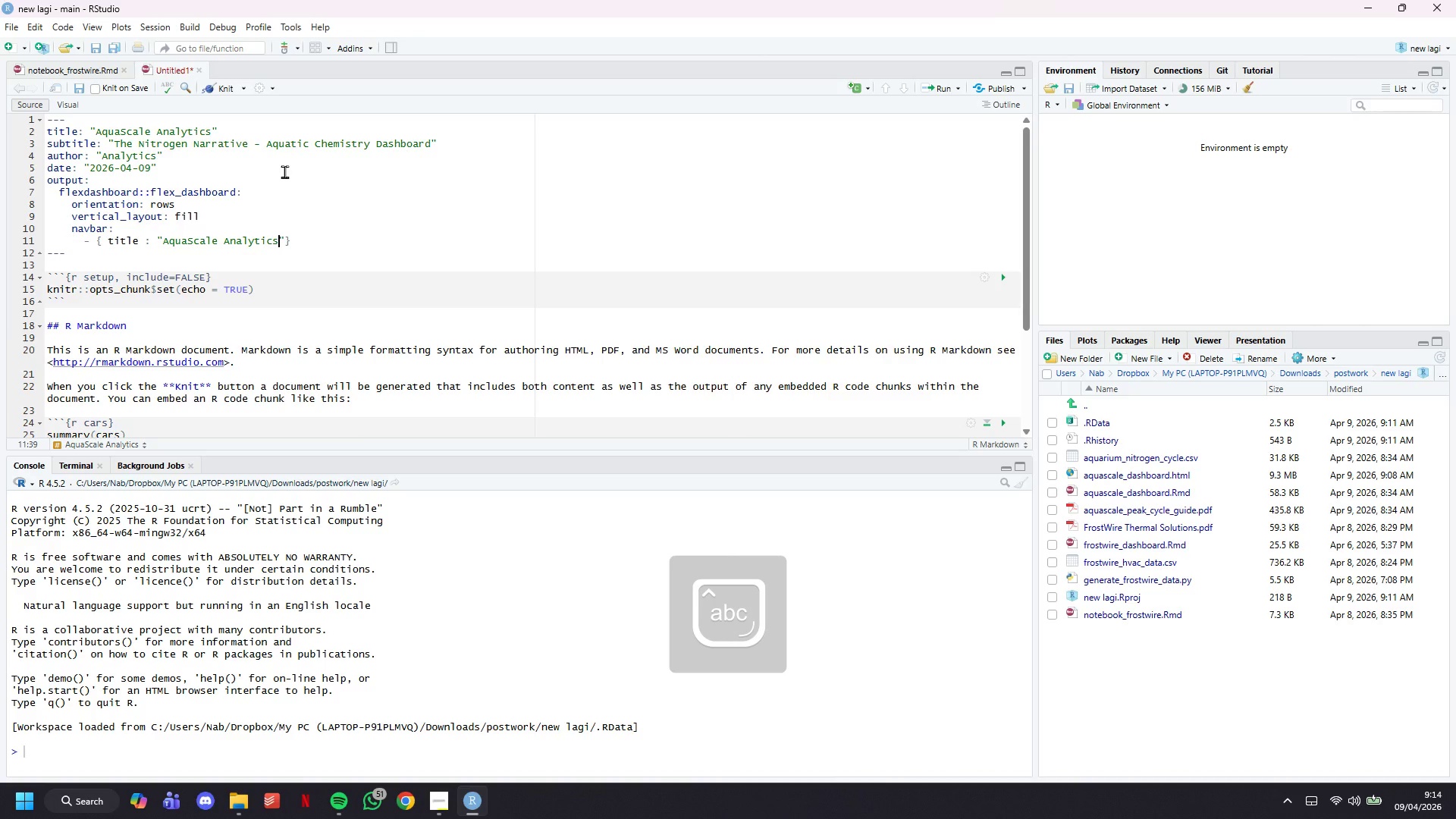 
key(ArrowRight)
 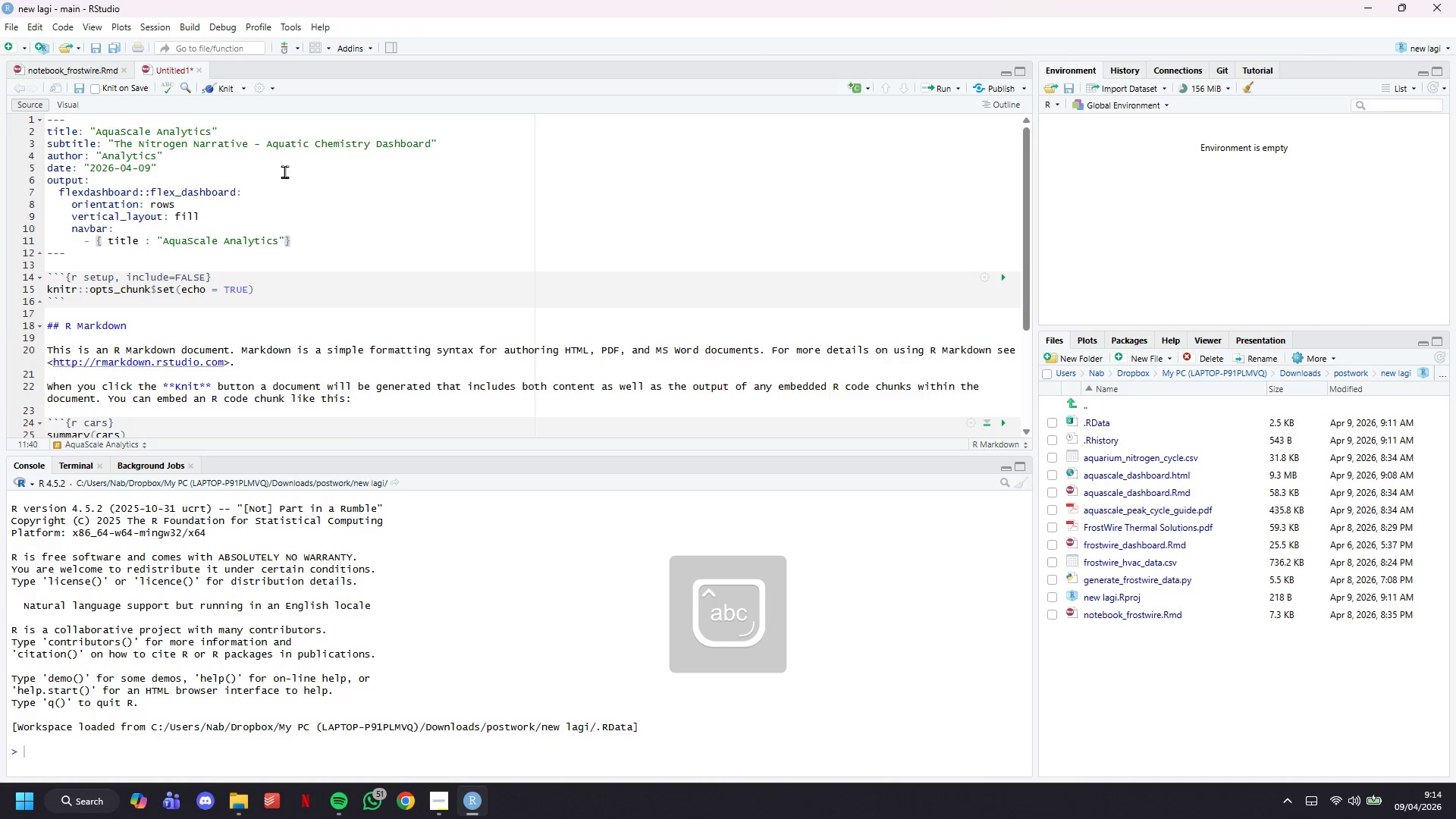 
type(, align: left)
 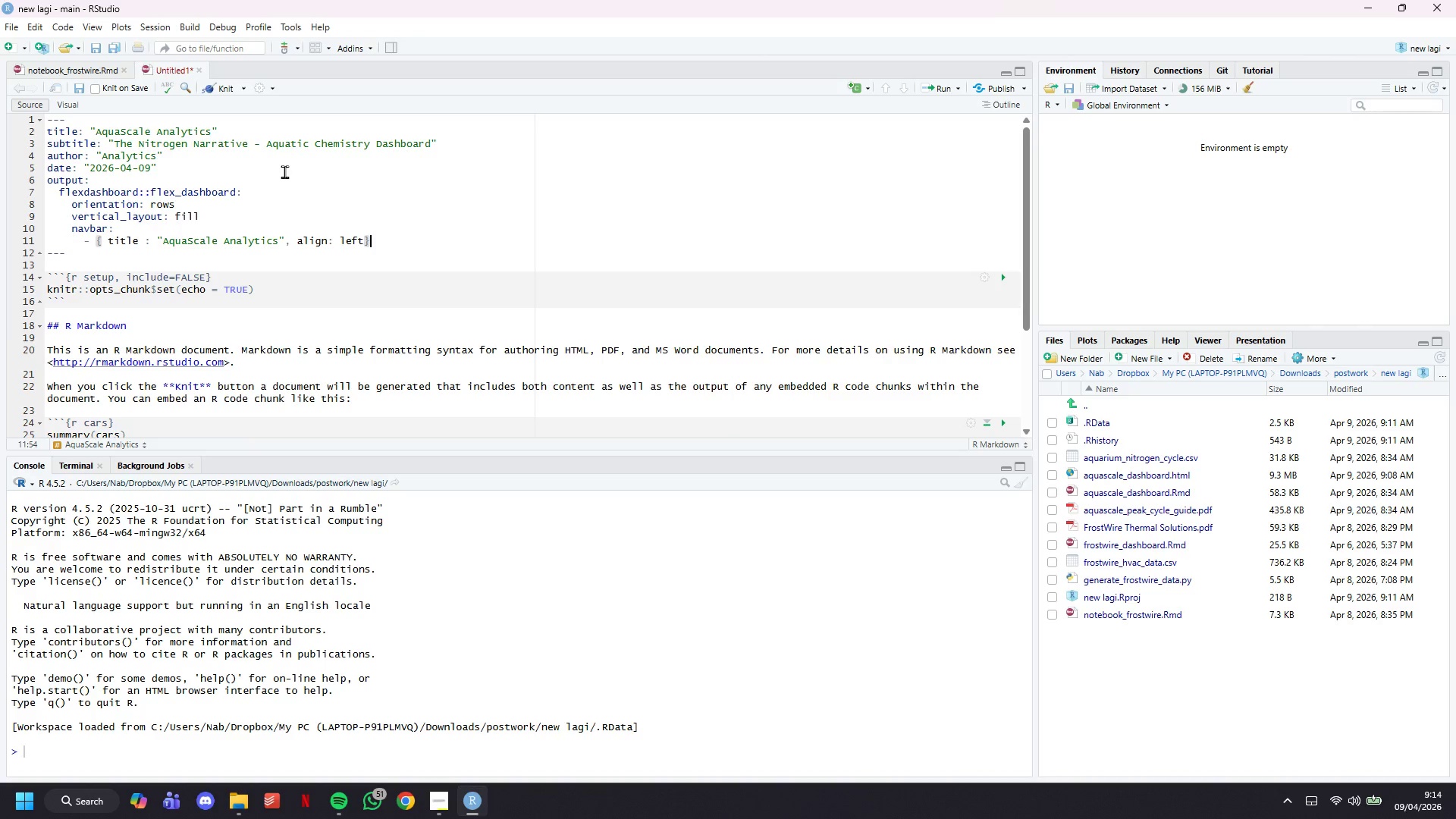 
 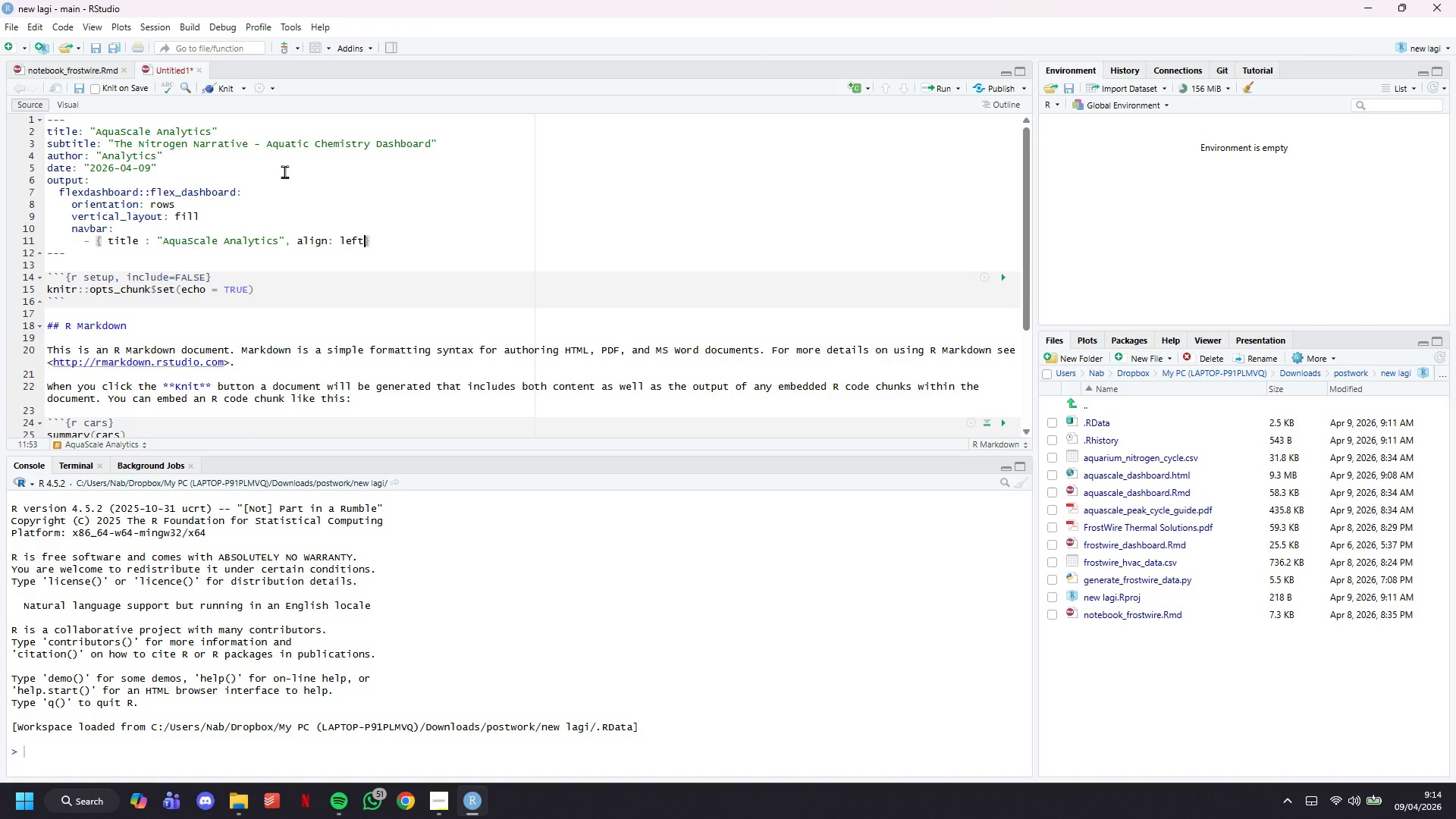 
key(ArrowRight)
 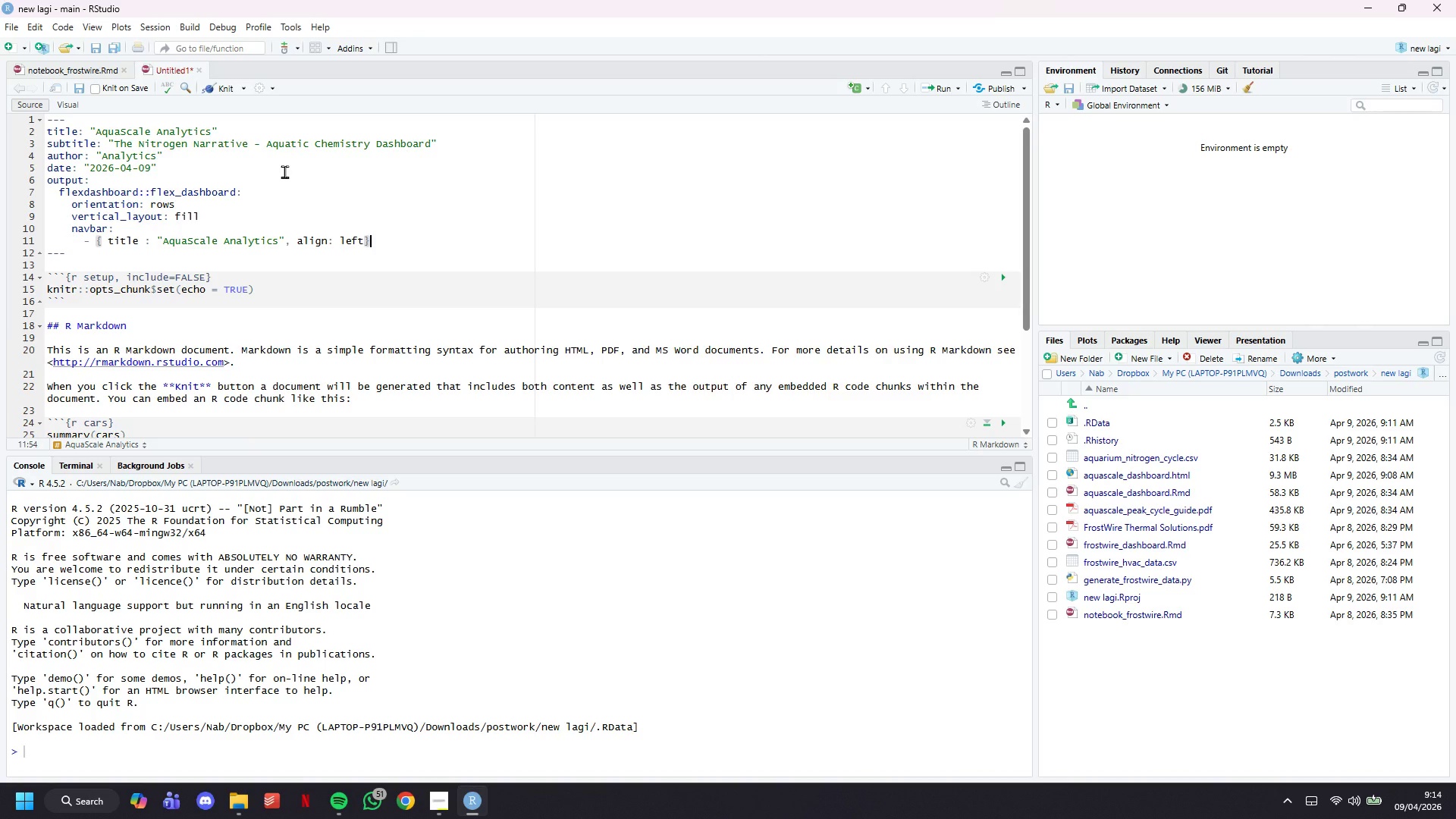 
key(Enter)
 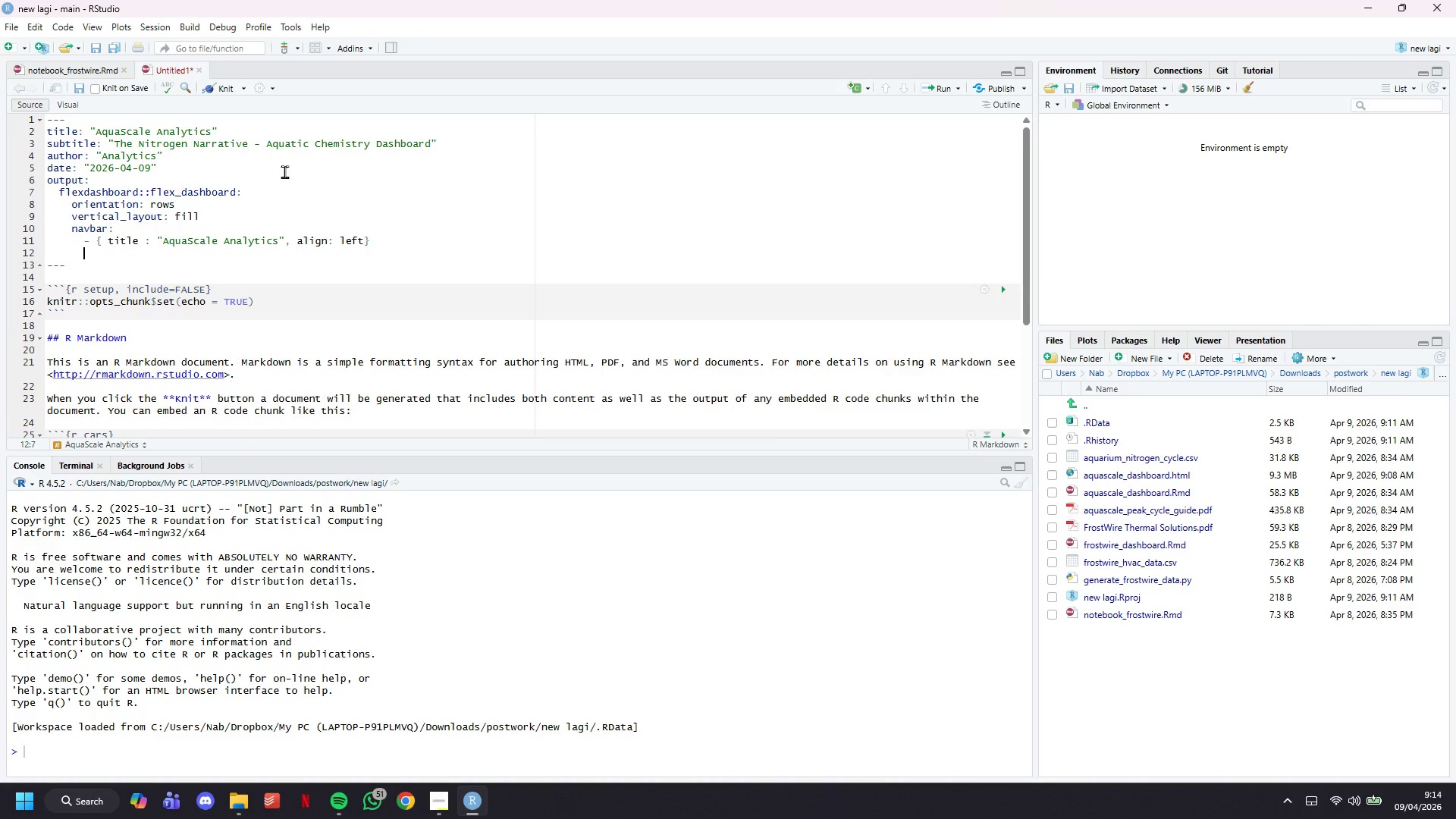 
type(=)
key(Backspace)
type(0)
key(Backspace)
type(- { title : "")
 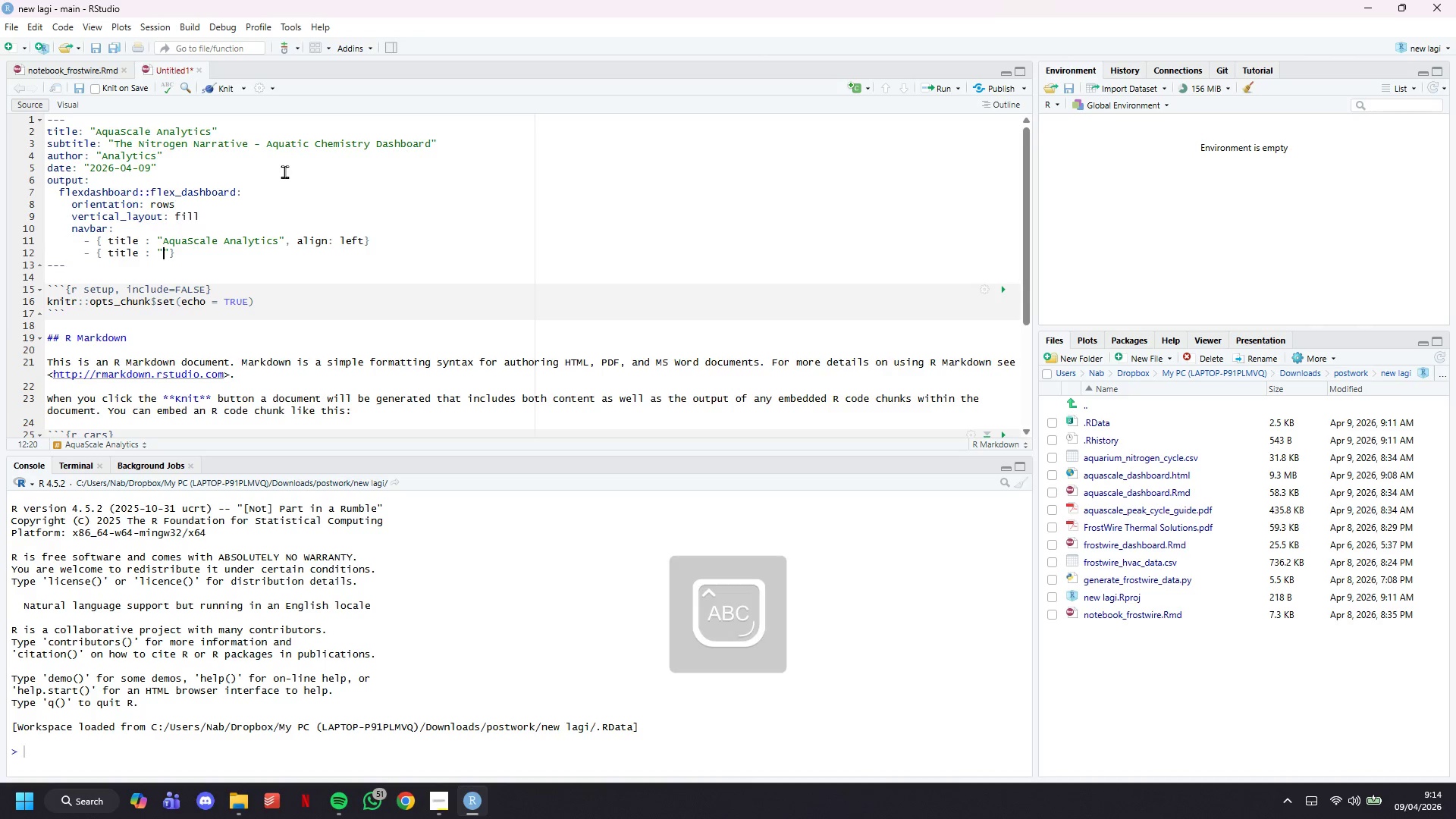 
 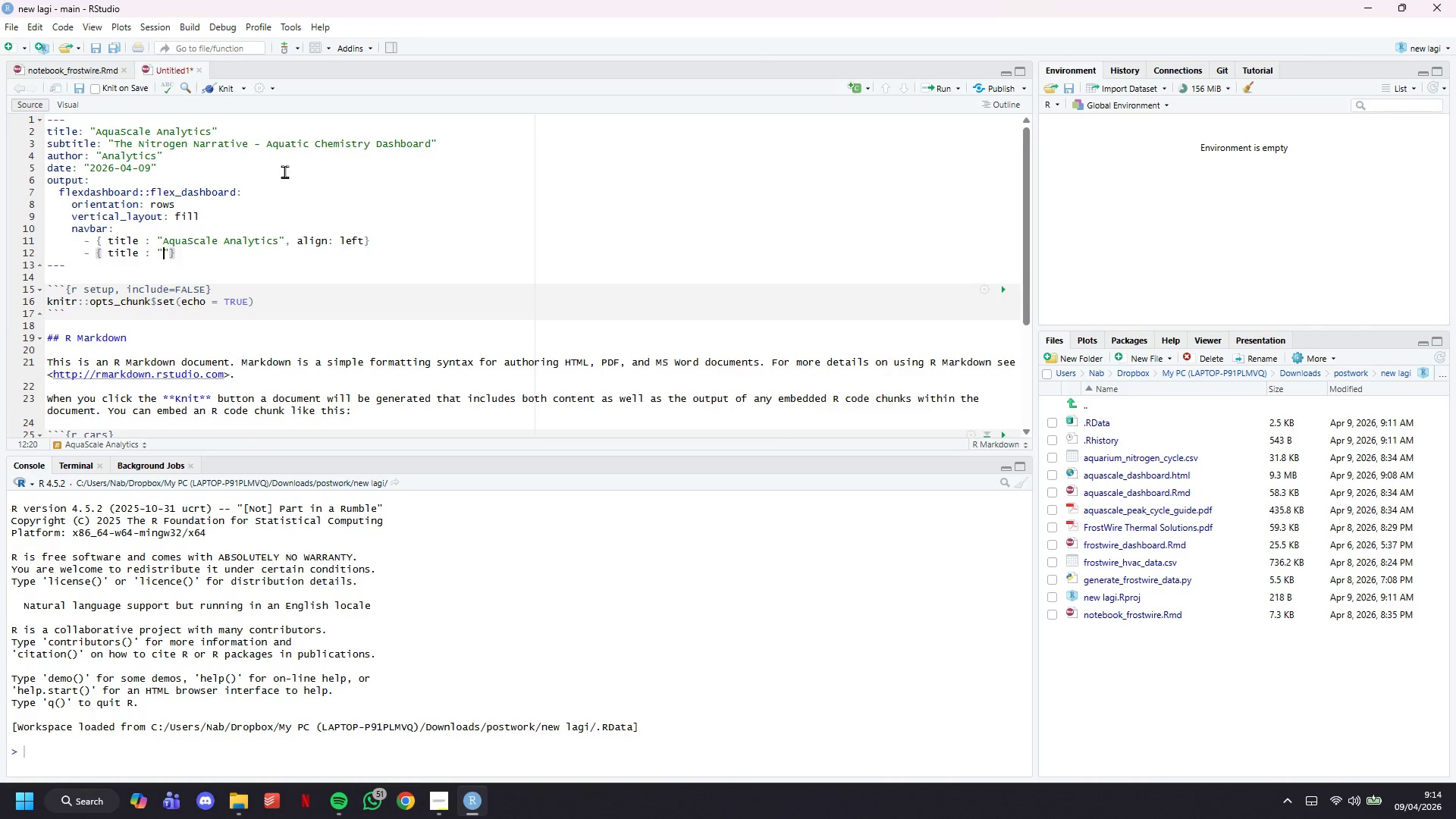 
key(ArrowLeft)
 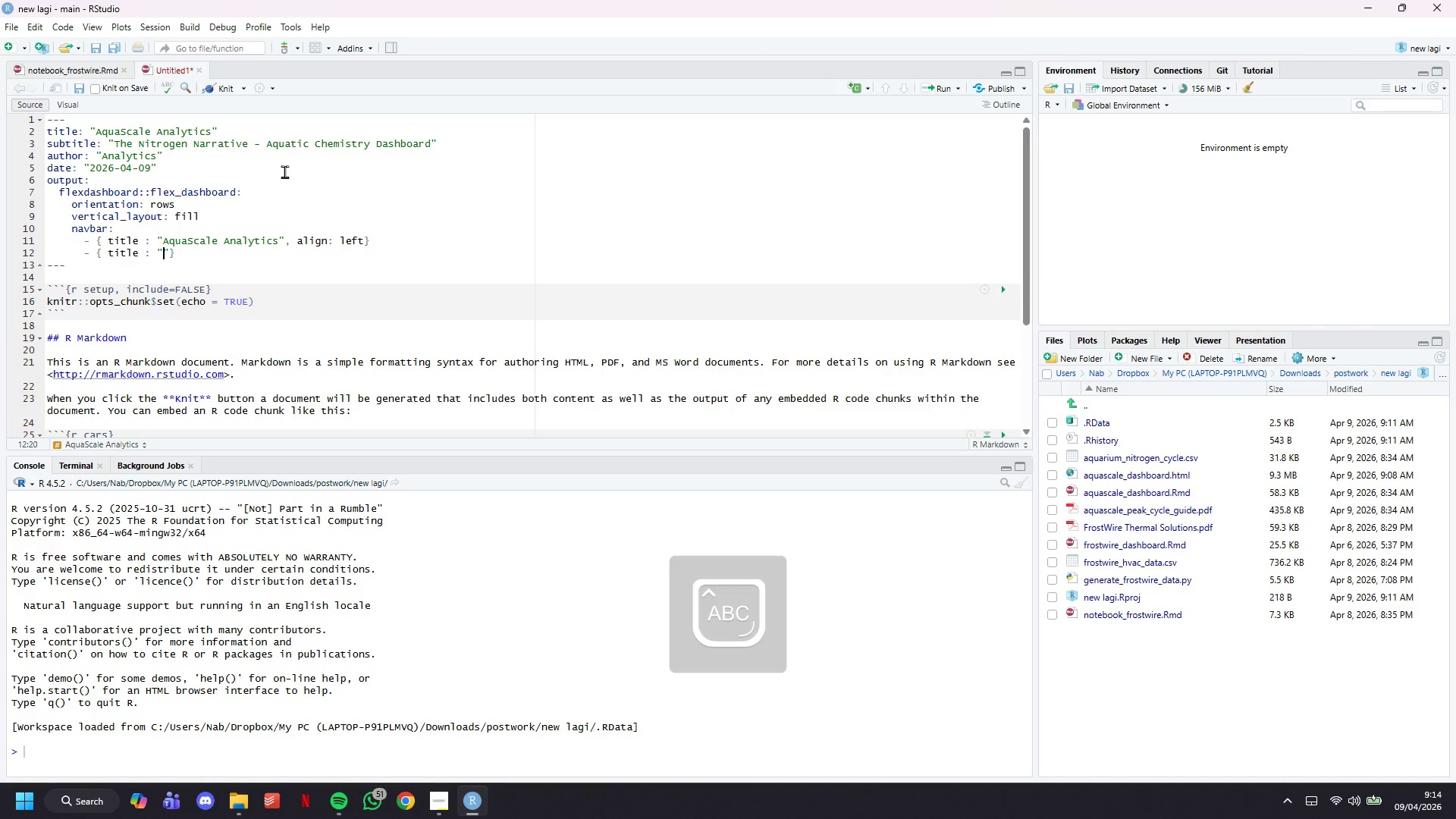 
type(Nitrogen Cycle - Retail Edition v1.0)
 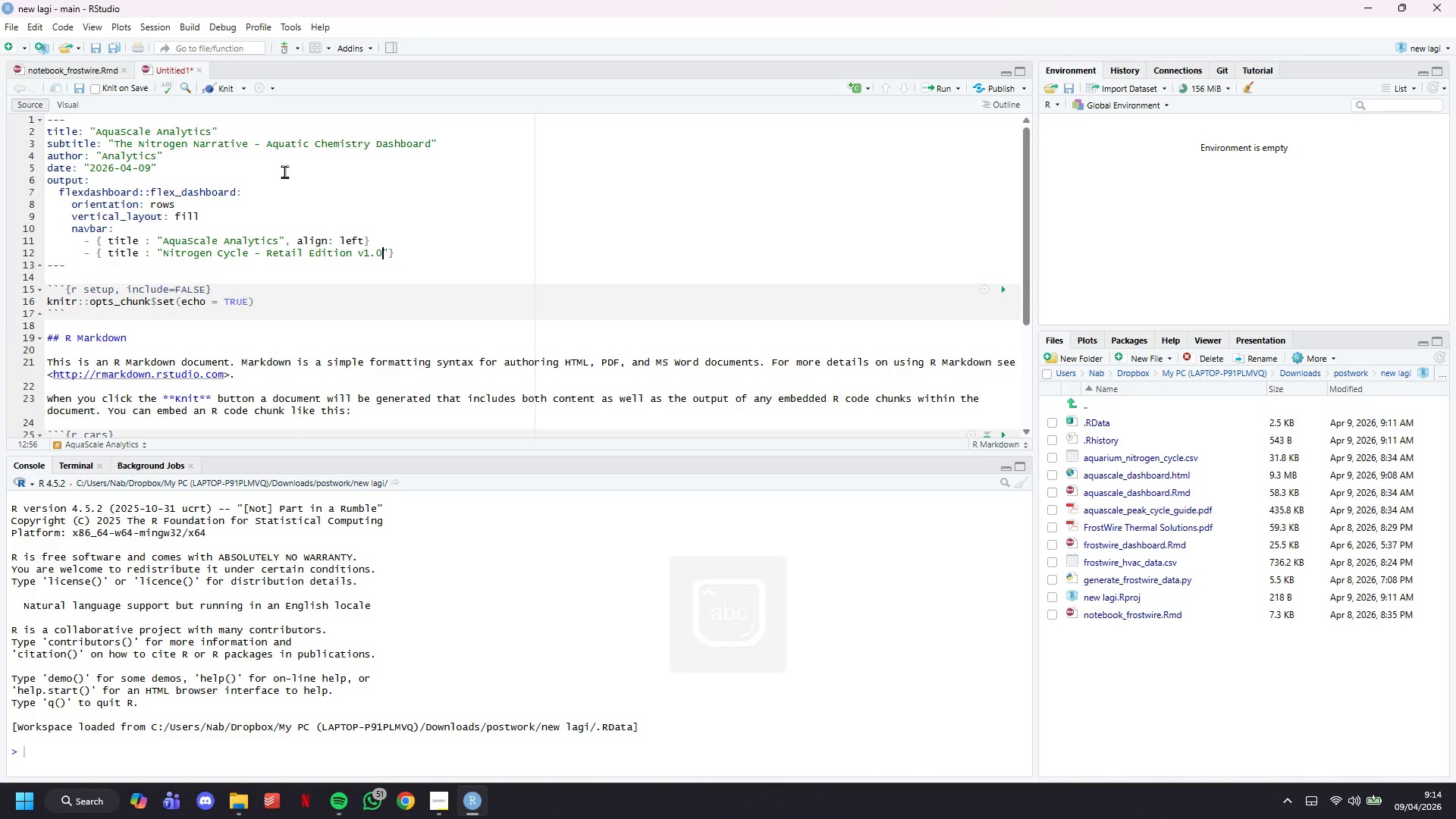 
key(ArrowRight)
 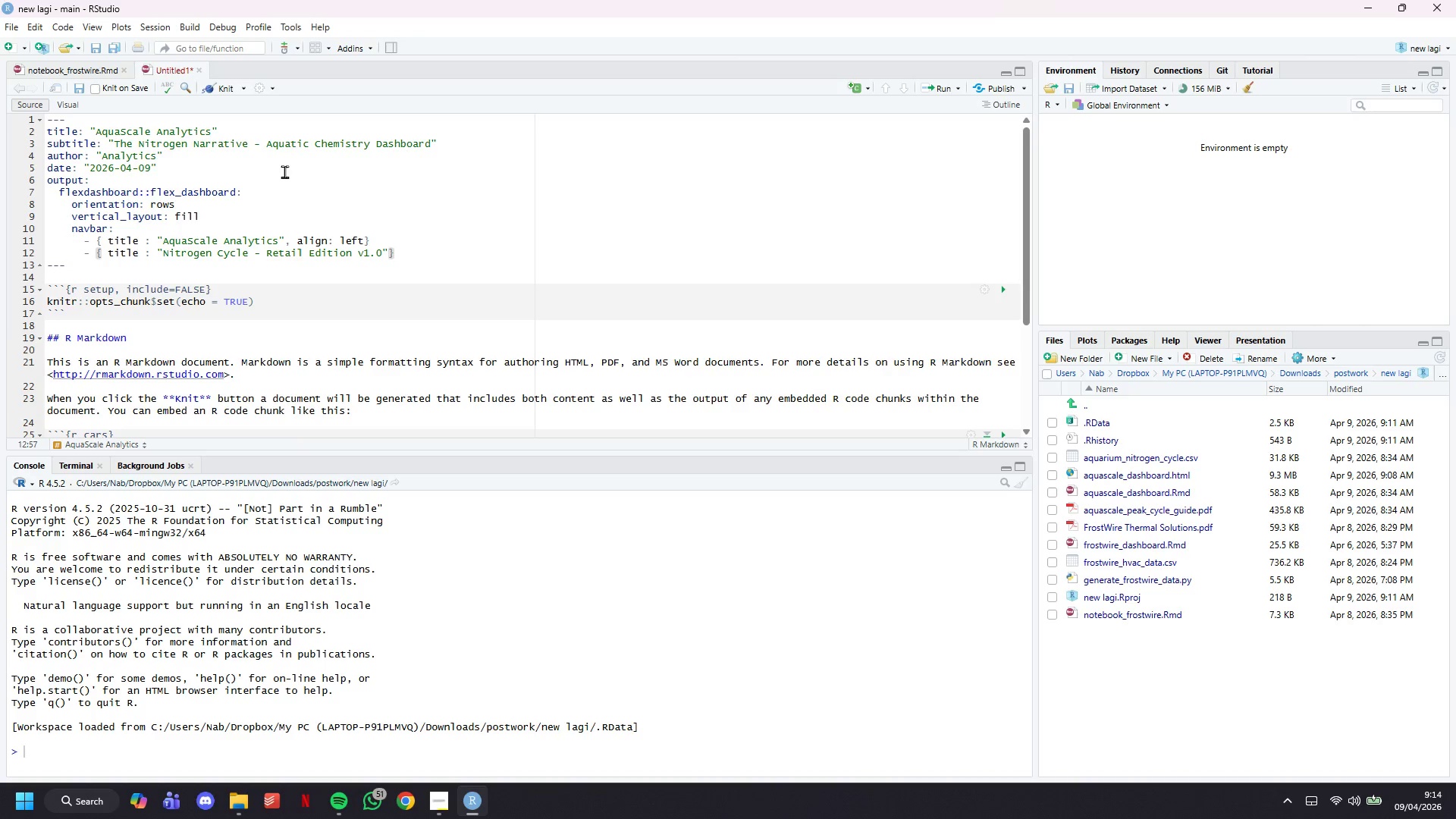 
type(, align: right)
 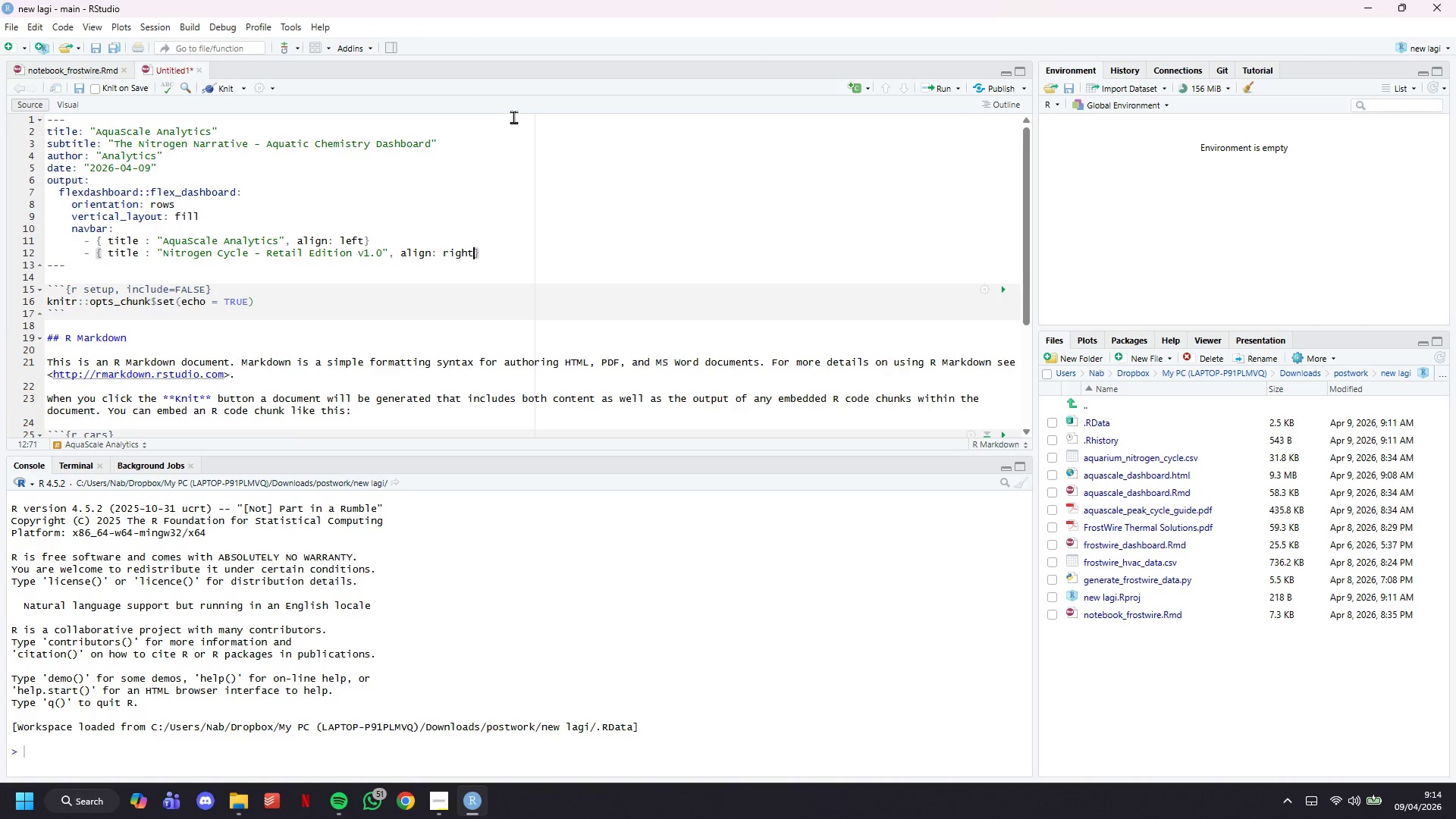 
scroll: coordinate [204, 223], scroll_direction: down, amount: 9.0
 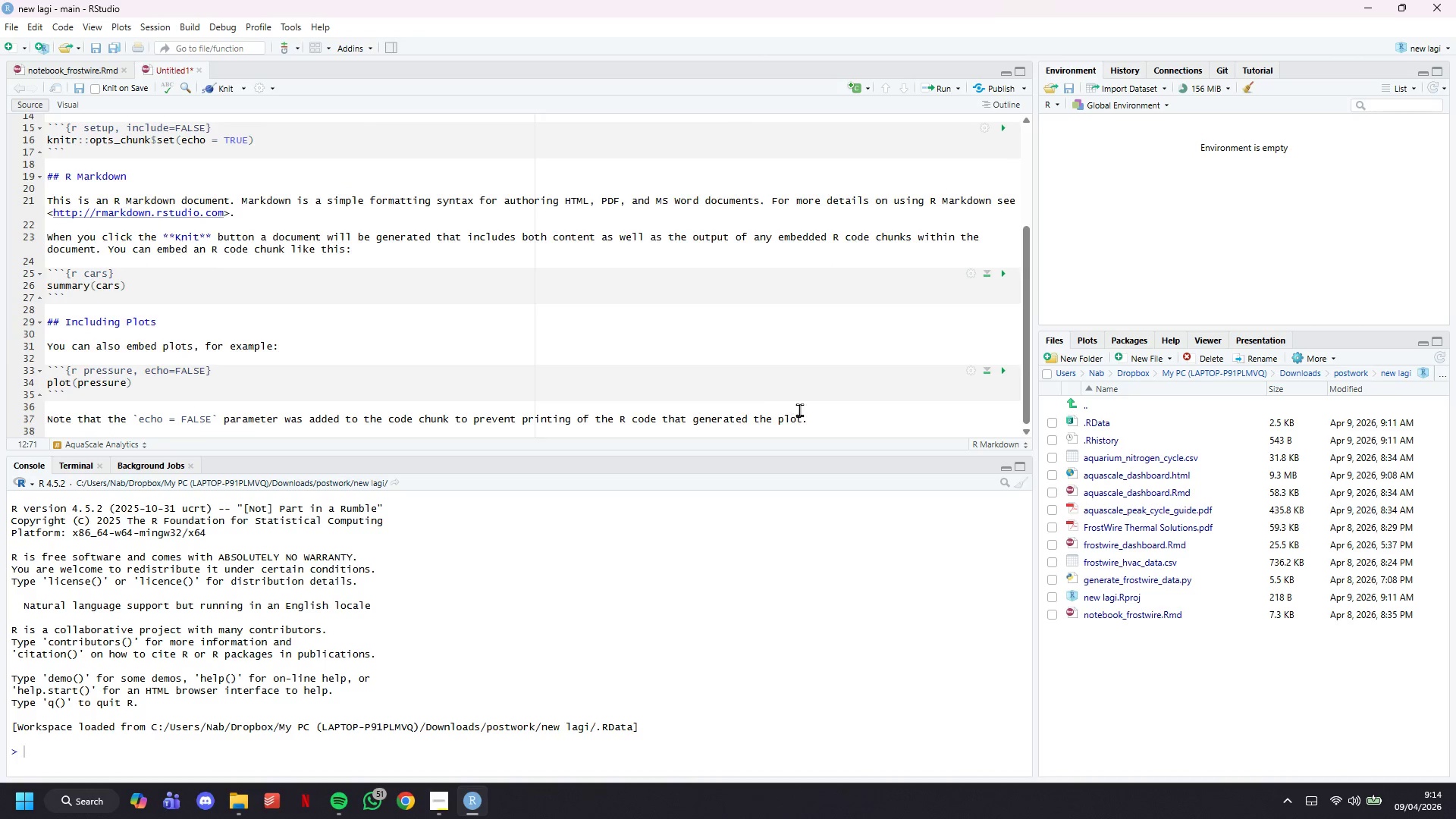 
left_click_drag(start_coordinate=[819, 419], to_coordinate=[55, 299])
 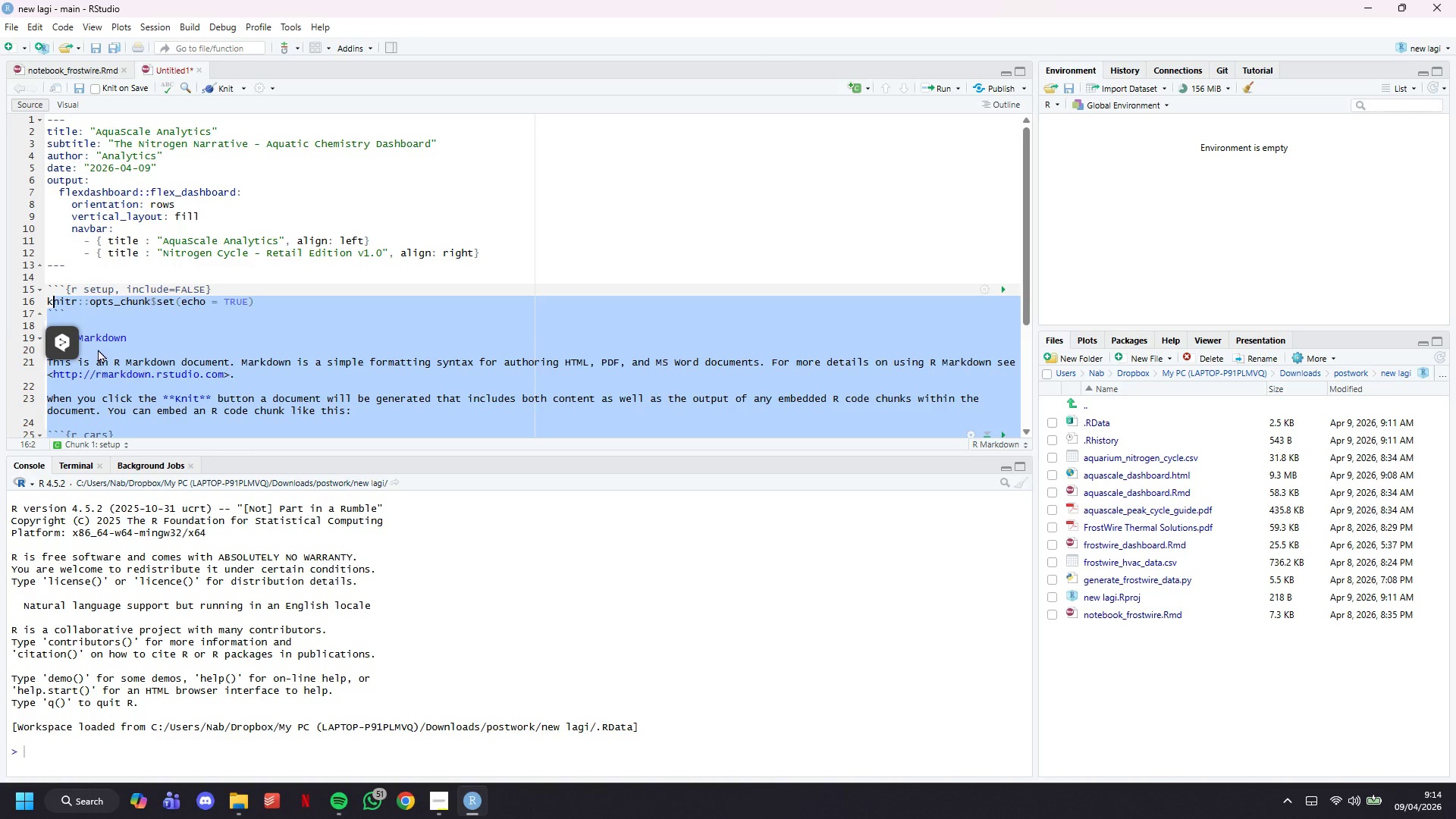 
scroll: coordinate [125, 325], scroll_direction: up, amount: 4.0
 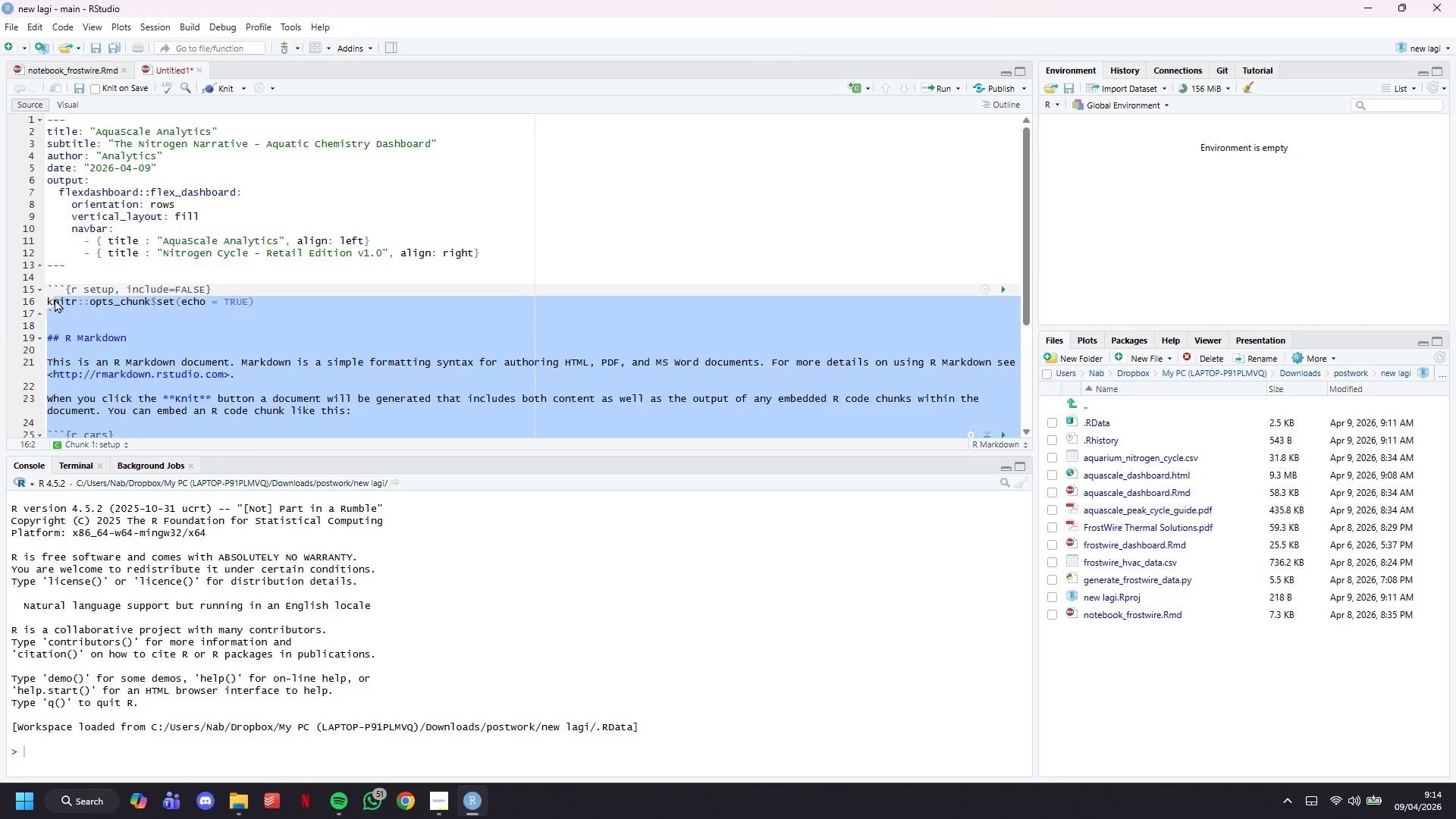 
key(Backspace)
 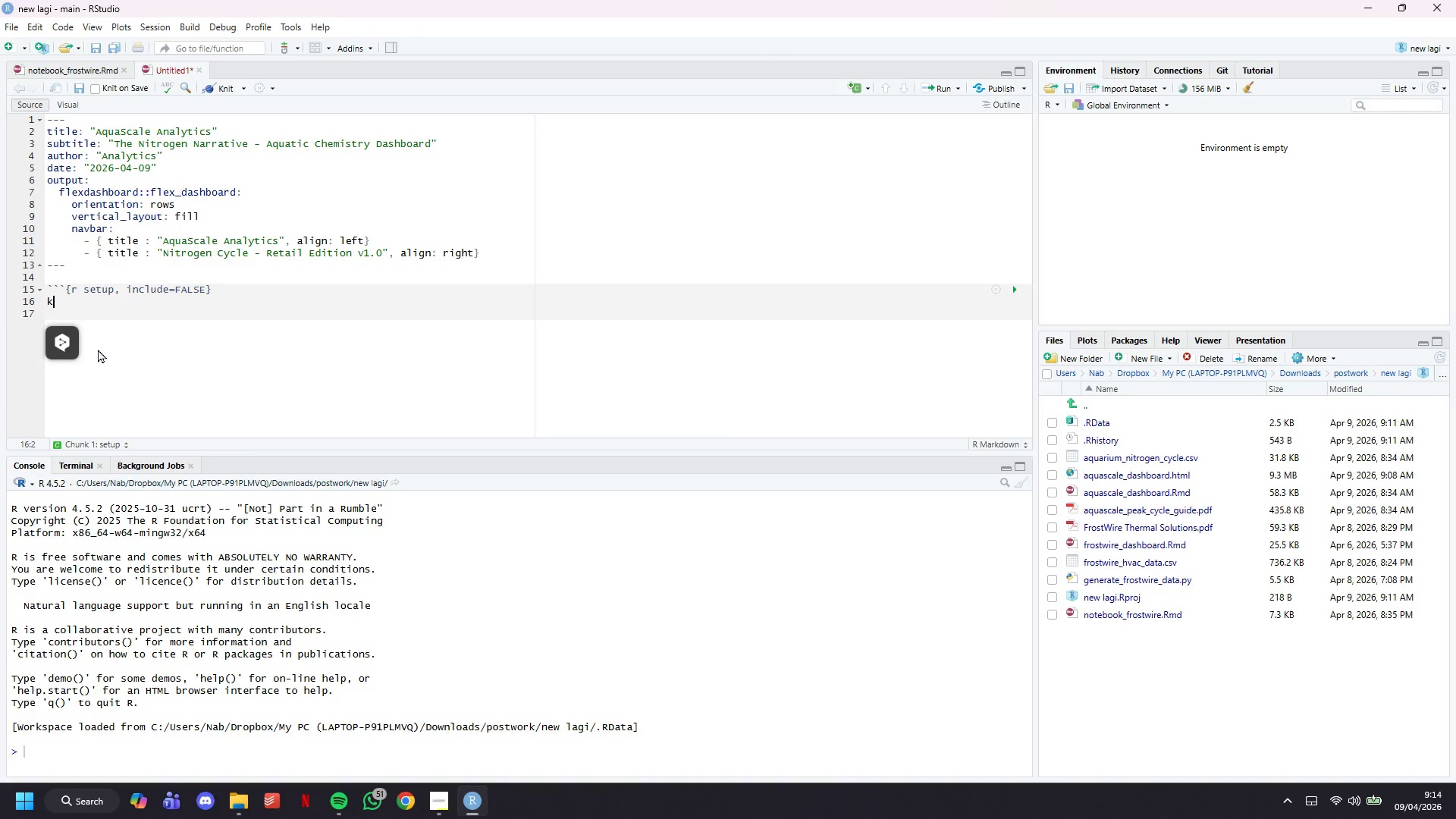 
key(Backspace)
 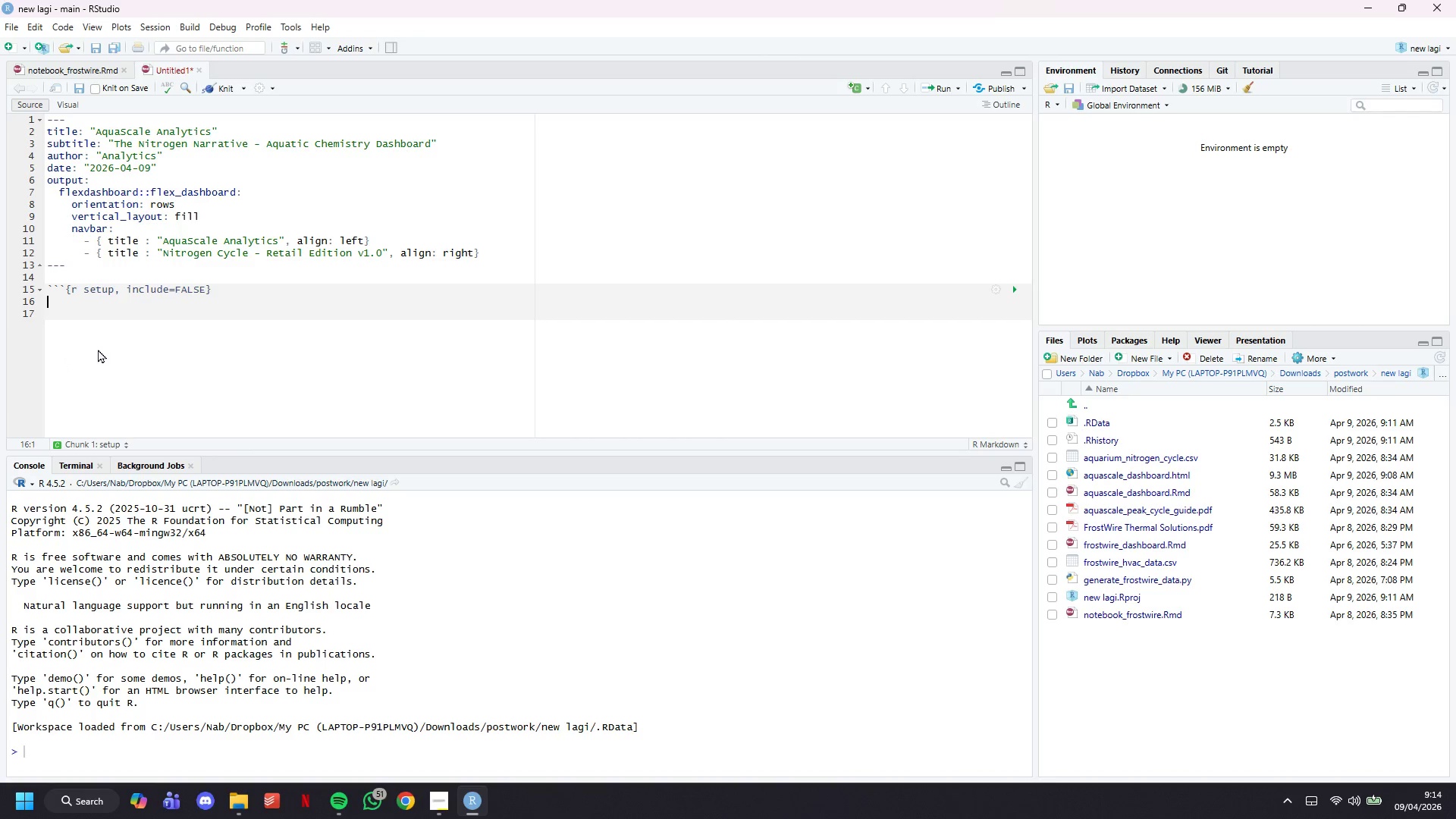 
hold_key(key=Backspace, duration=1.14)
 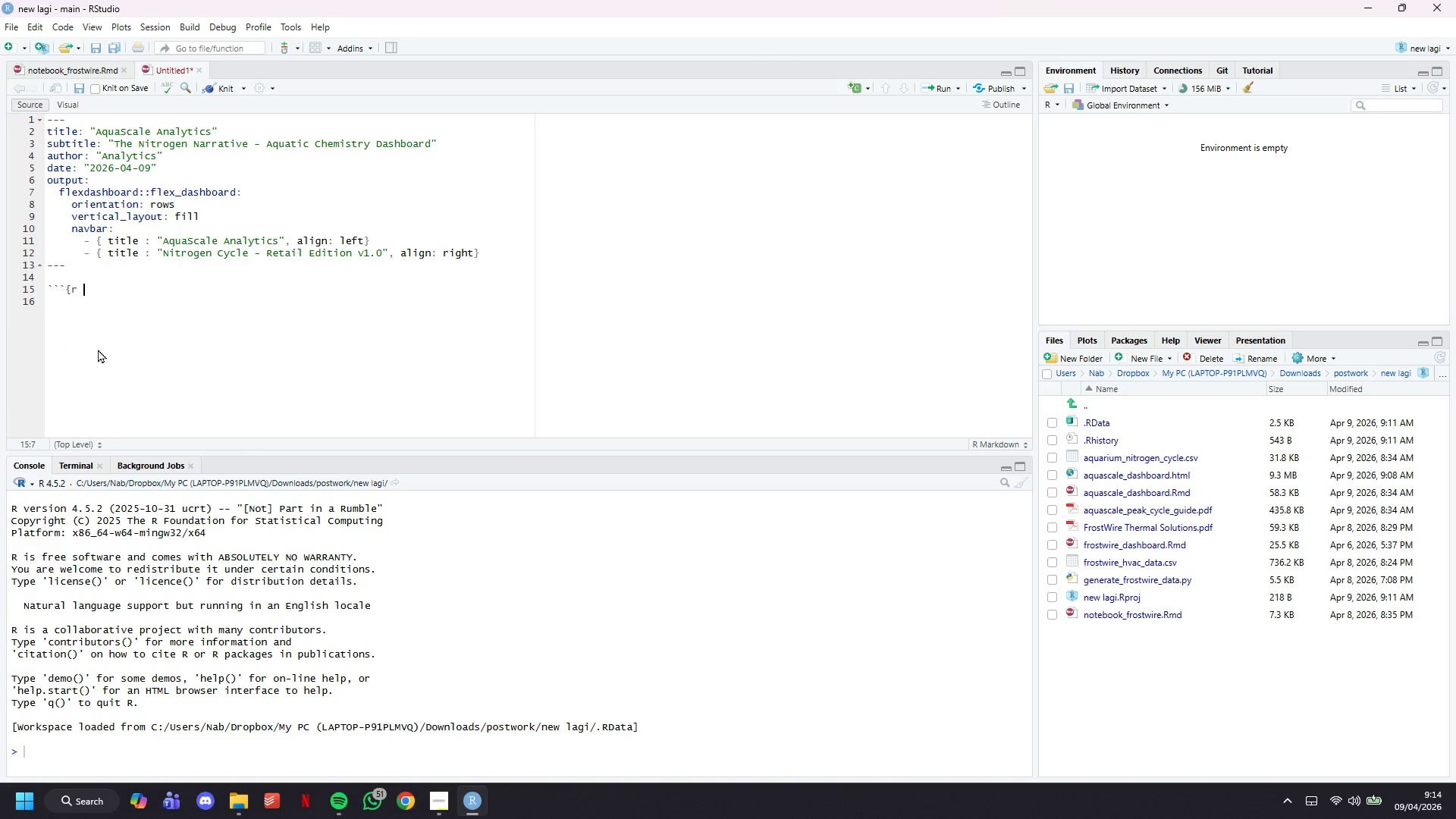 
key(Backspace)
 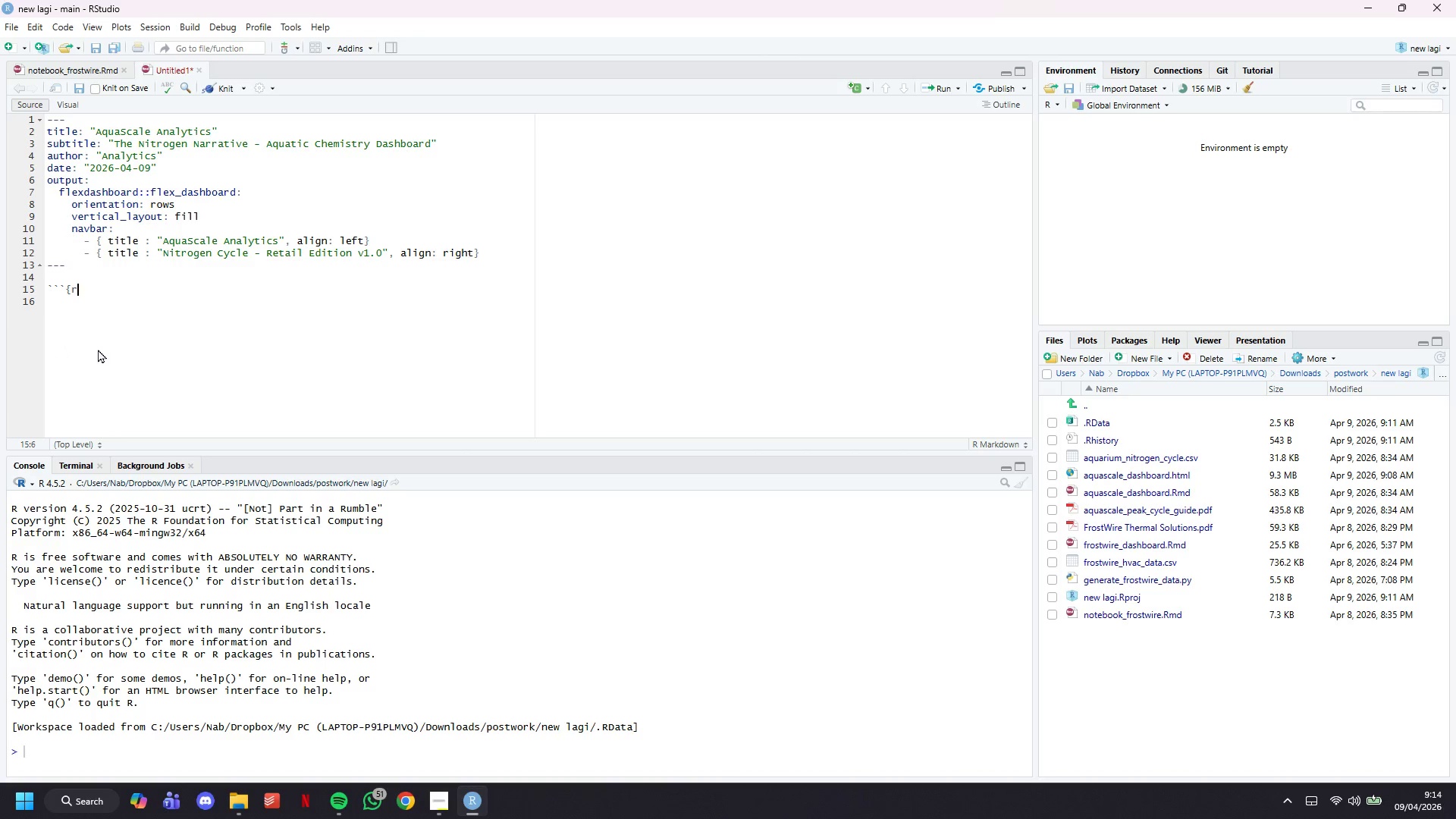 
key(Backspace)
 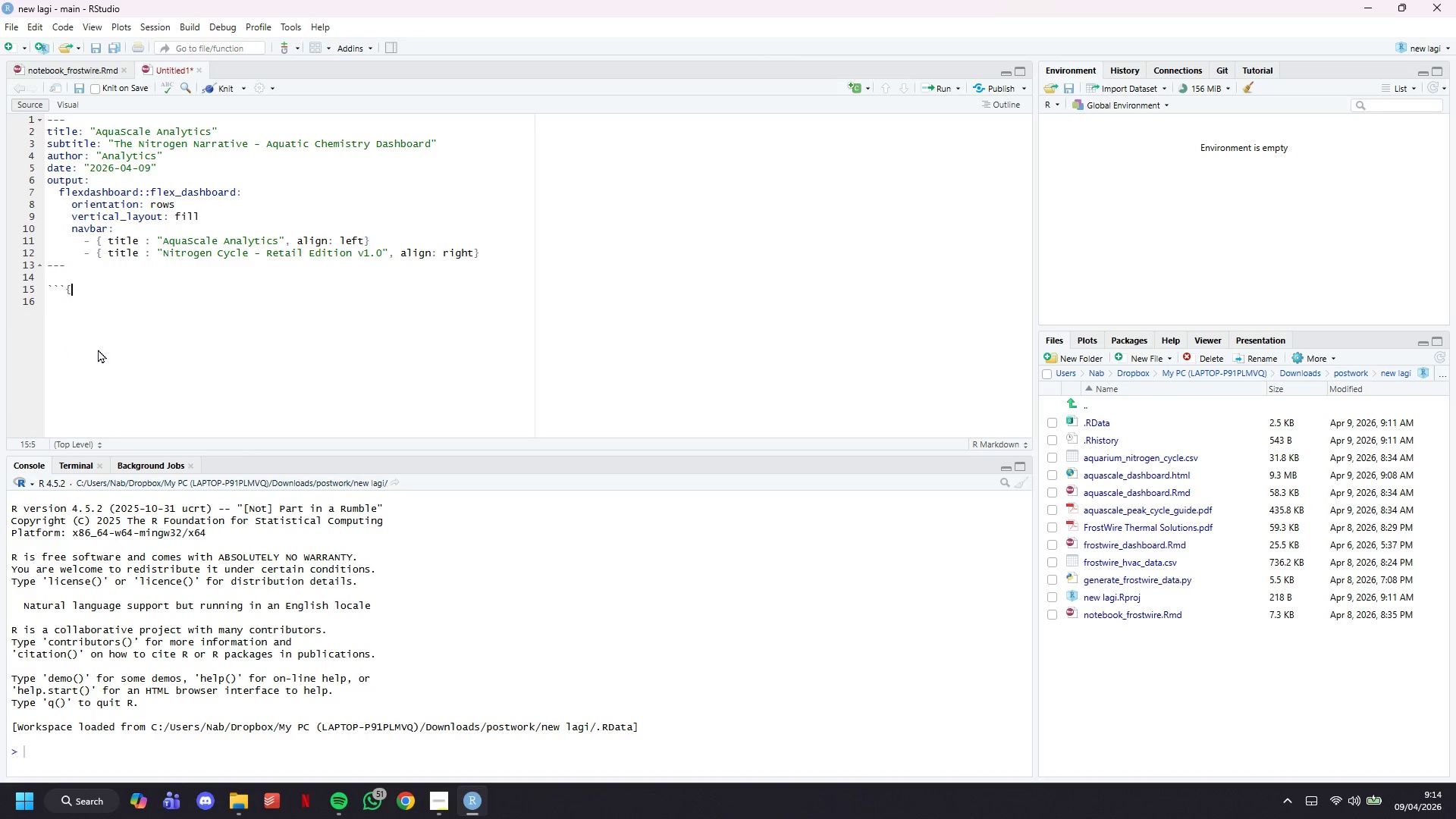 
key(Backspace)
 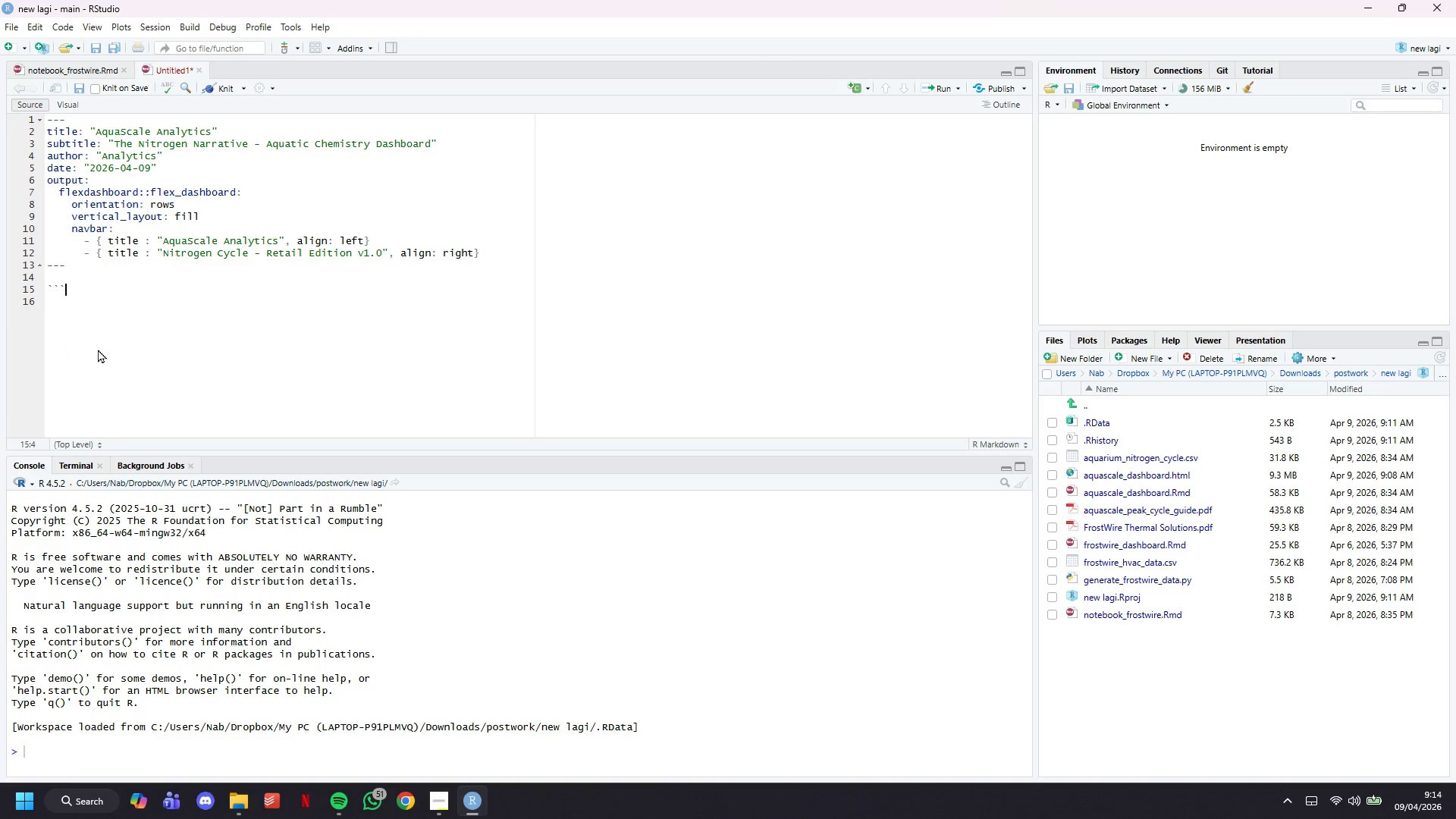 
key(Backspace)
 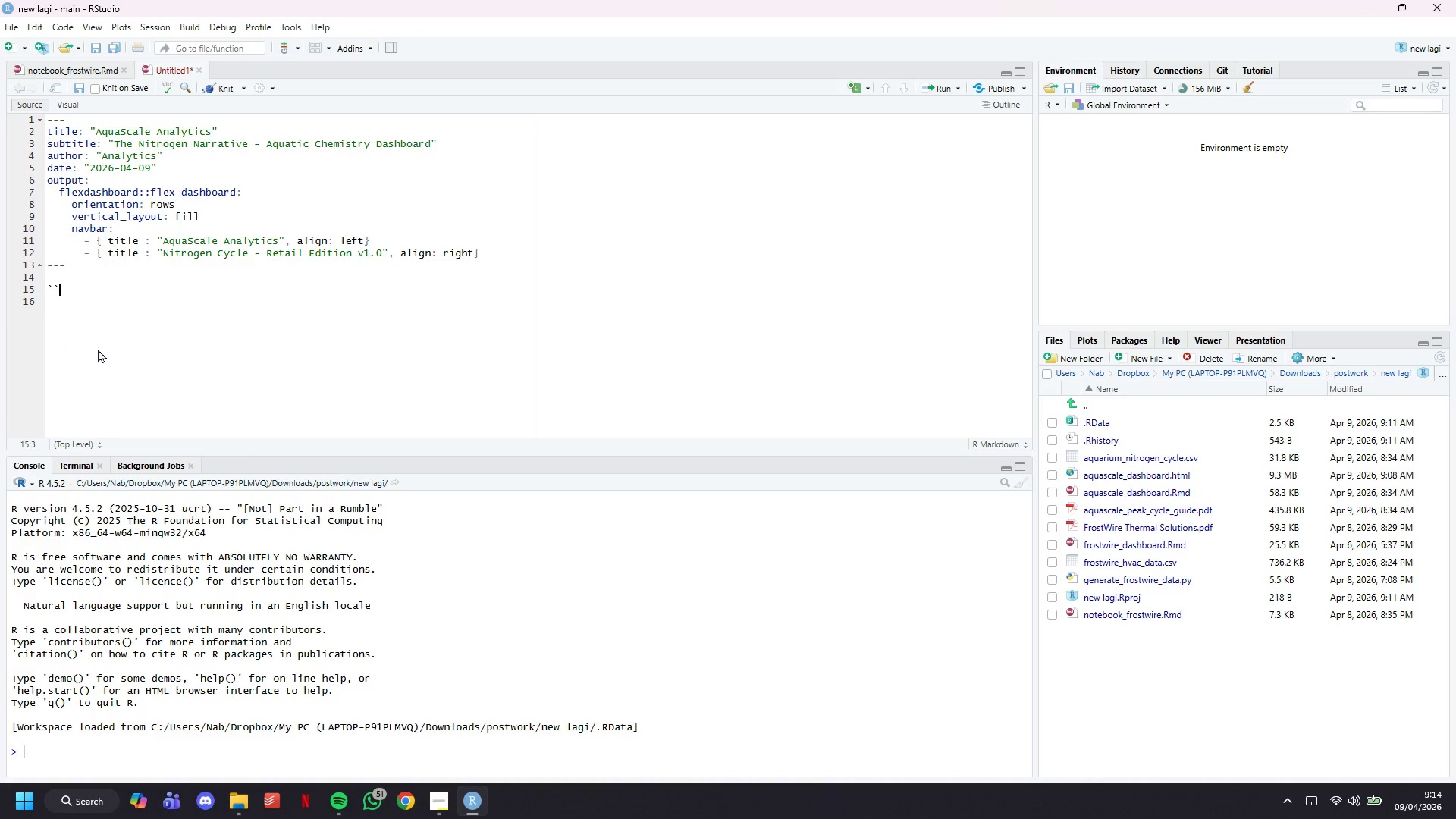 
key(Backspace)
 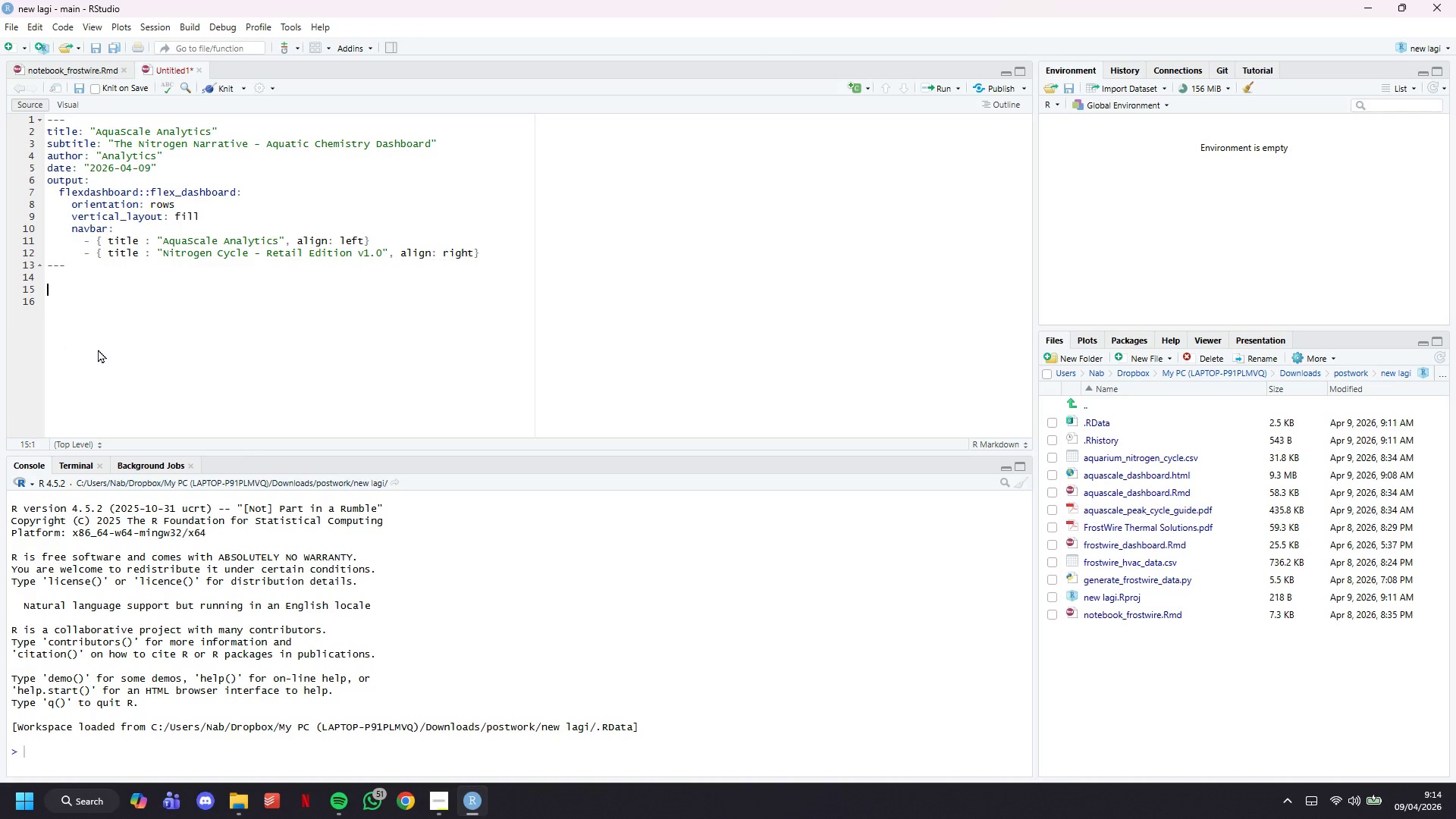 
key(Backspace)
 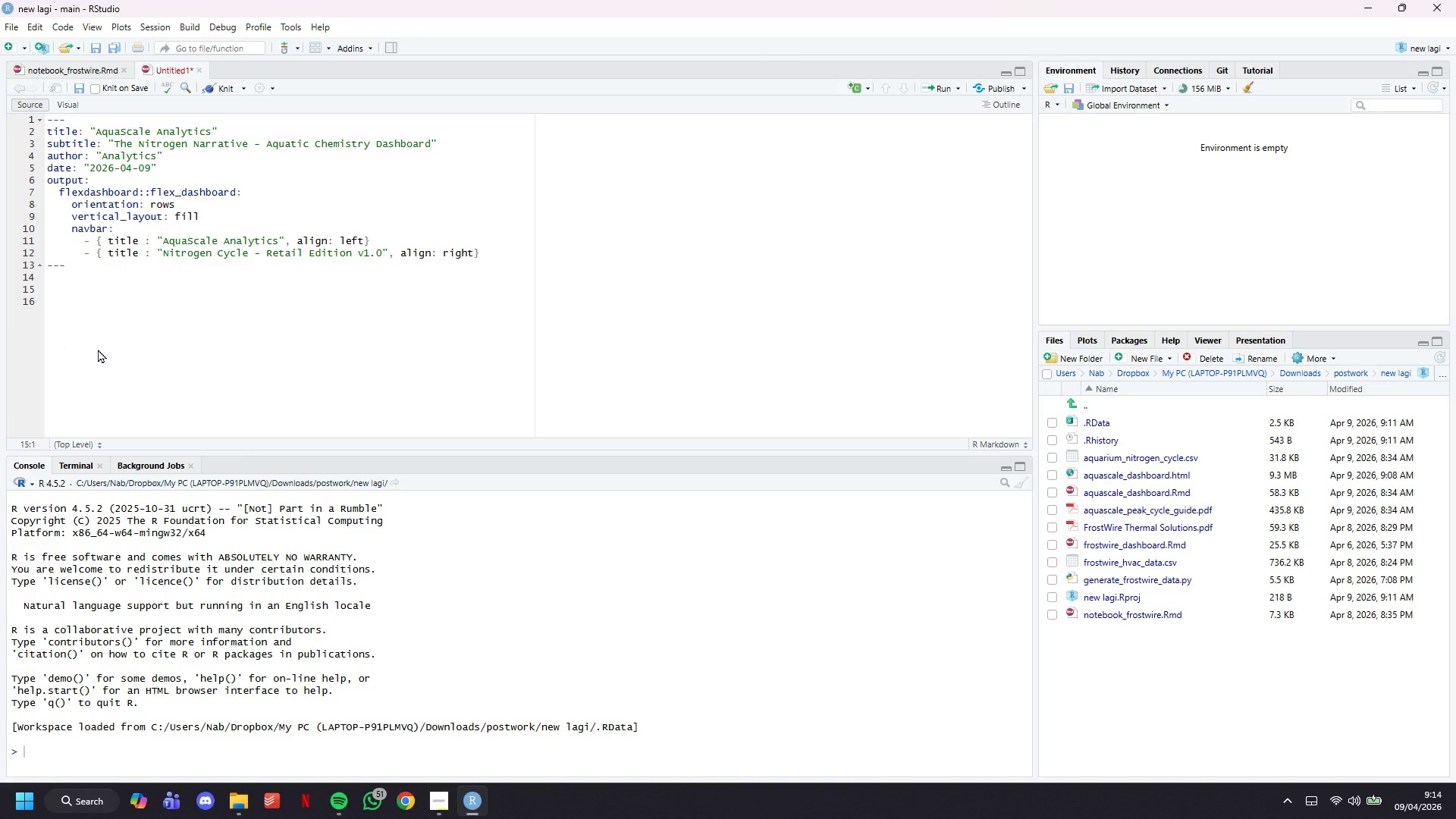 
key(Shift+Comma)
 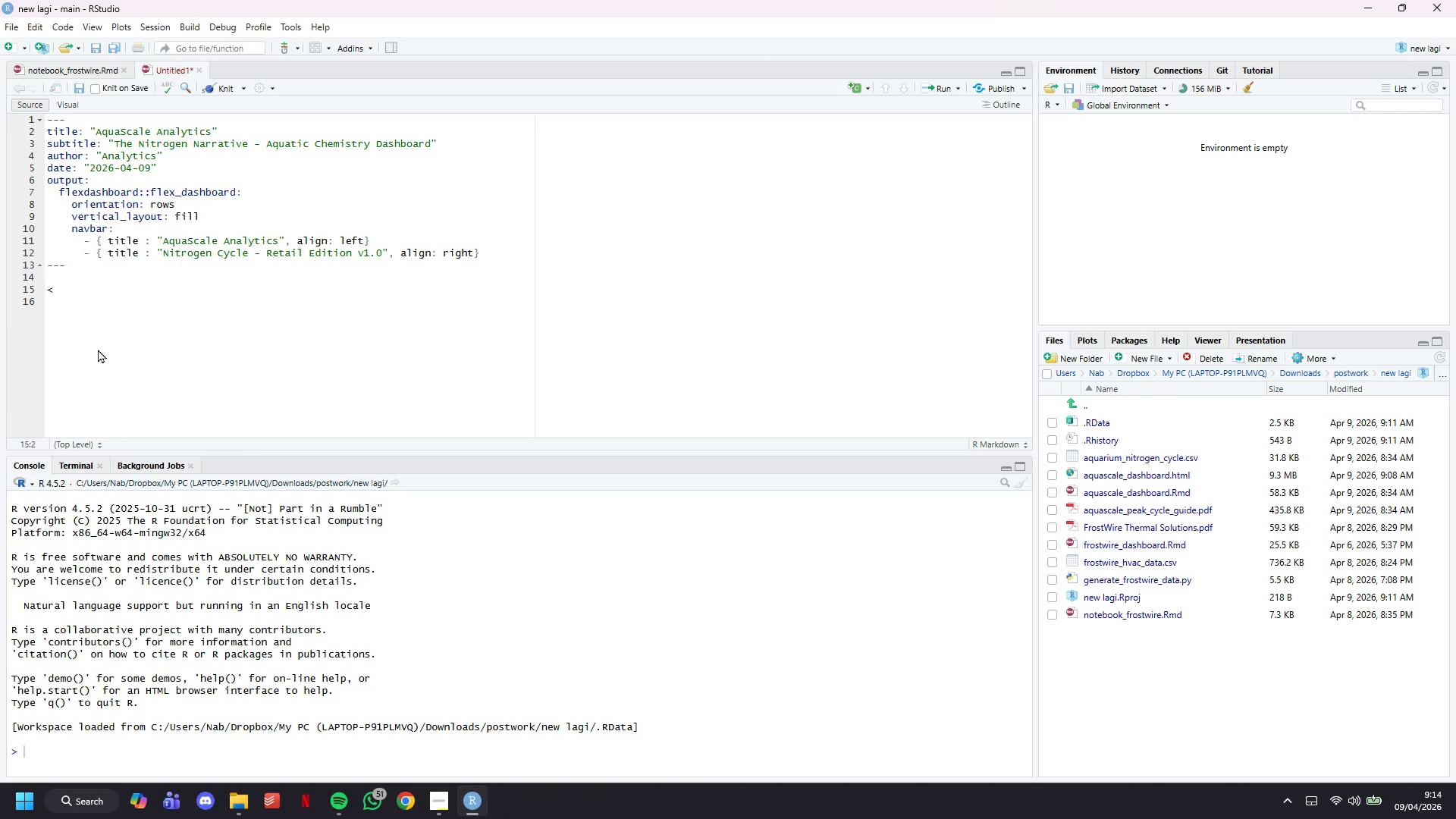 
key(Shift+1)
 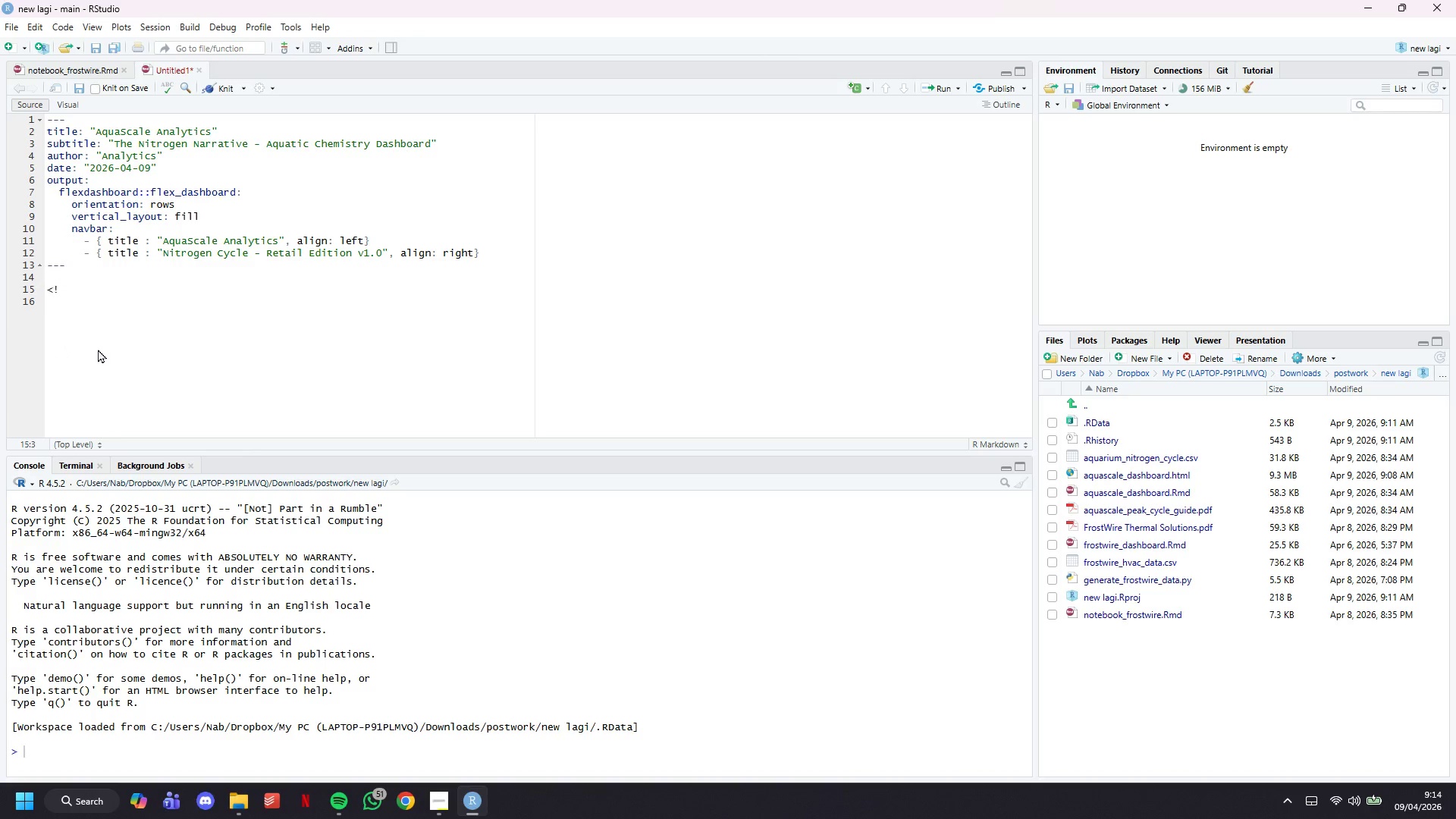 
key(Minus)
 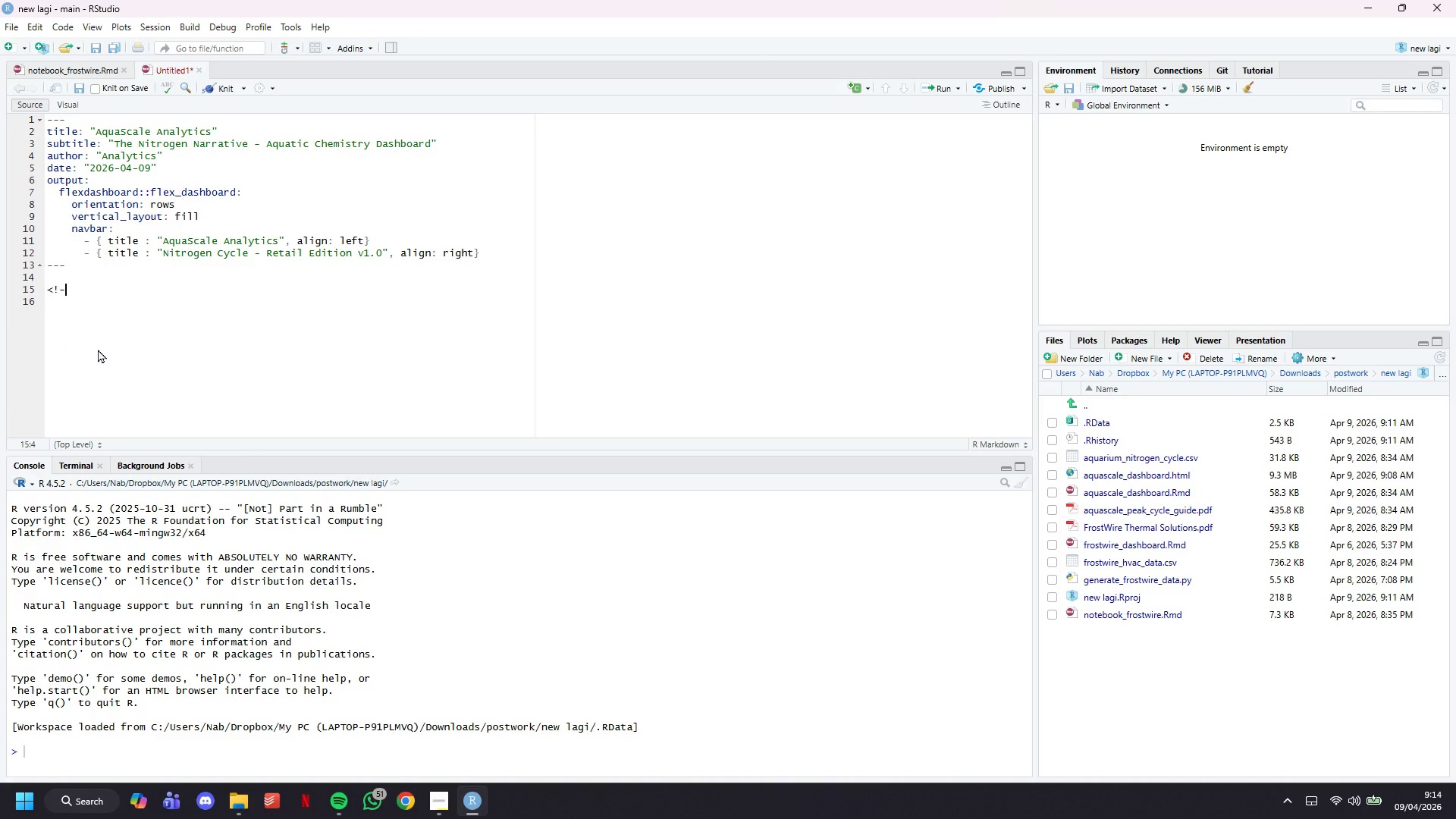 
key(Minus)
 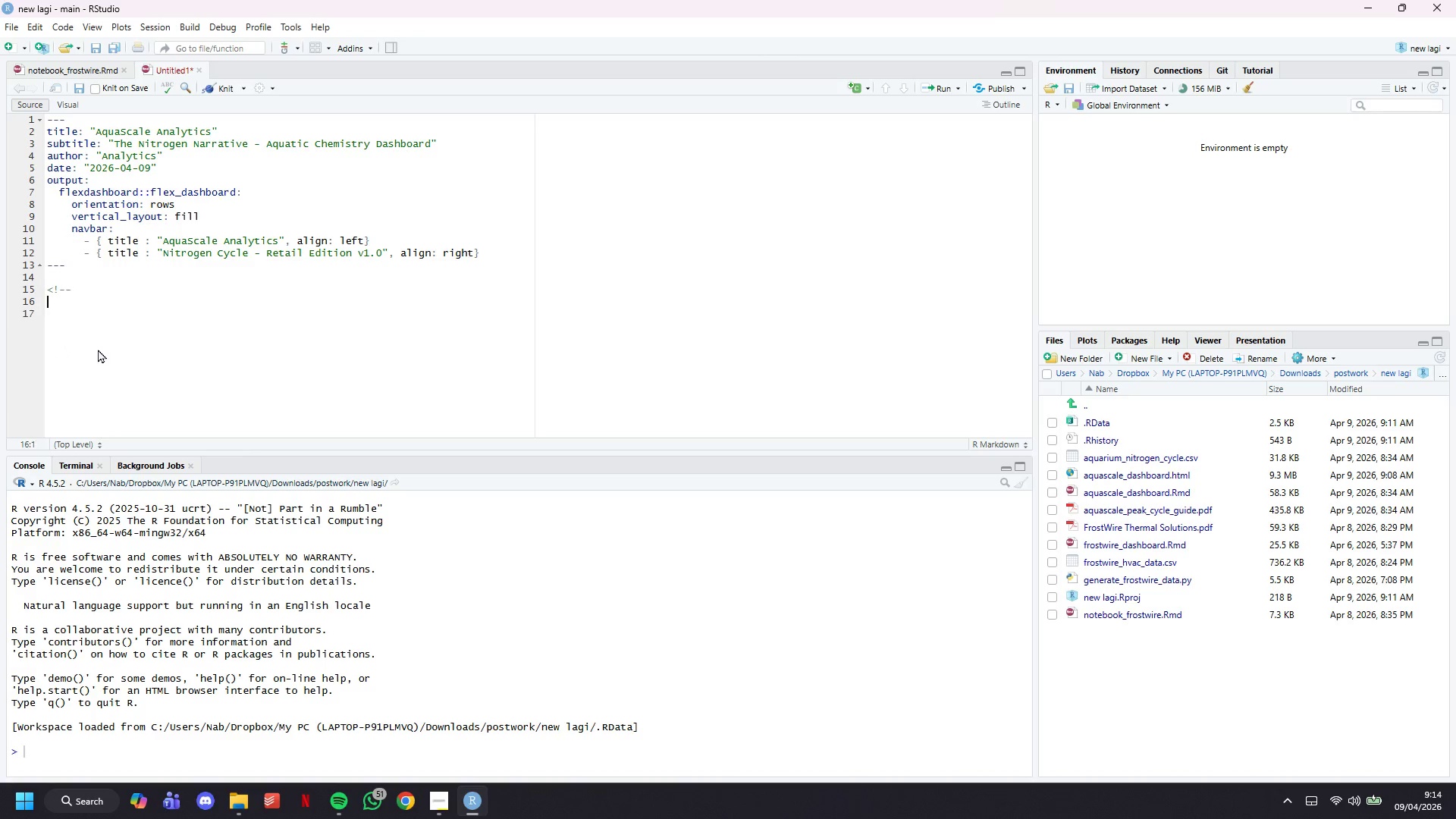 
key(Enter)
 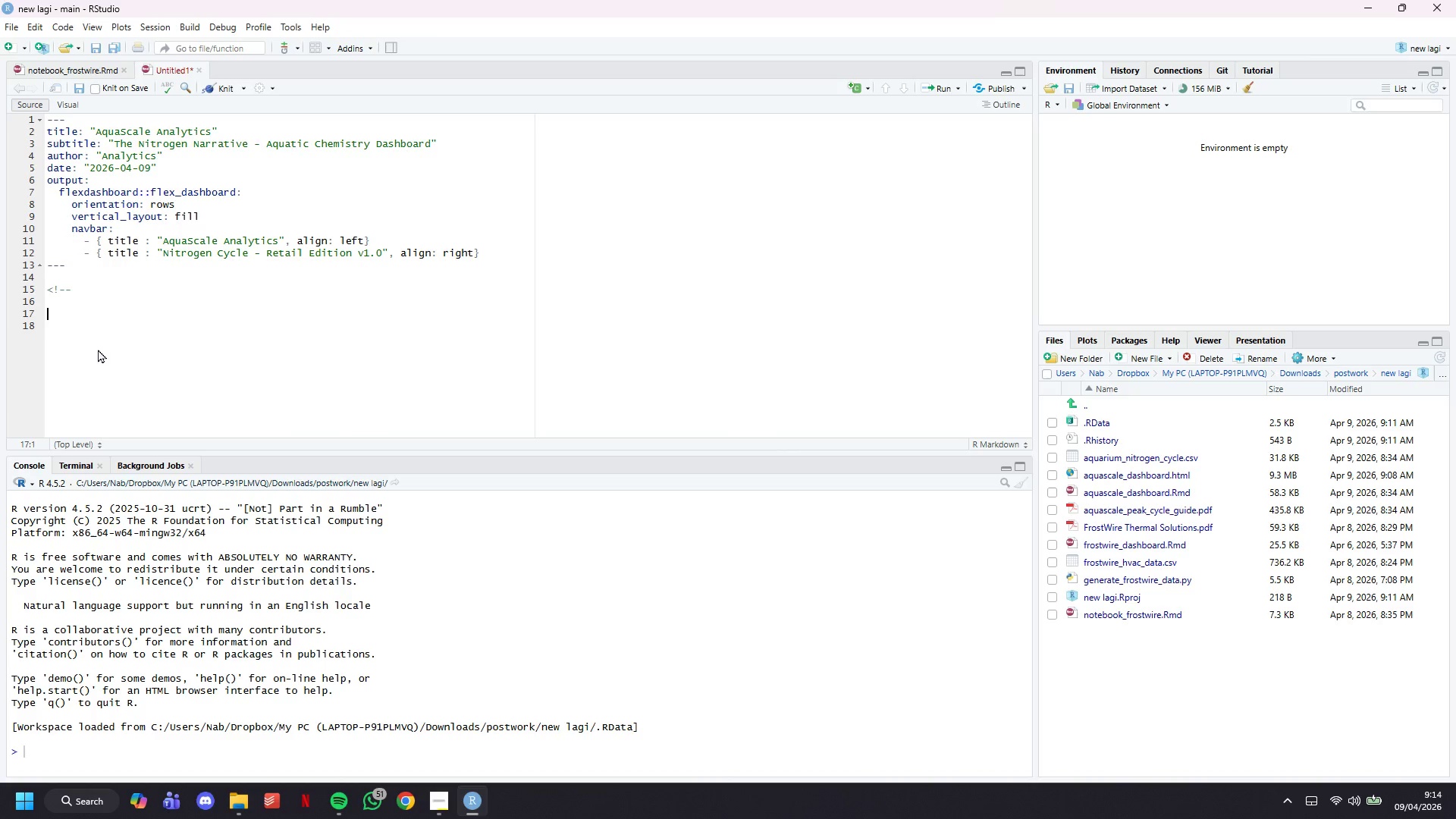 
key(Enter)
 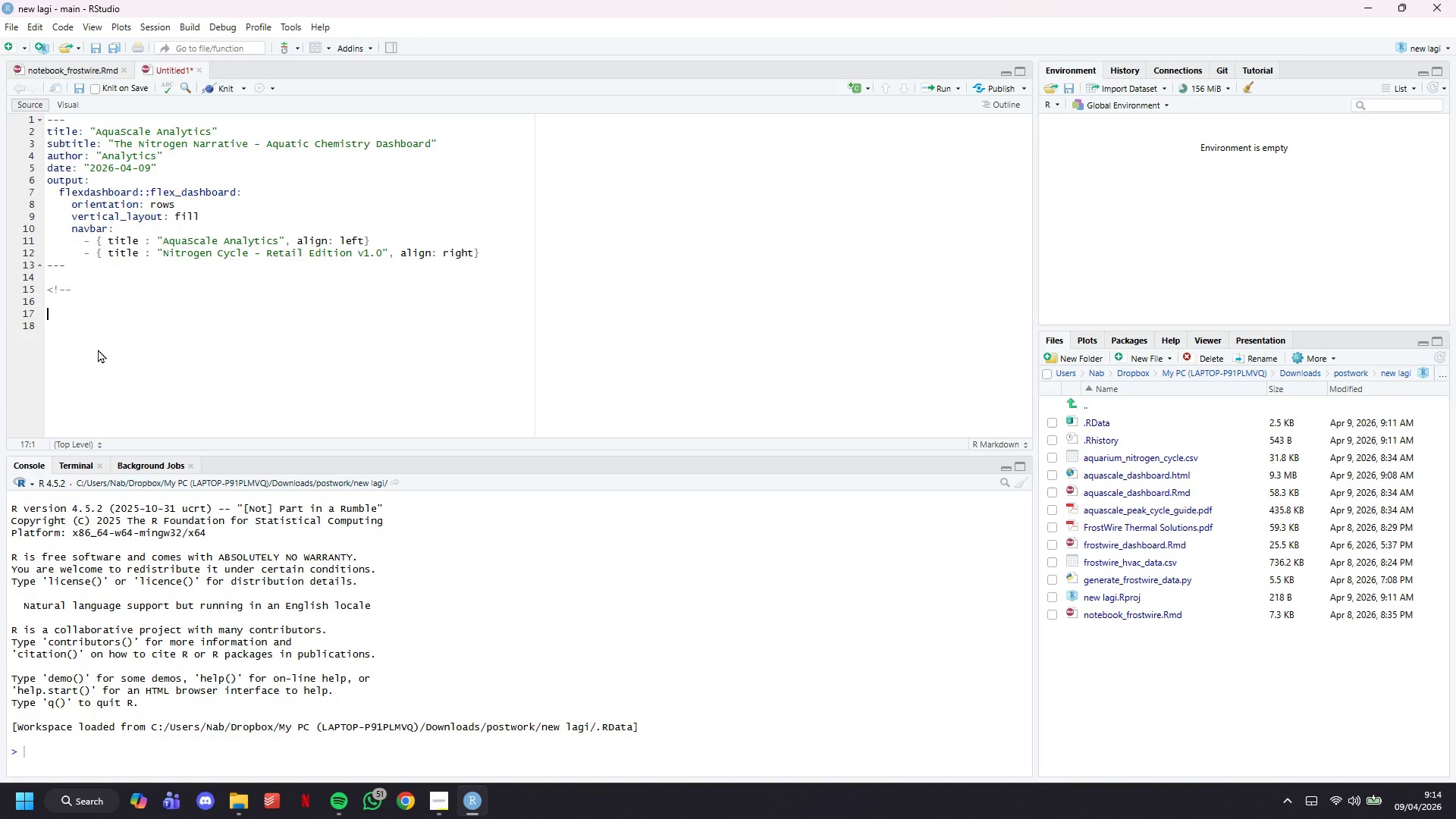 
key(Minus)
 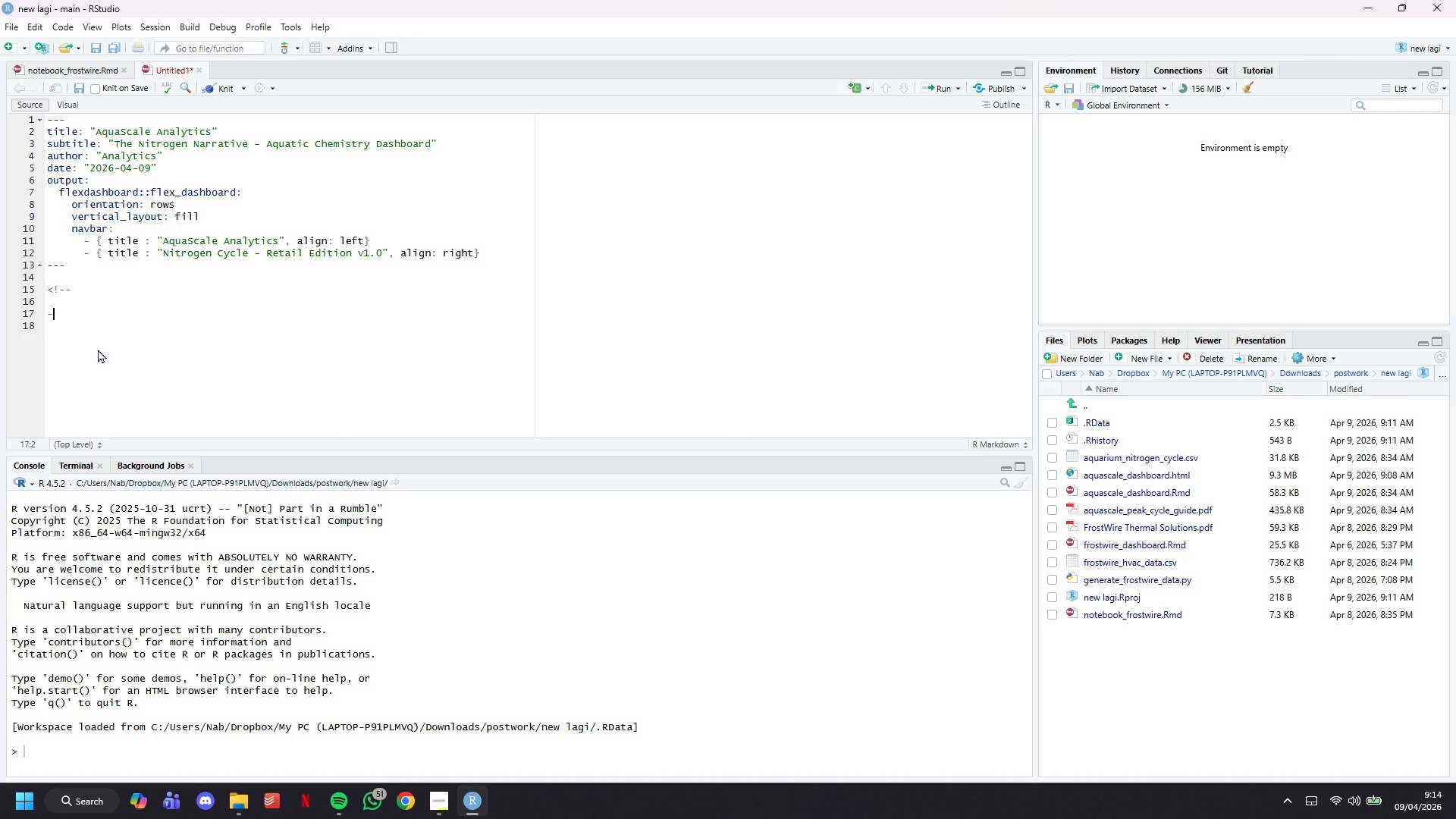 
key(Minus)
 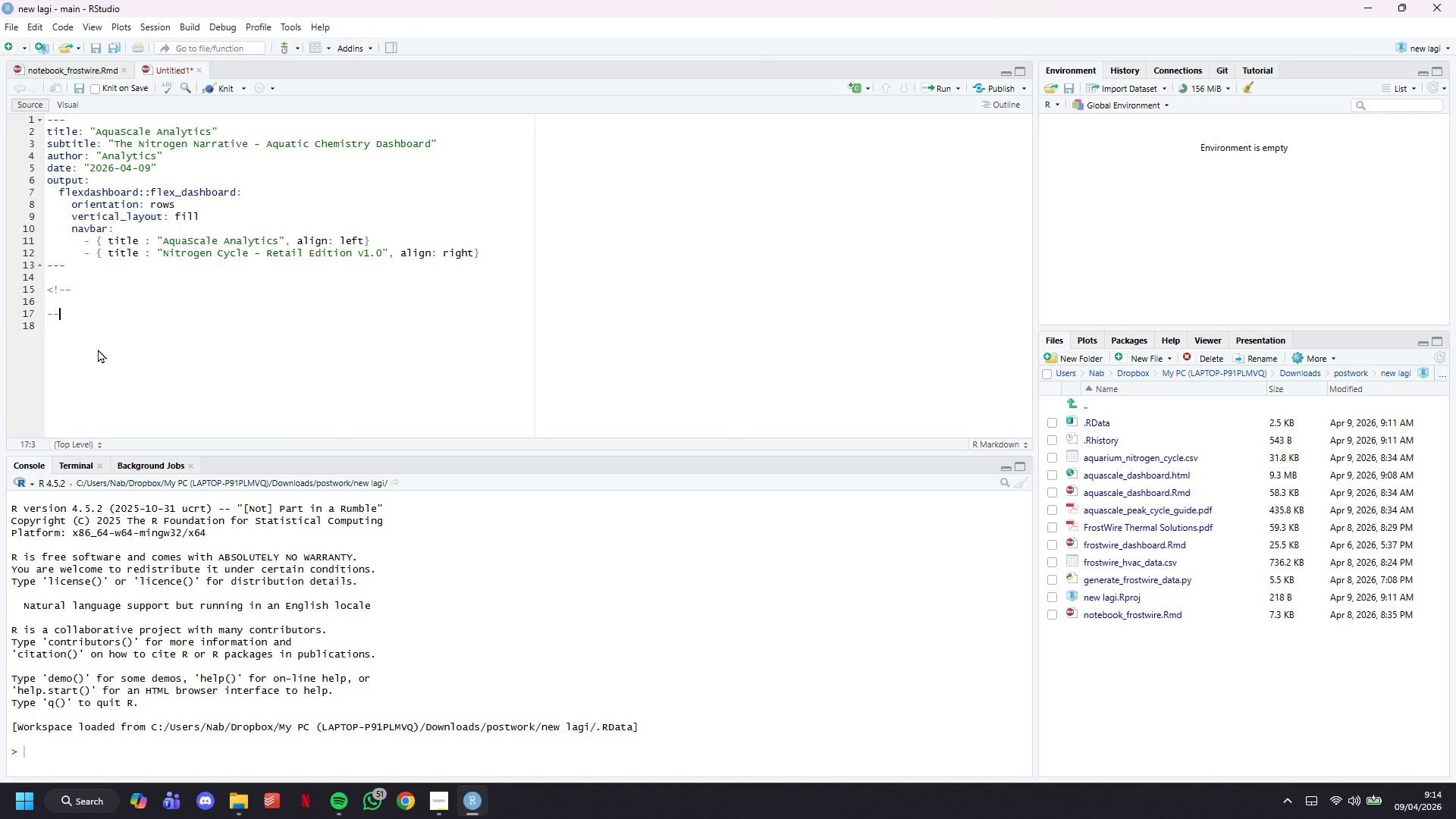 
key(Shift+ShiftLeft)
 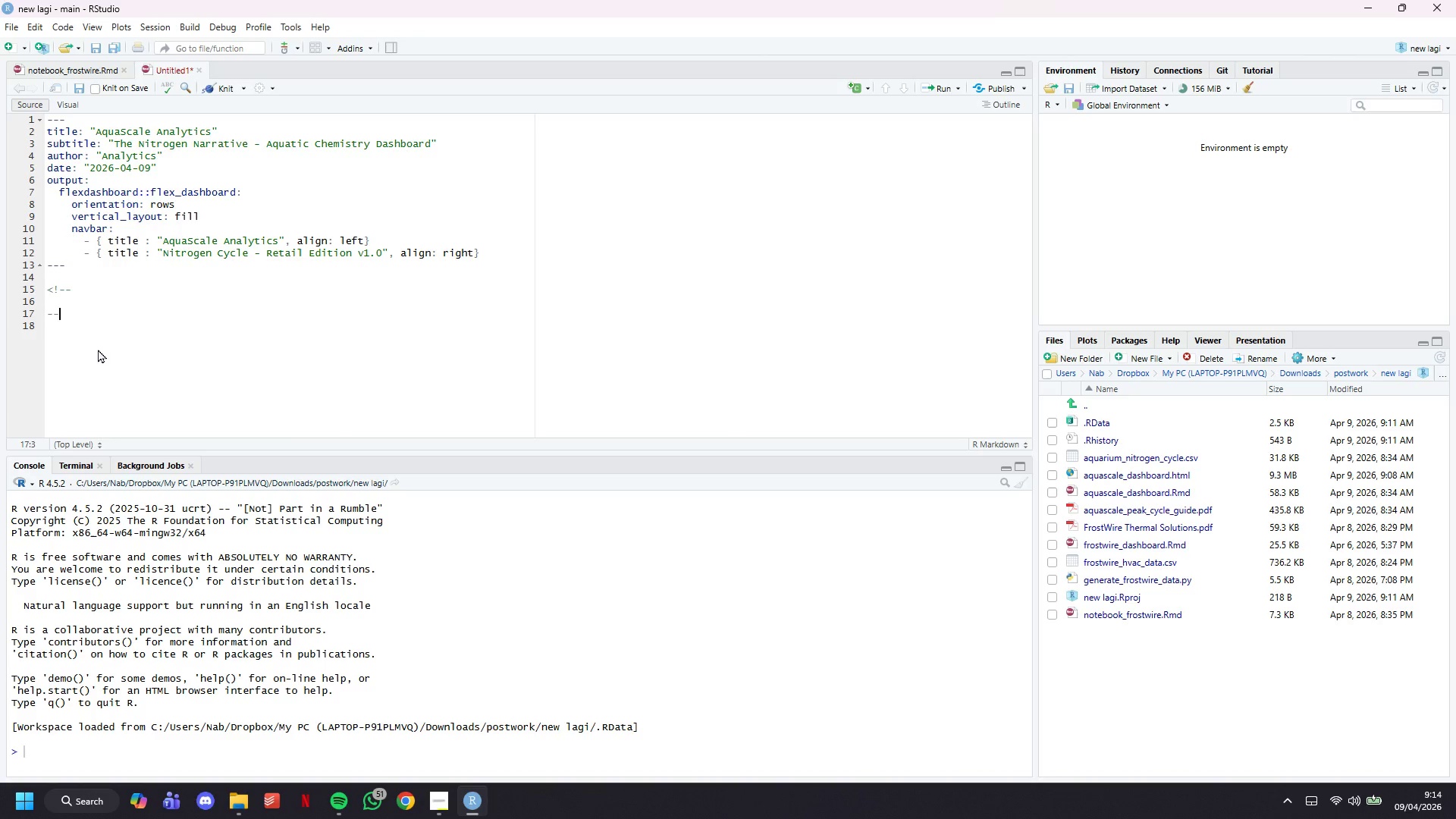 
key(Shift+Period)
 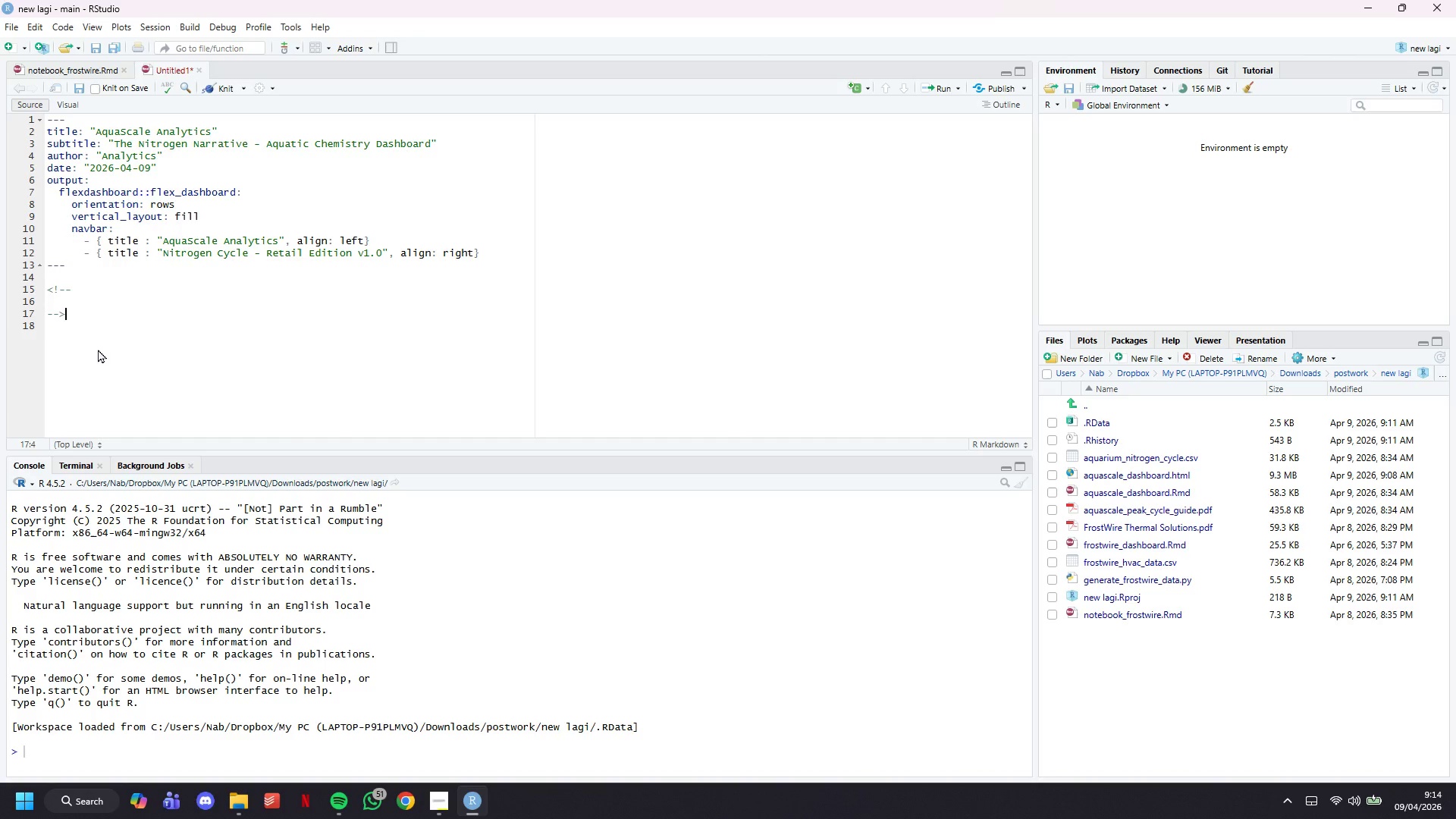 
key(ArrowUp)
 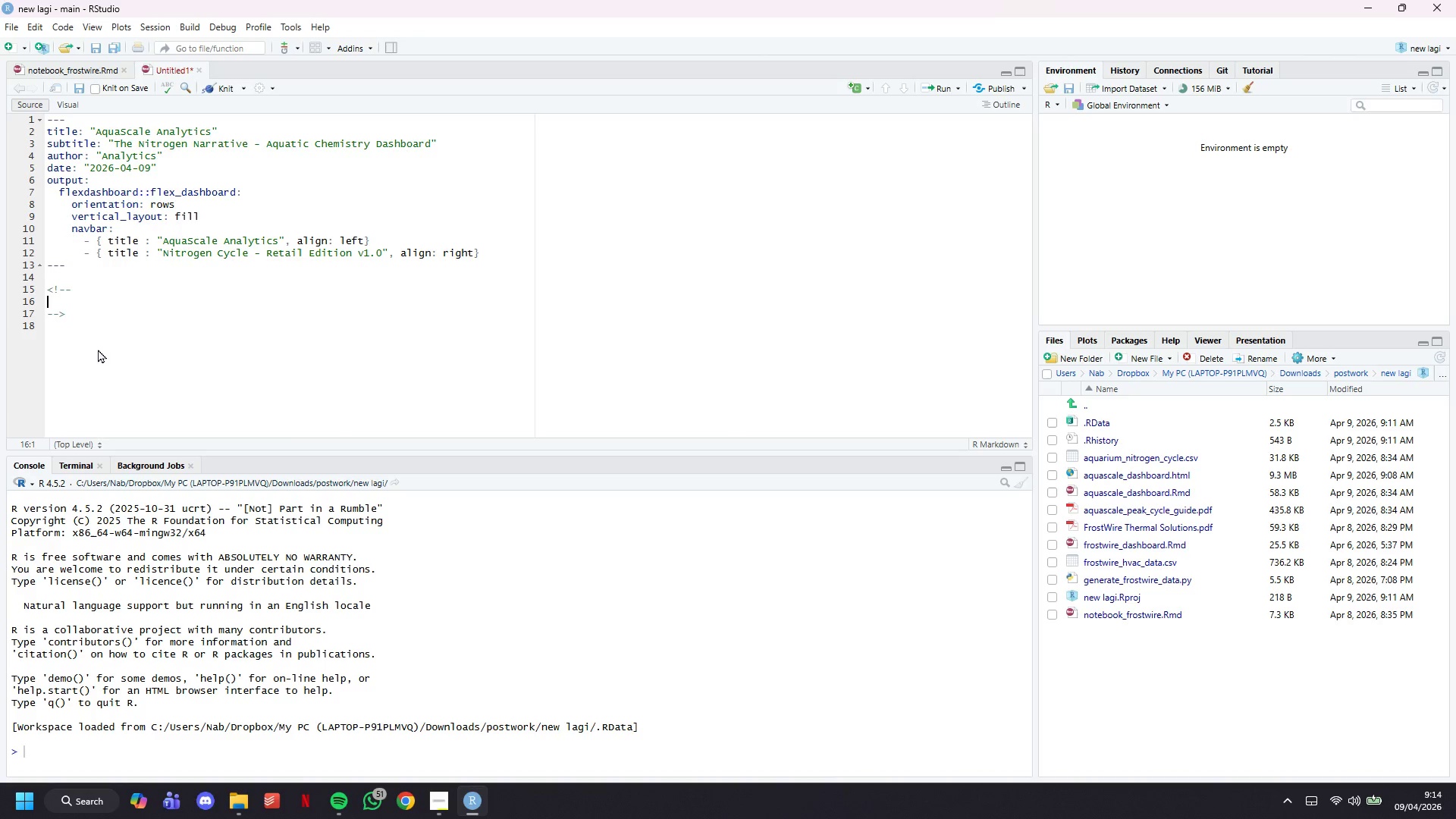 
key(Enter)
 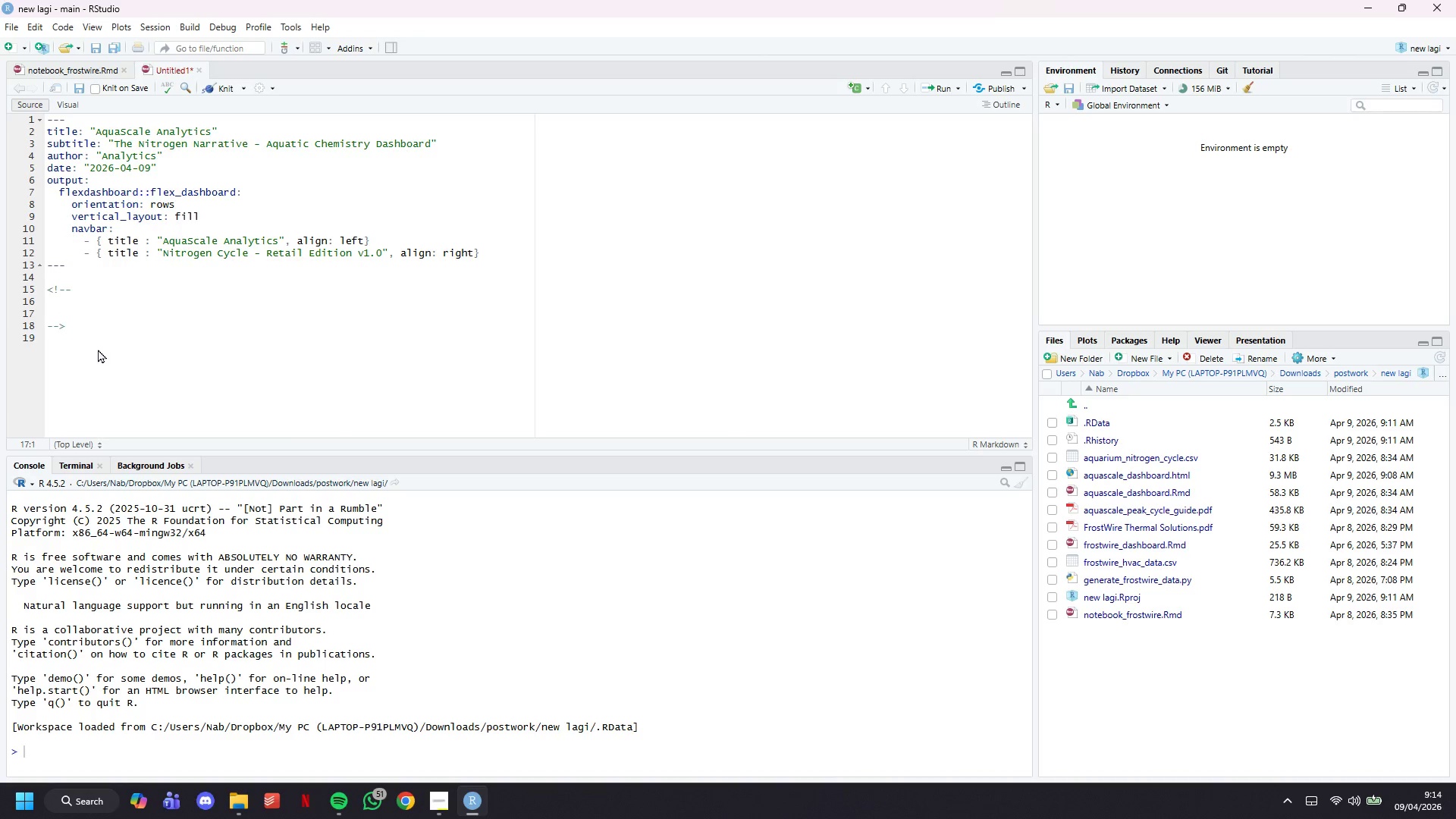 
key(ArrowUp)
 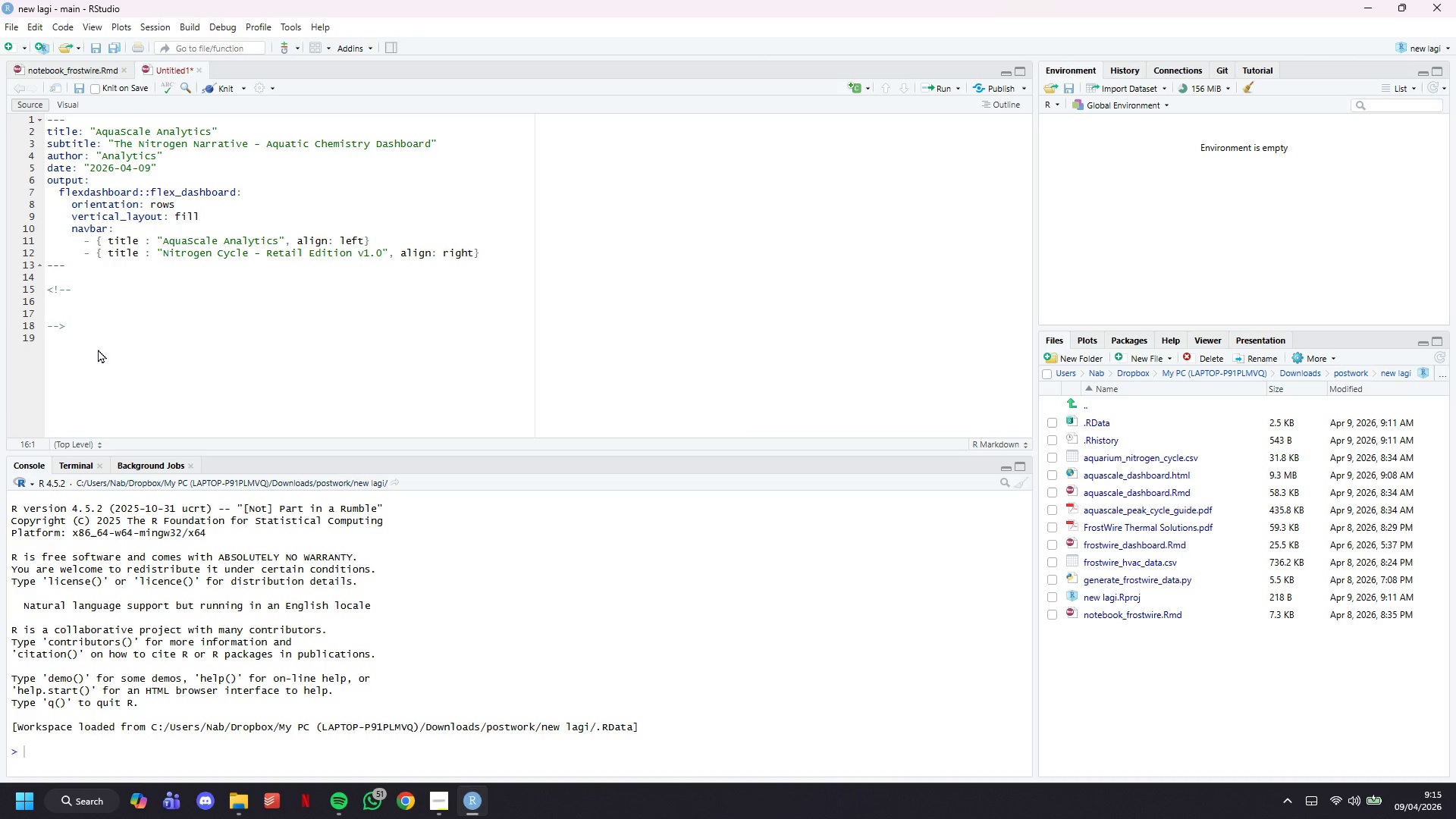 
wait(67.64)
 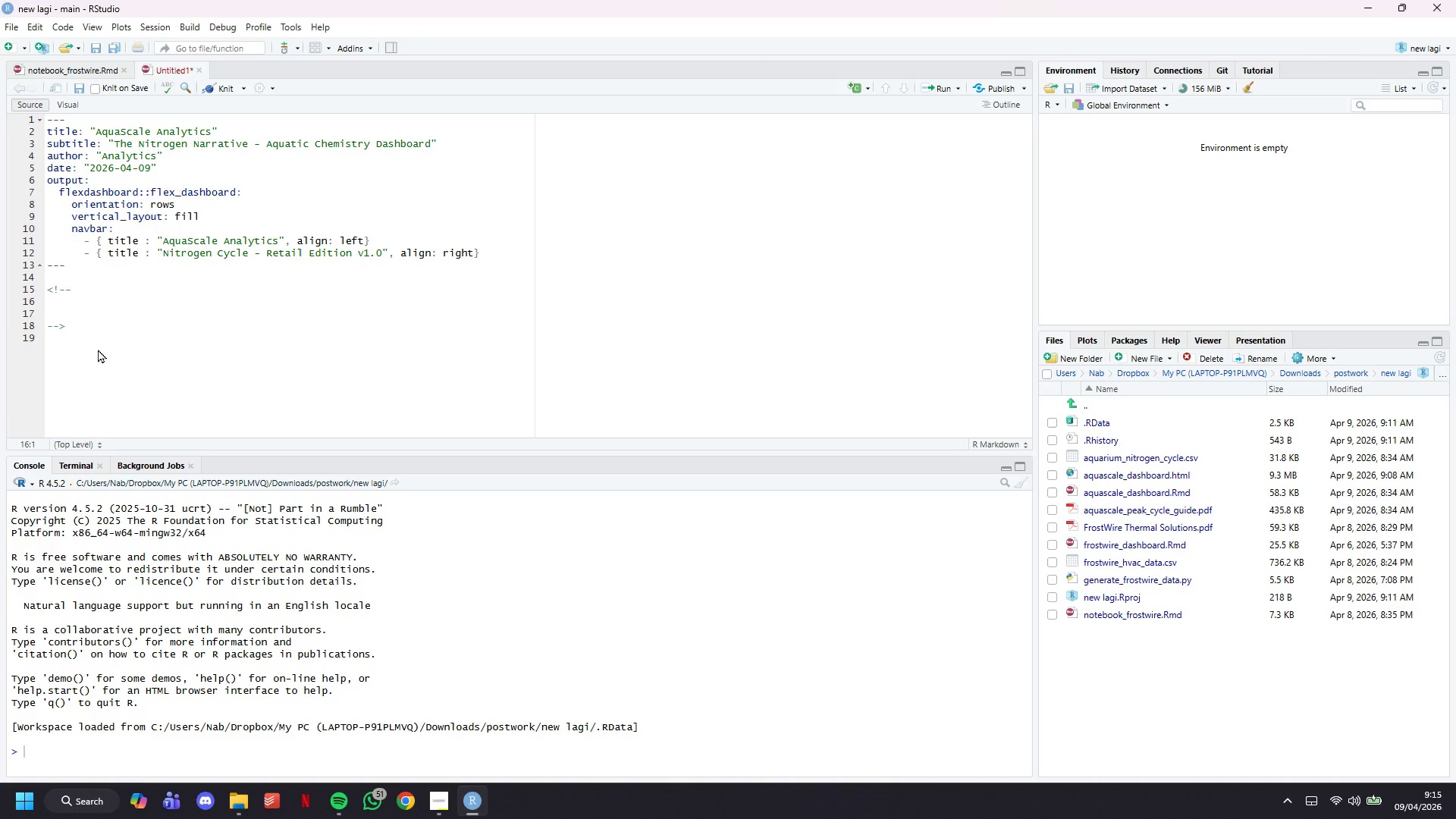 
type(AQUAC)
key(Backspace)
type(SCALE ANAK)
key(Backspace)
type(LYTICS - THE NITROGEN NARRATIVE)
 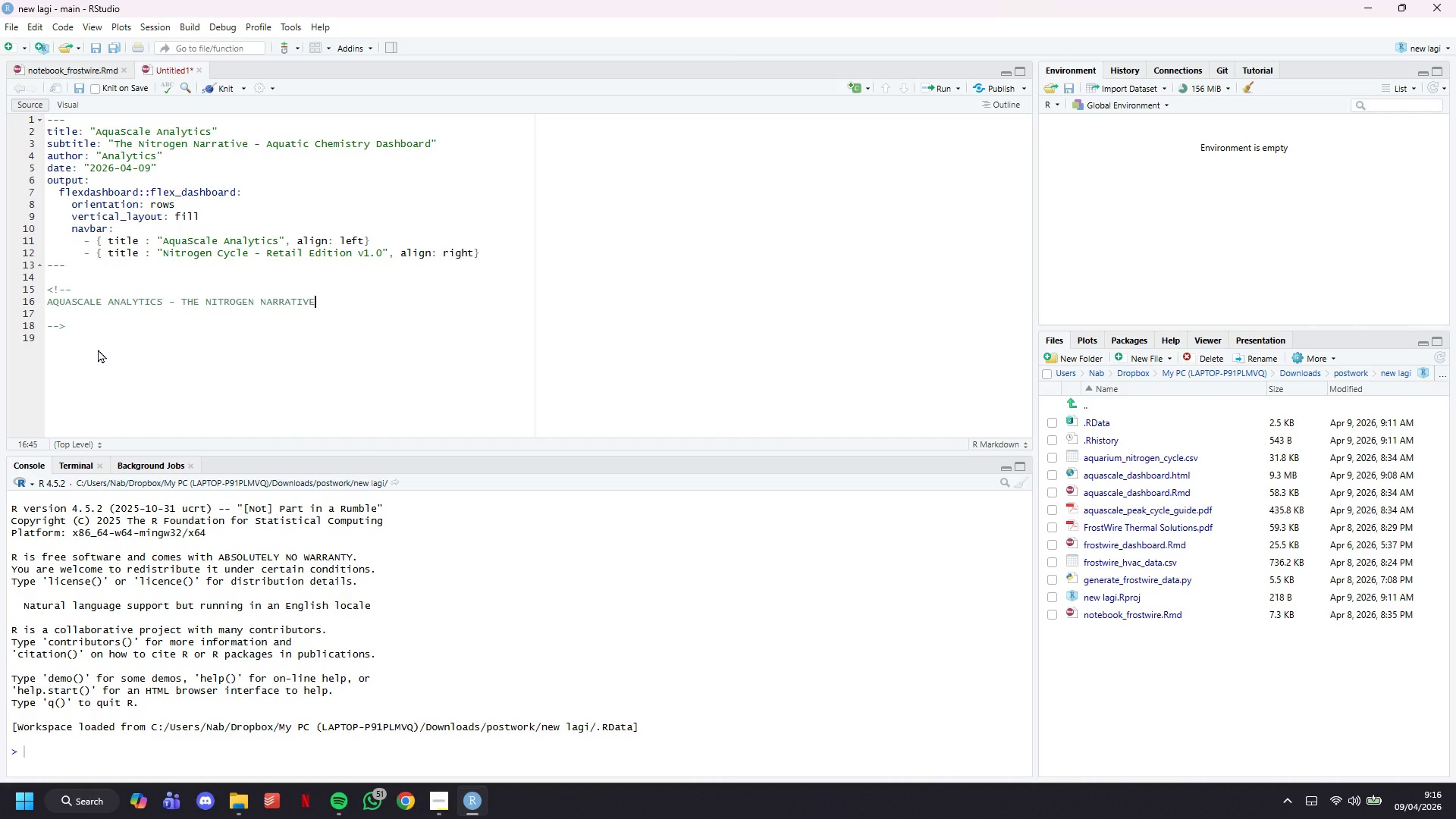 
key(Enter)
 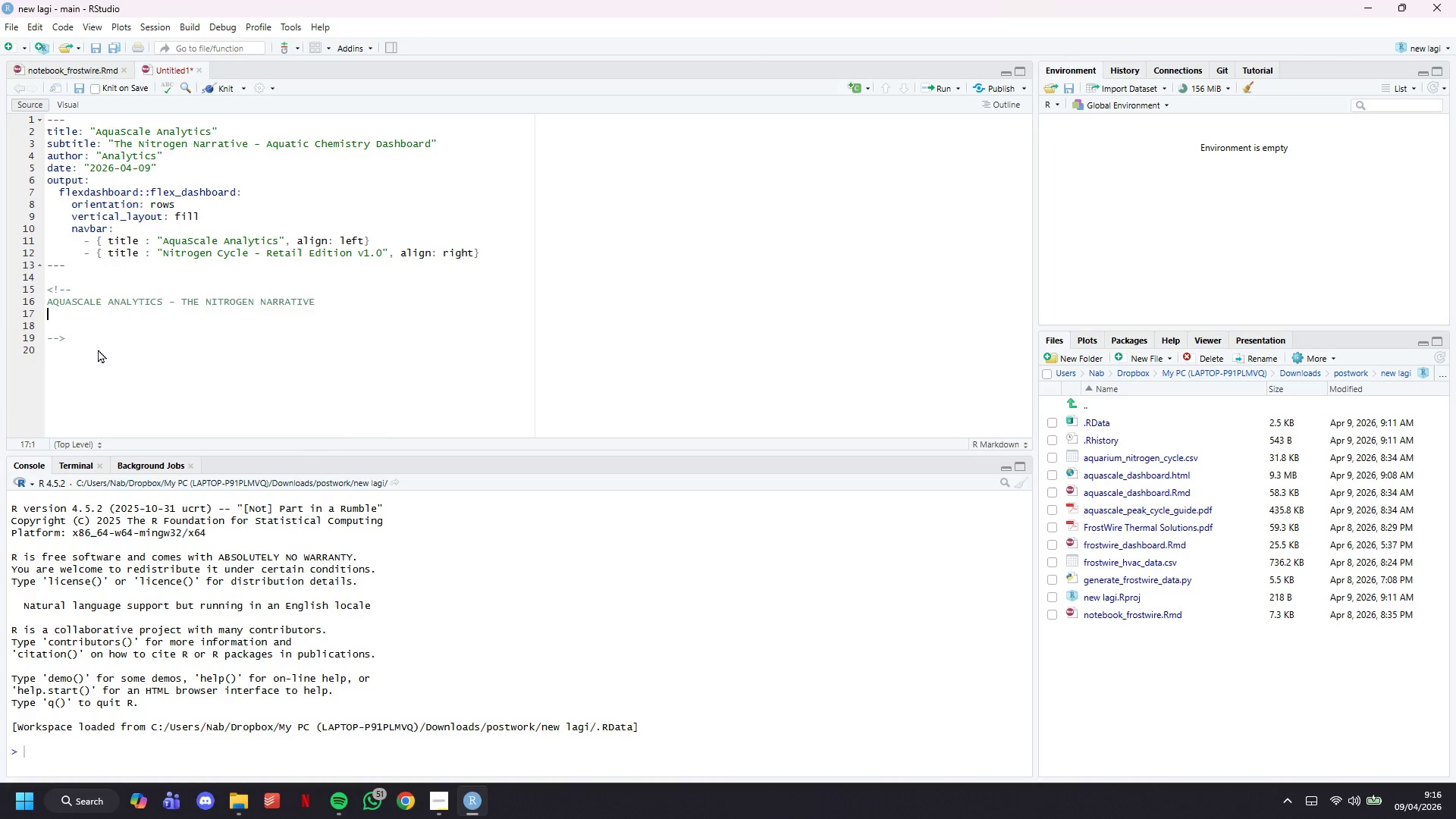 
type(Interactive Aquatic Chemistry Dashboard)
 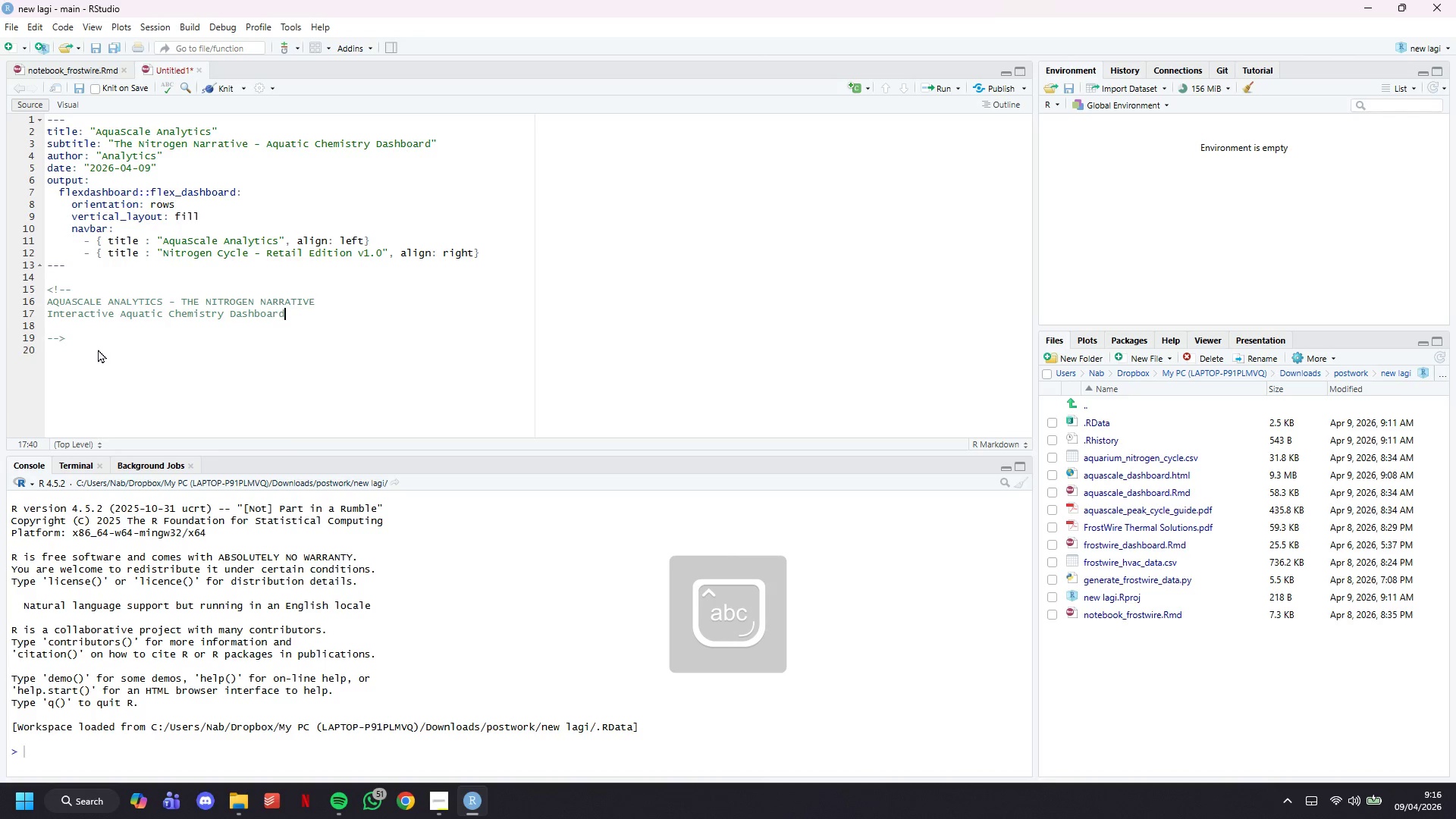 
key(Enter)
 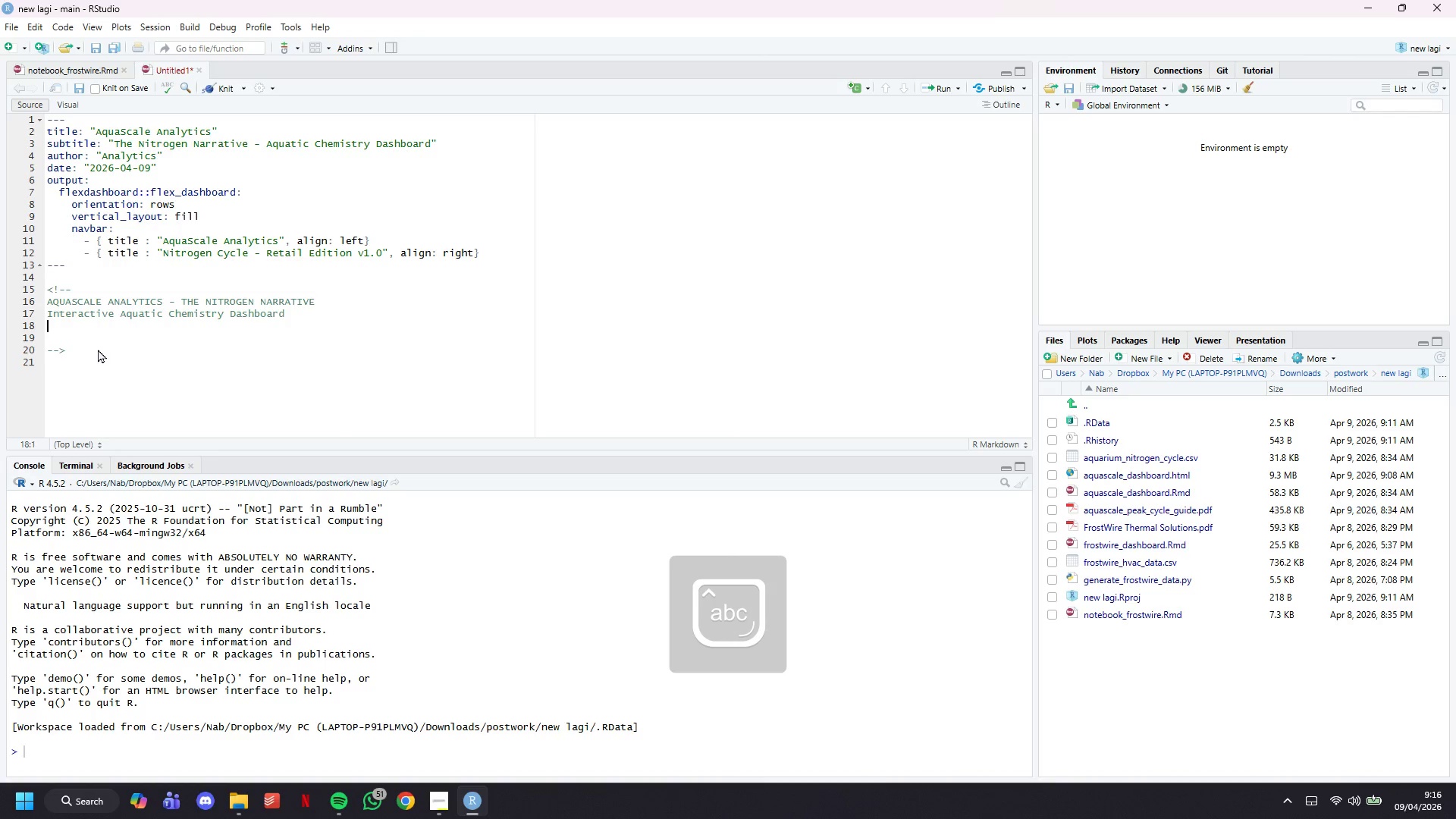 
key(Enter)
 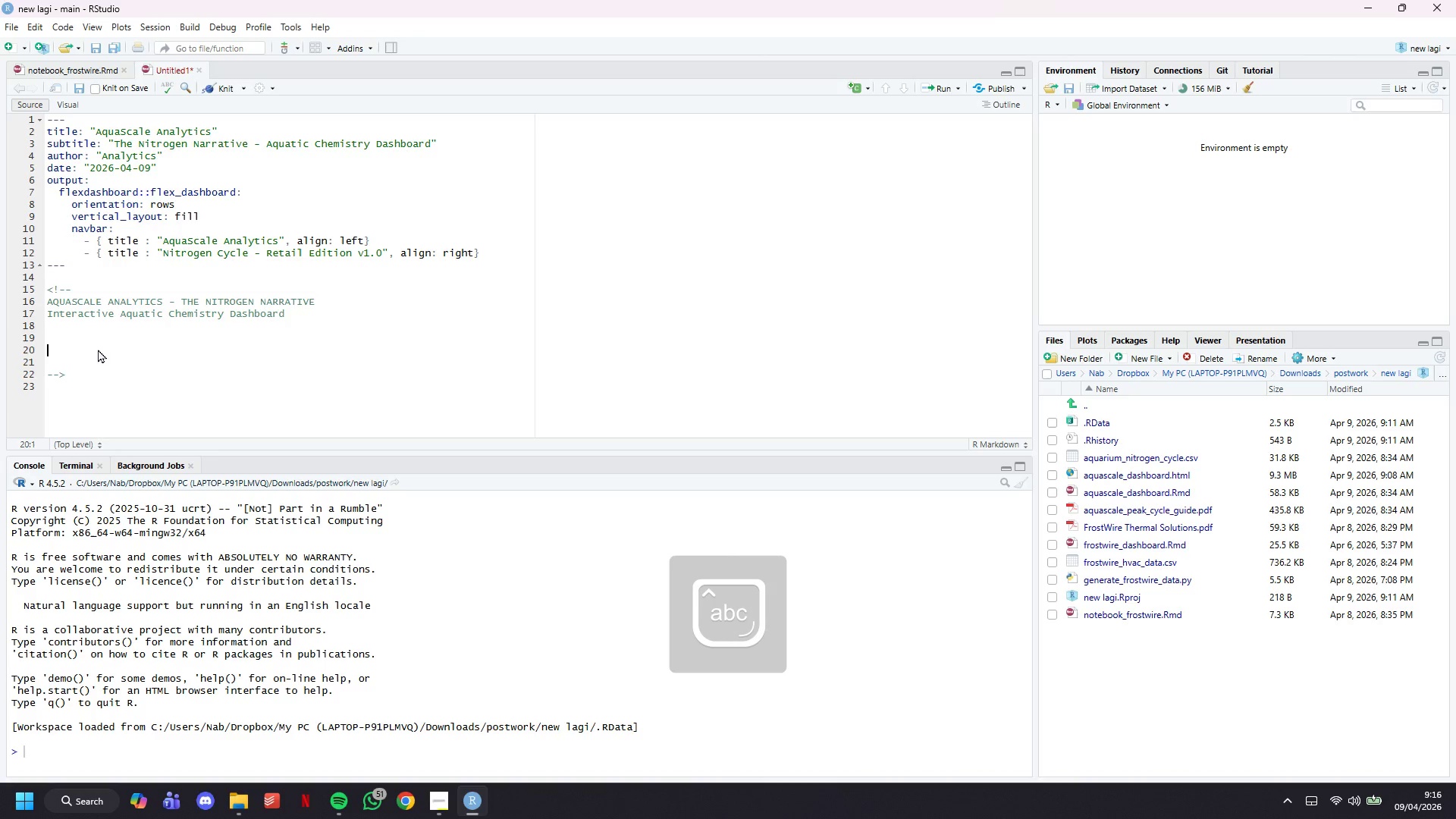 
key(Enter)
 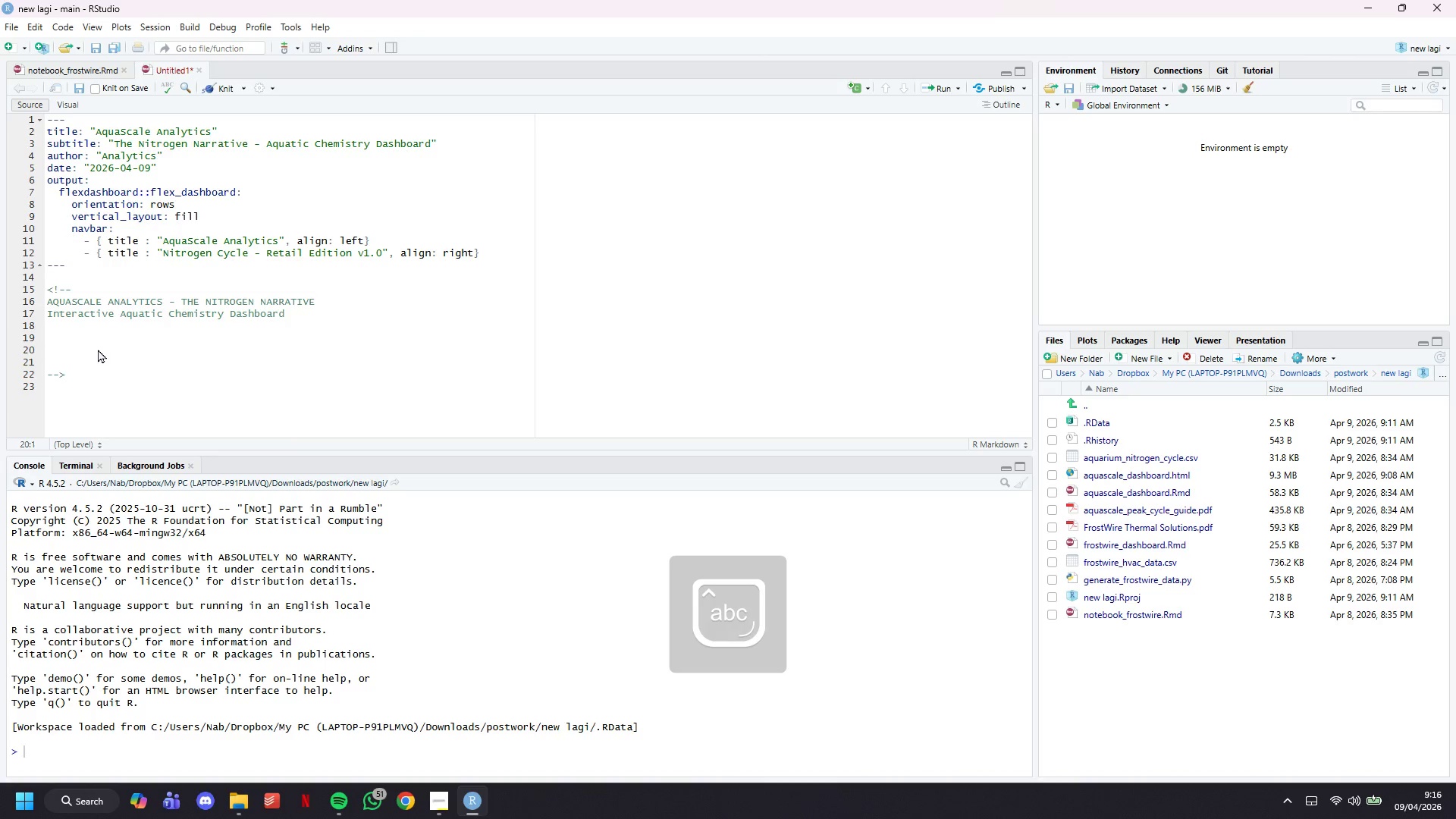 
key(Backspace)
type(PURPOSE:)
 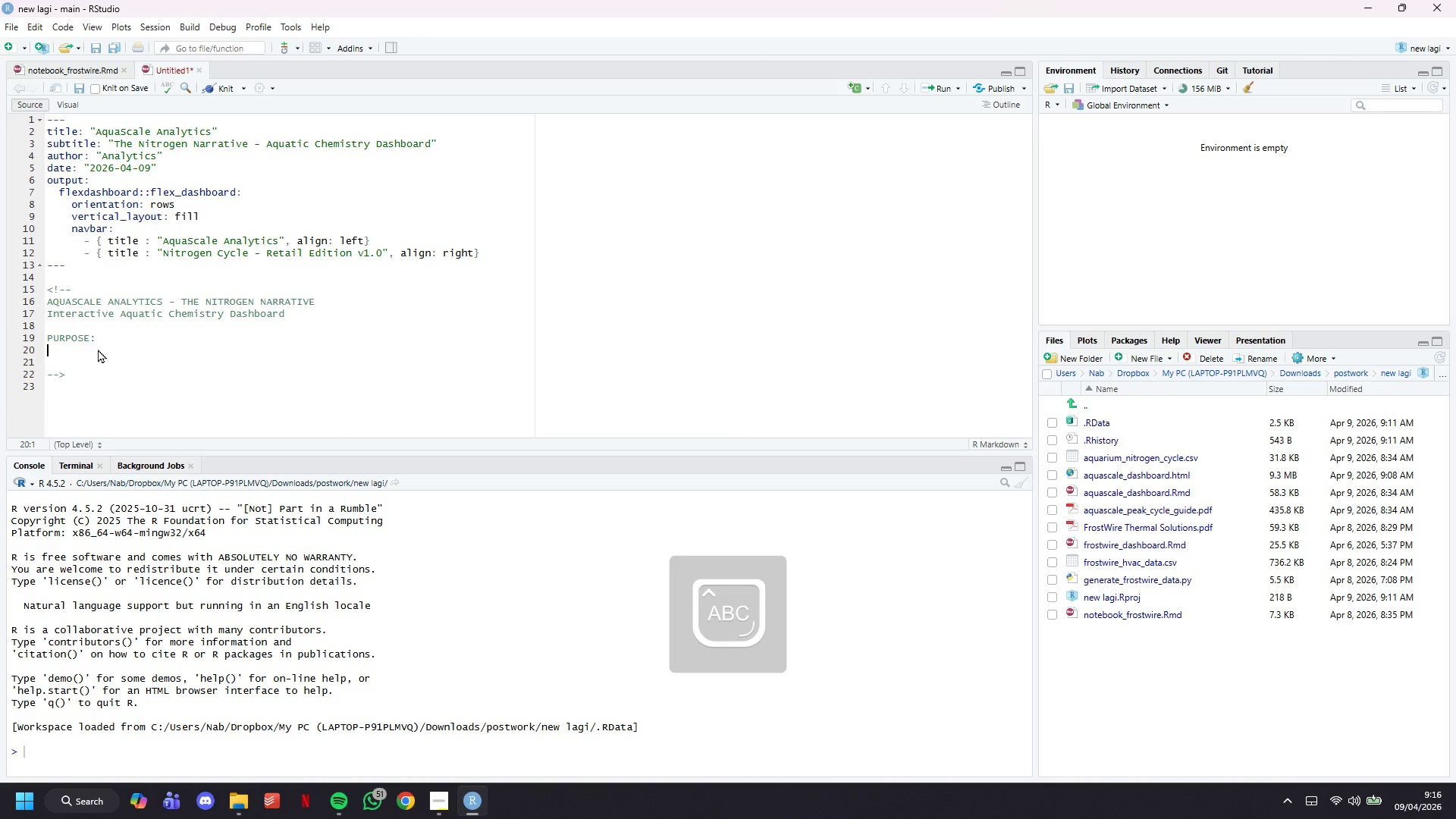 
 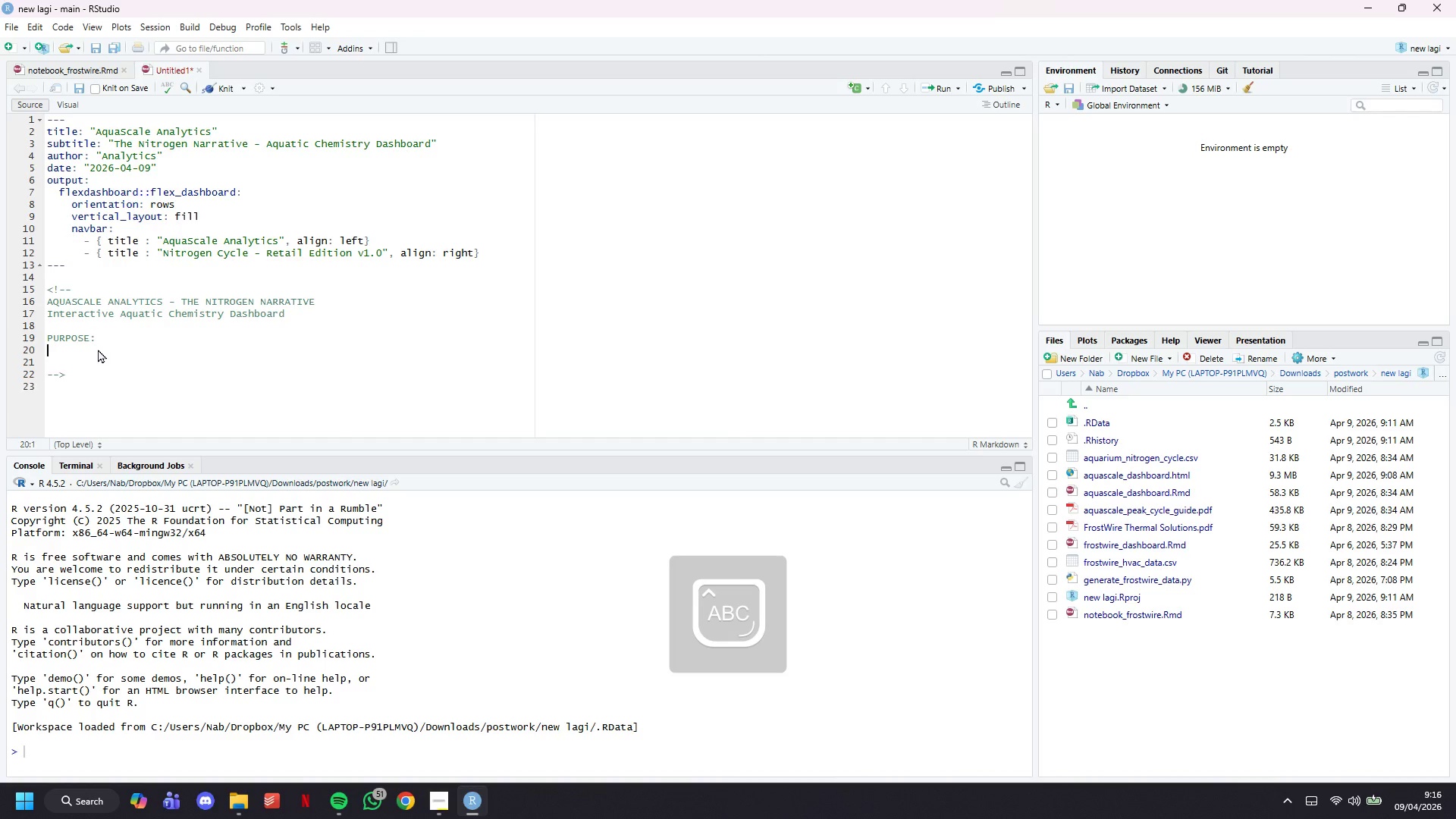 
key(Enter)
 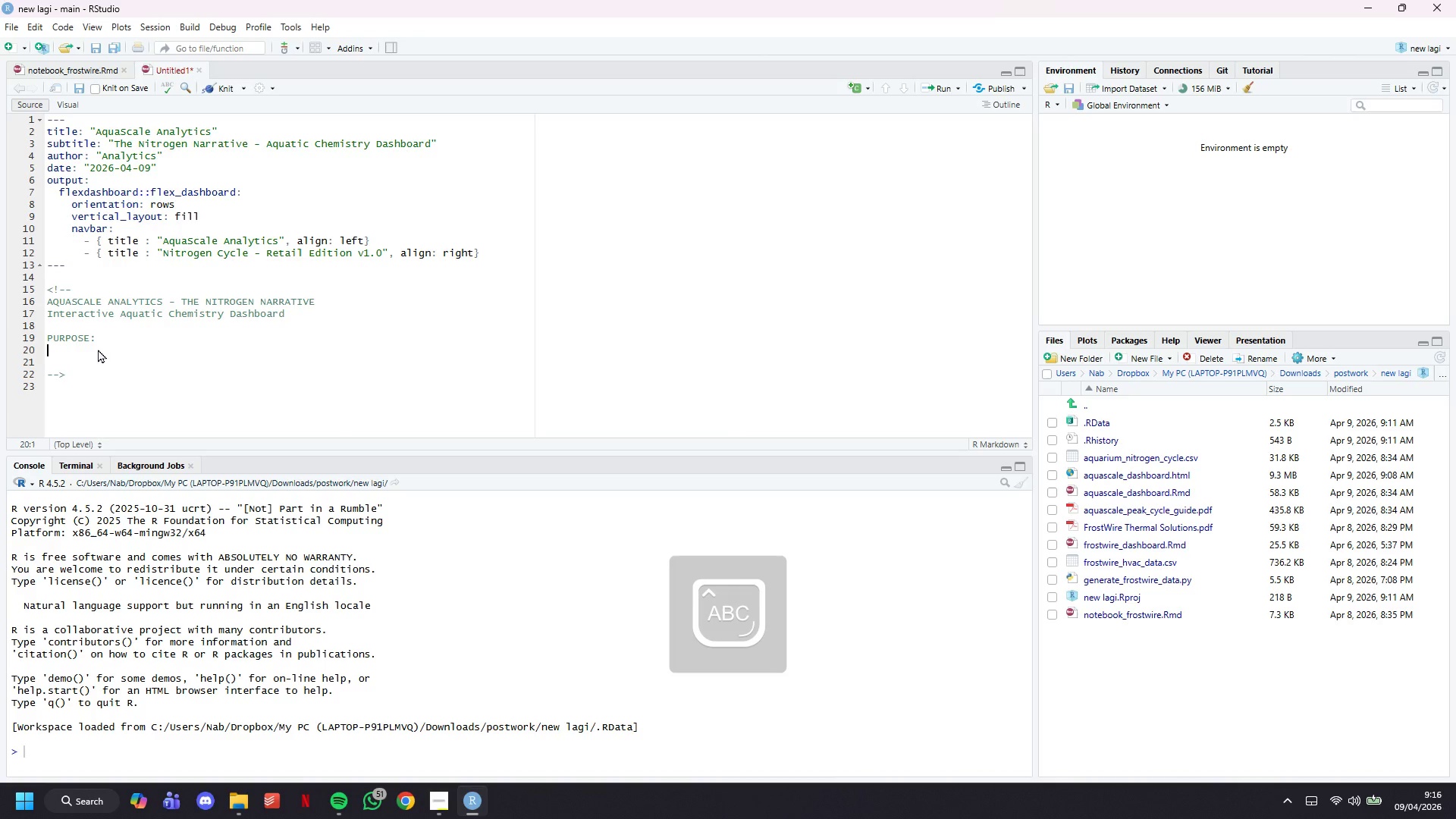 
type(This dashboard helps retail staff expalin the nitrogen cycle to cut)
key(Backspace)
type(stomers. It visualizes 90 days of biological cycling a)
key(Backspace)
type(data for three tank types:)
 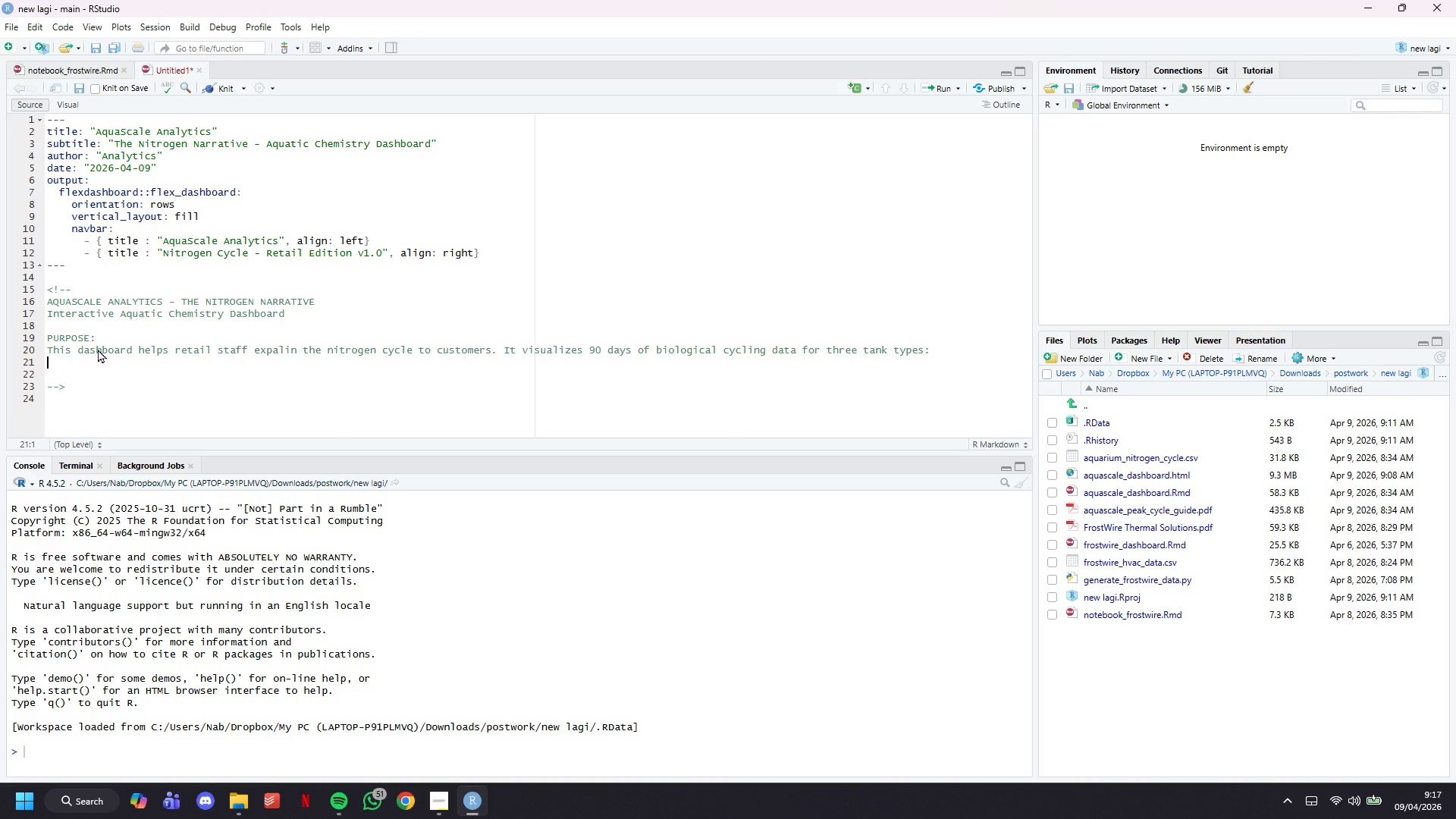 
 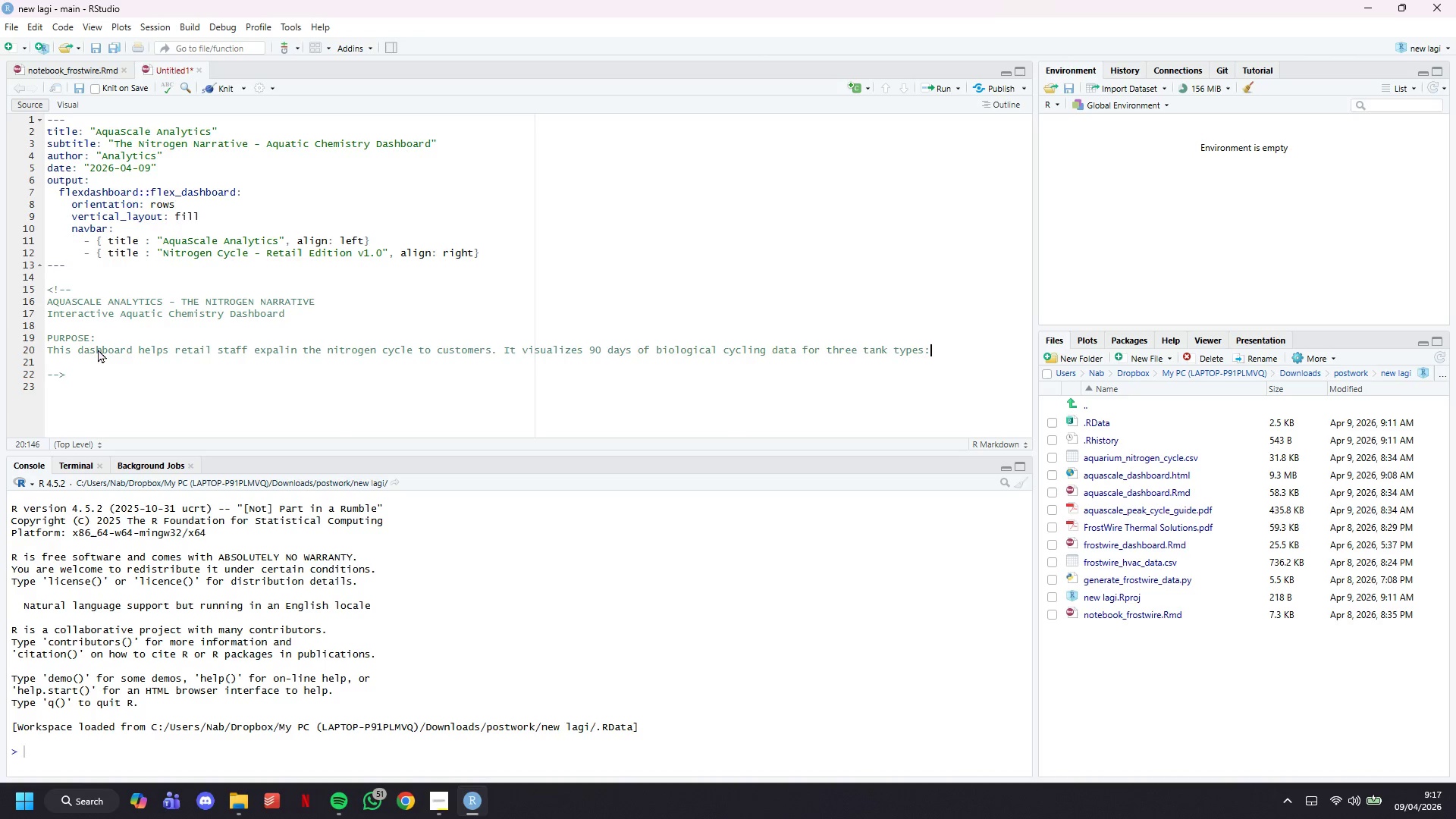 
key(Enter)
 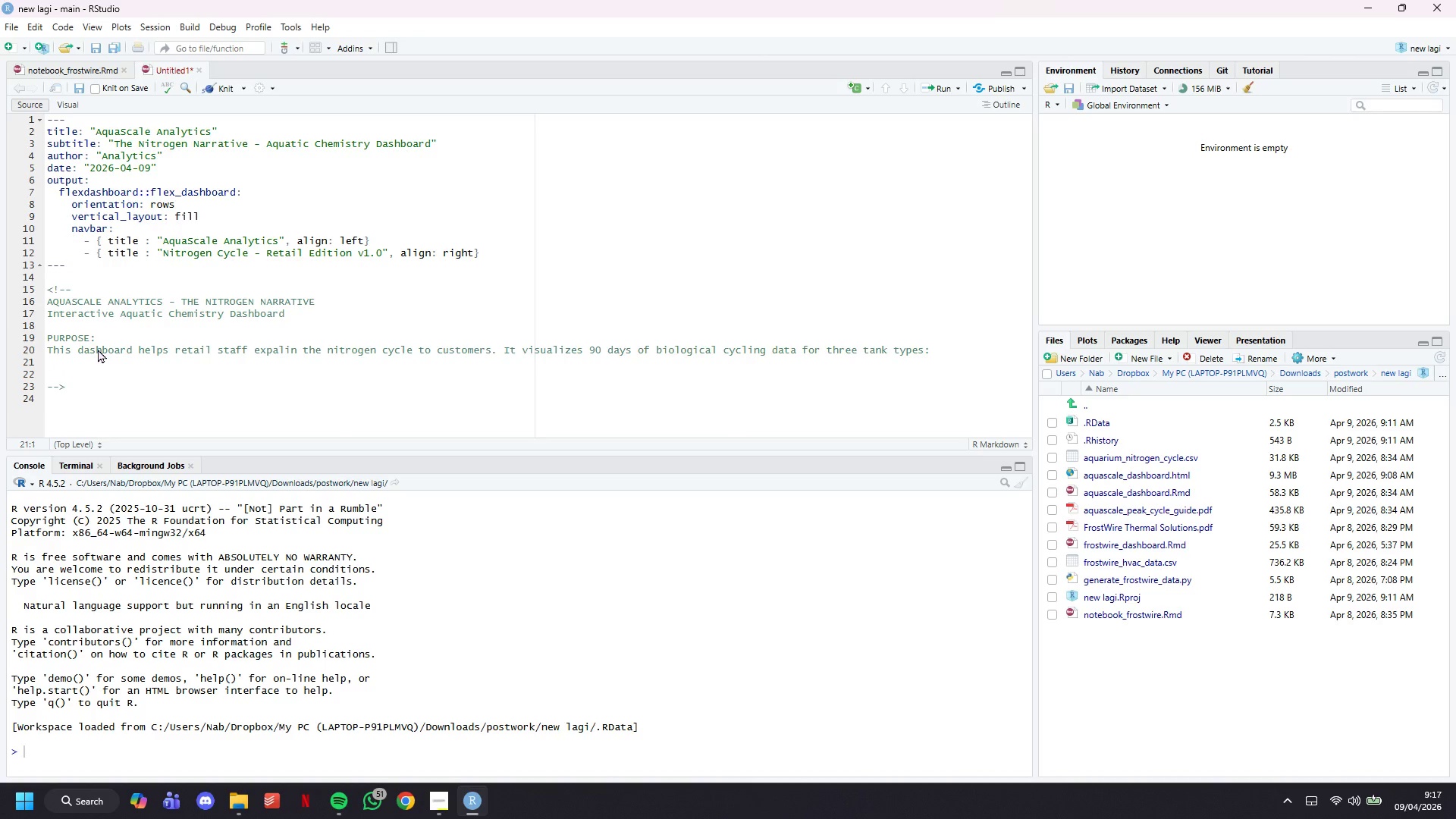 
type(1. Freshwater Commi)
key(Backspace)
type(unity Tank)
 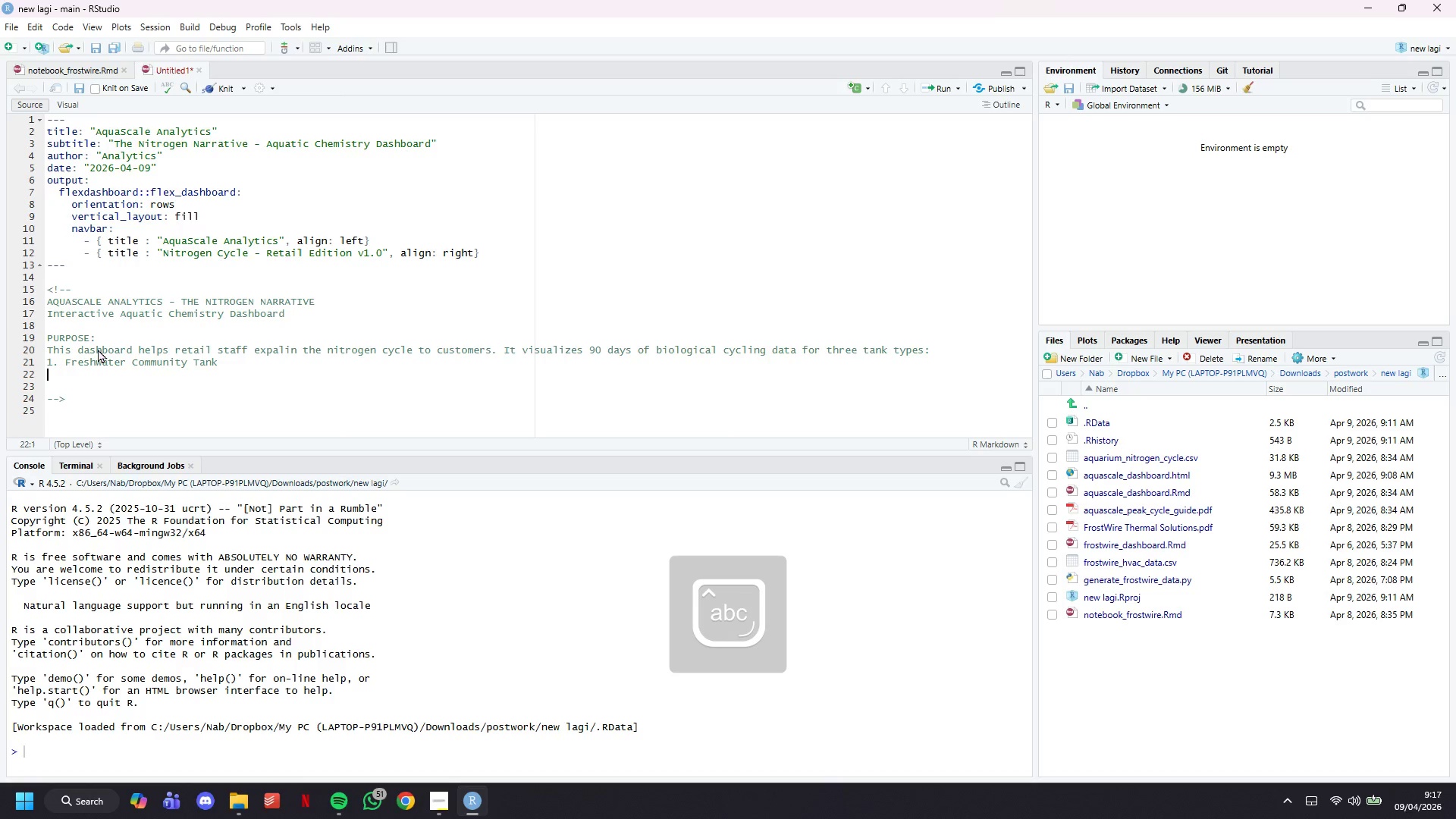 
key(Enter)
 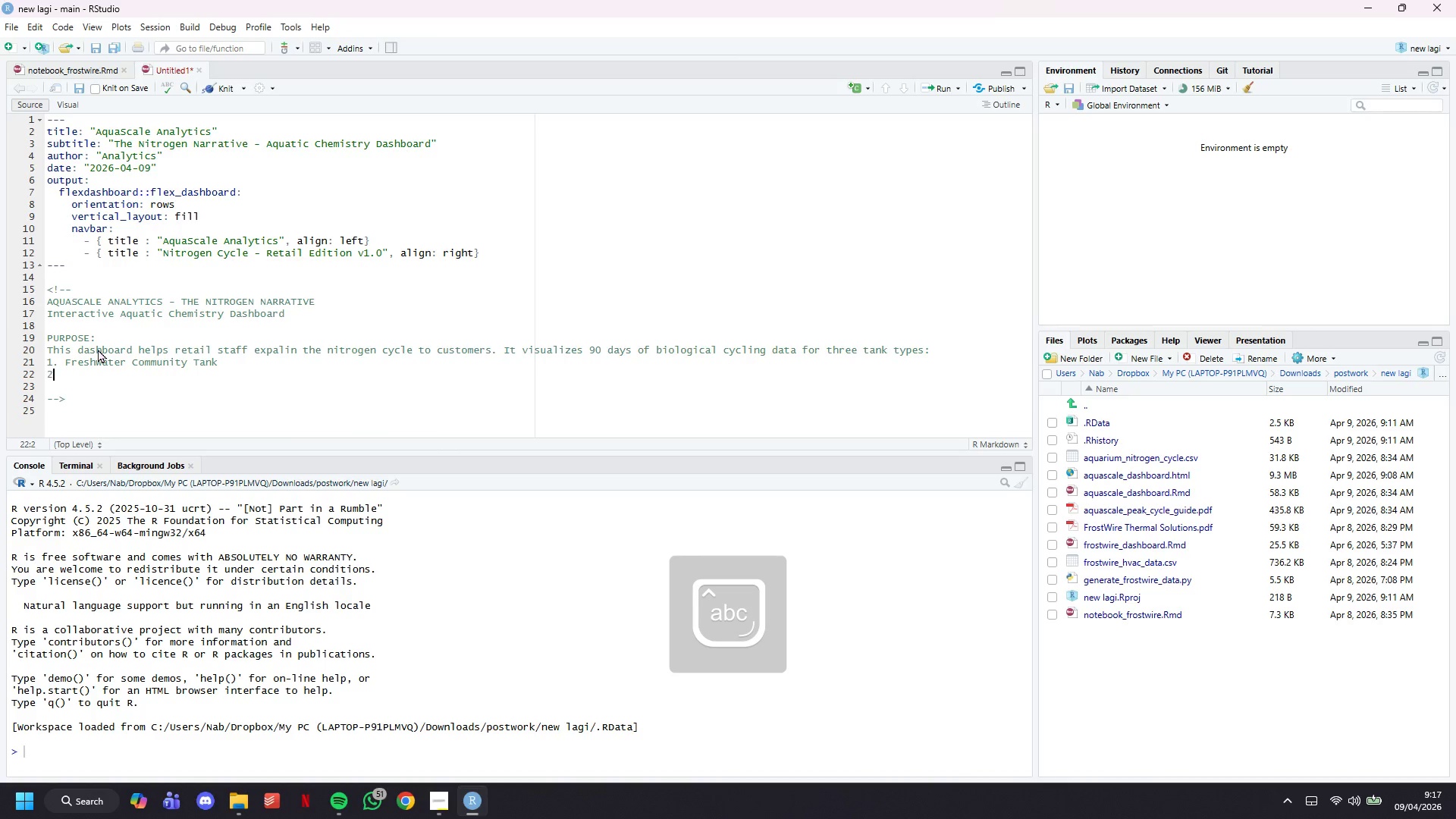 
type(2. Marine (Salst)
key(Backspace)
key(Backspace)
type(twater)
 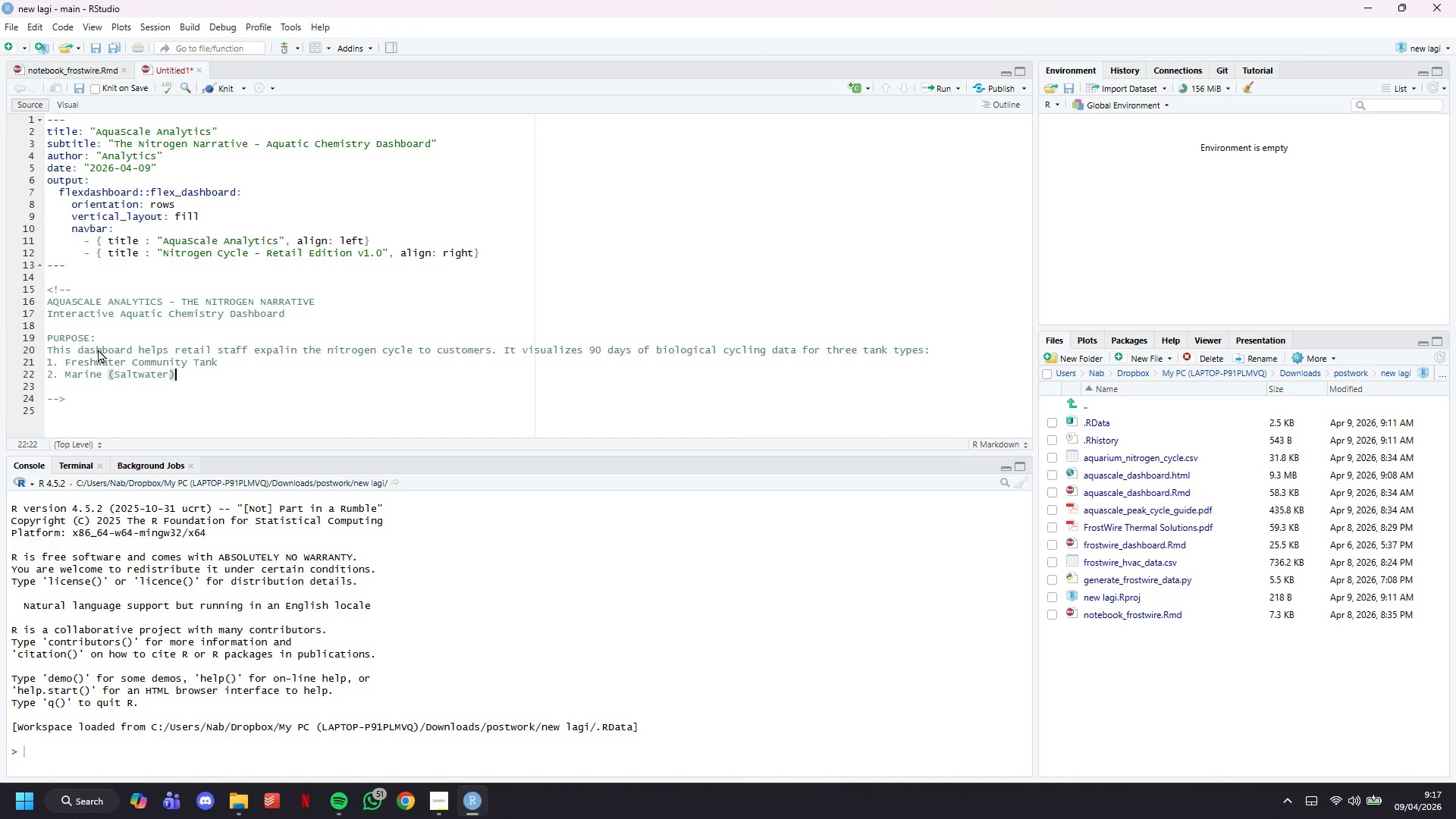 
 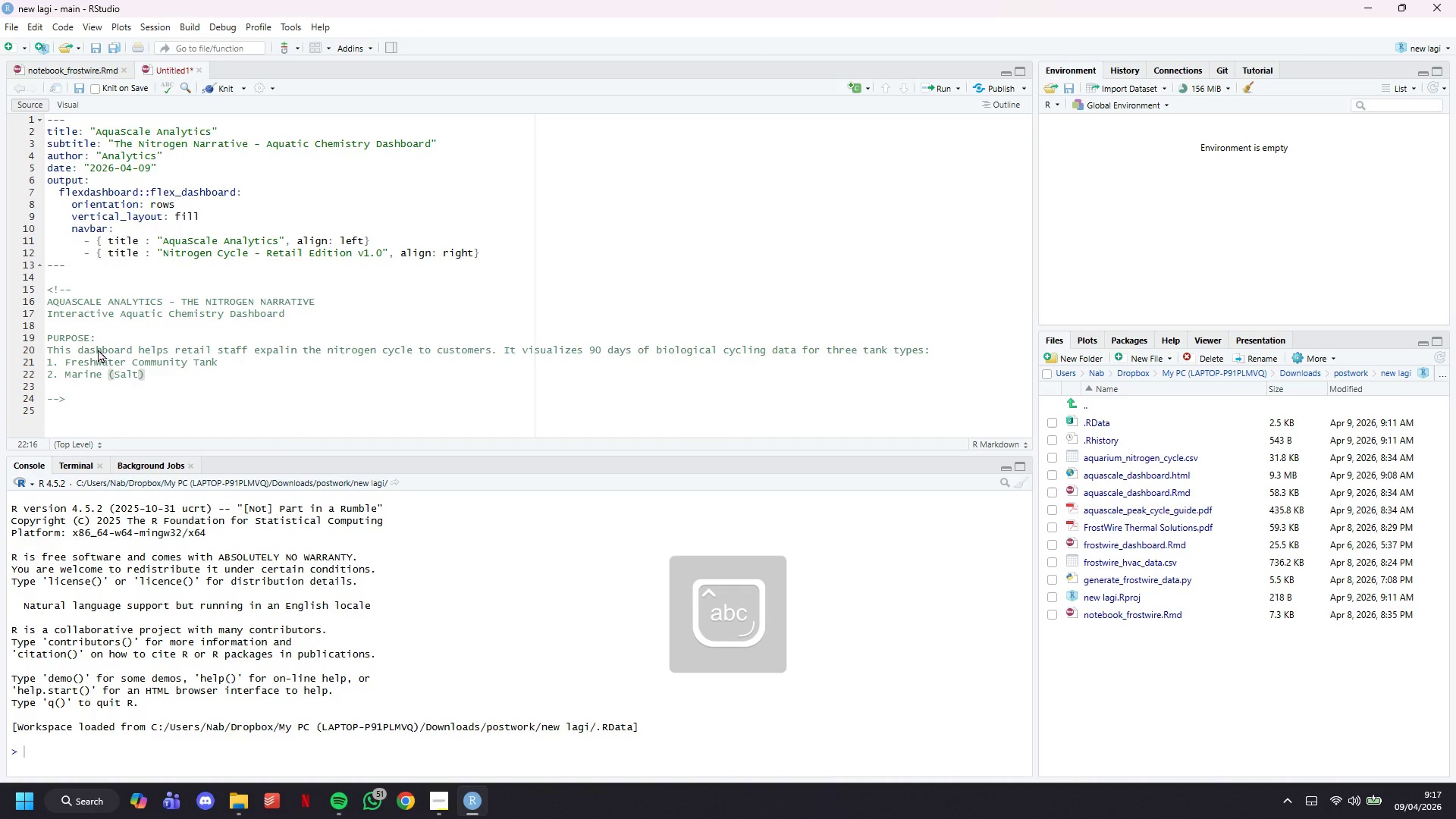 
key(ArrowRight)
 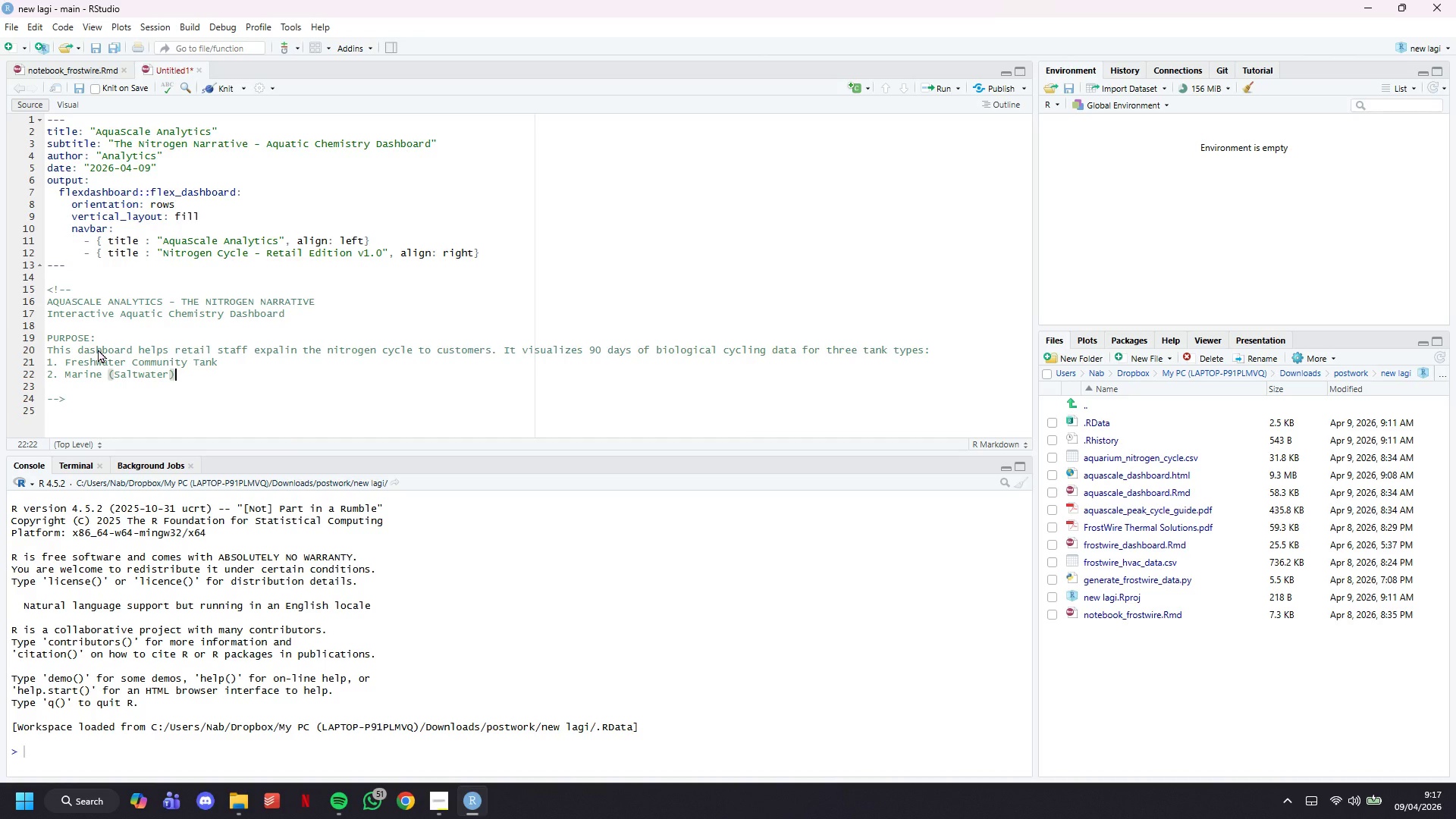 
type( Tank)
 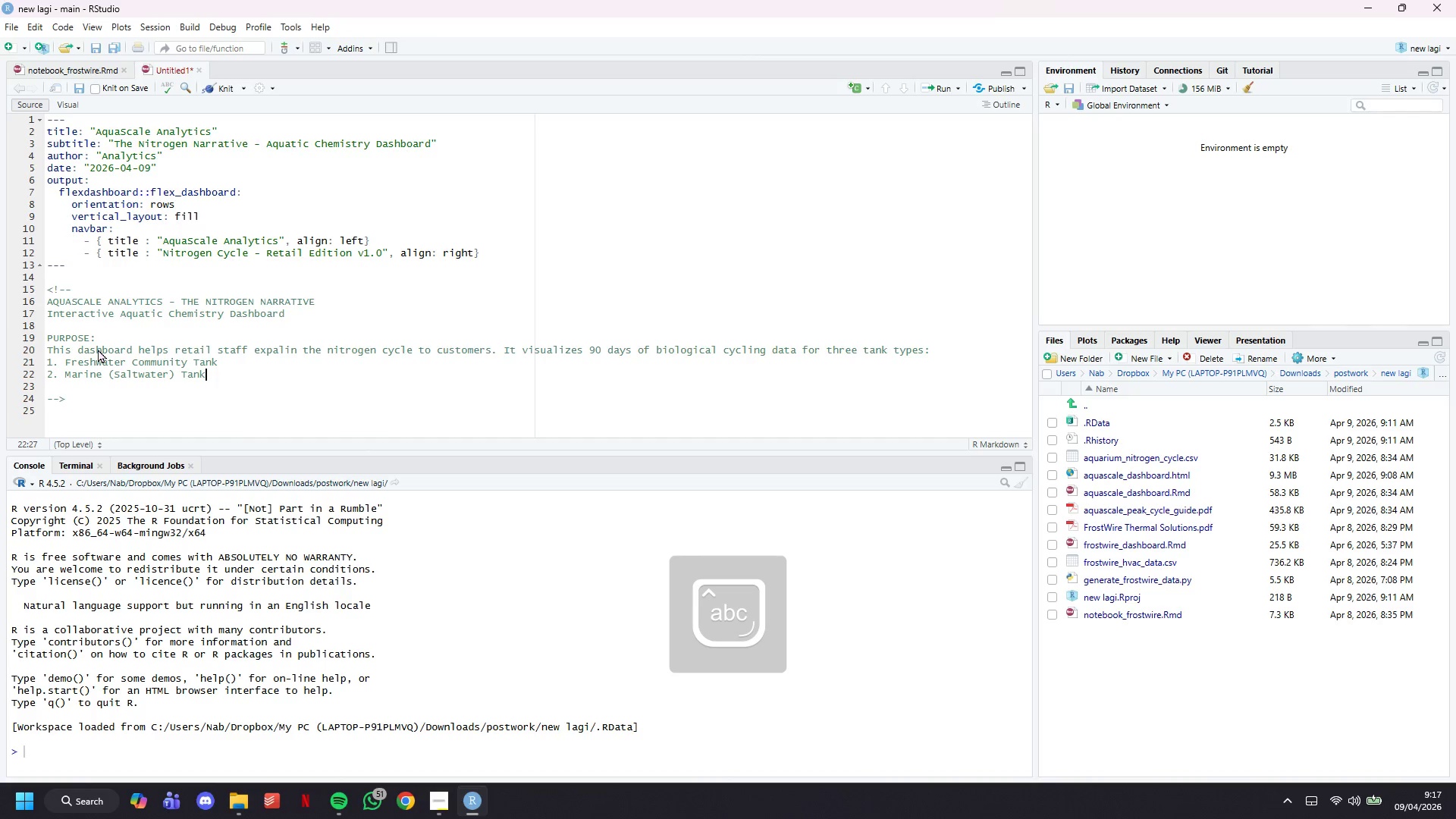 
key(Enter)
 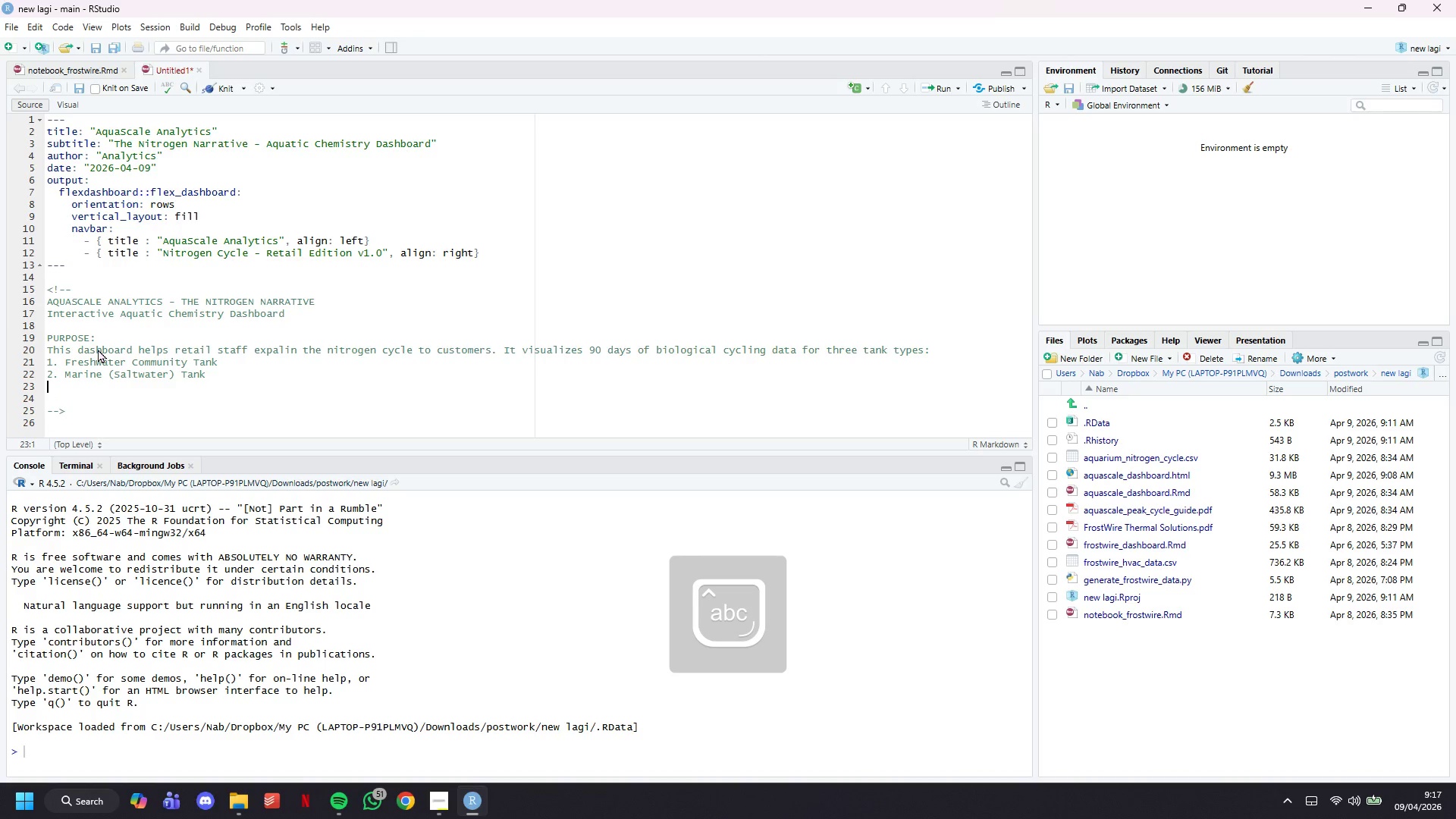 
type(3. Planted (High-Tech CO2)
 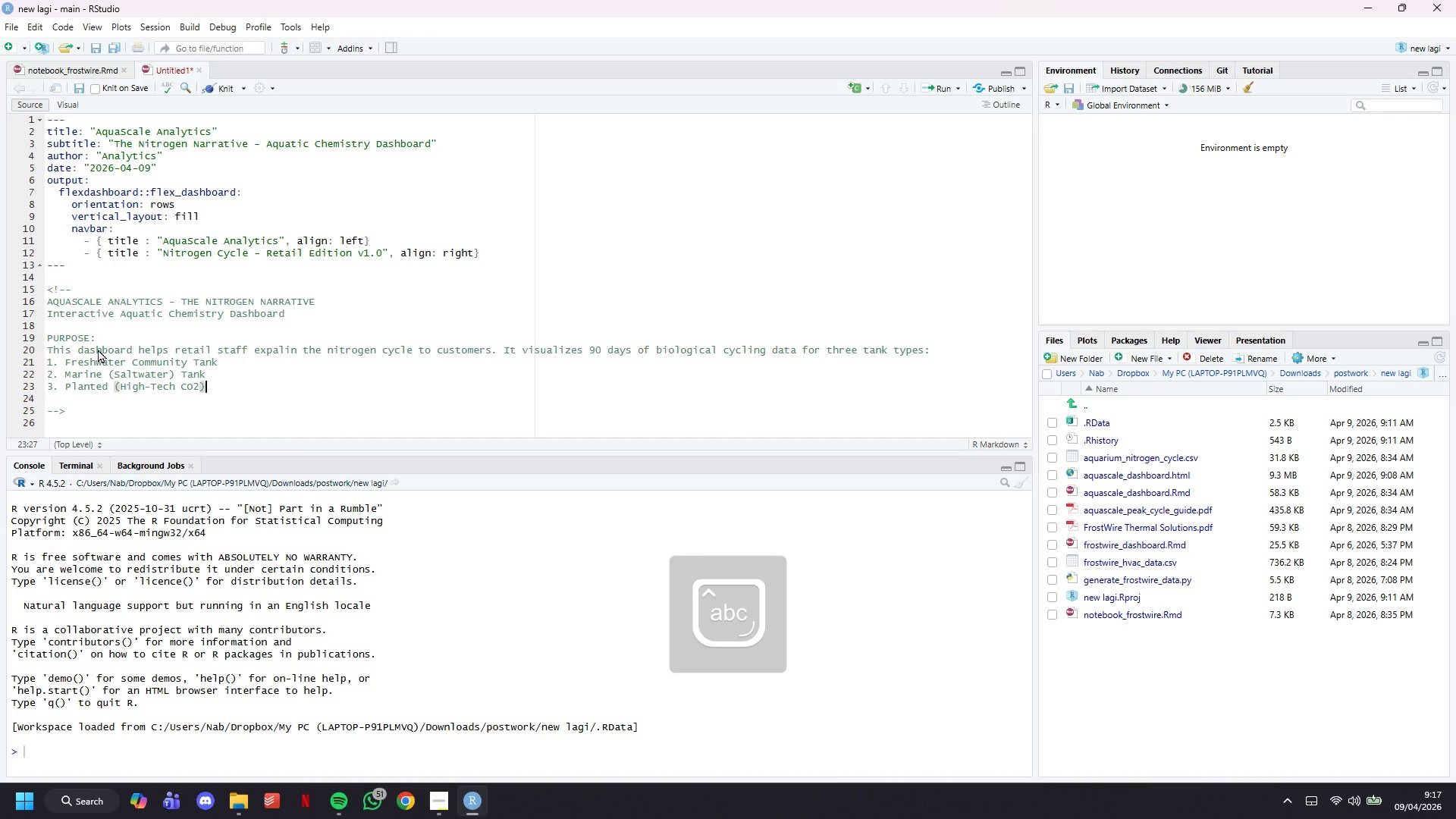 
 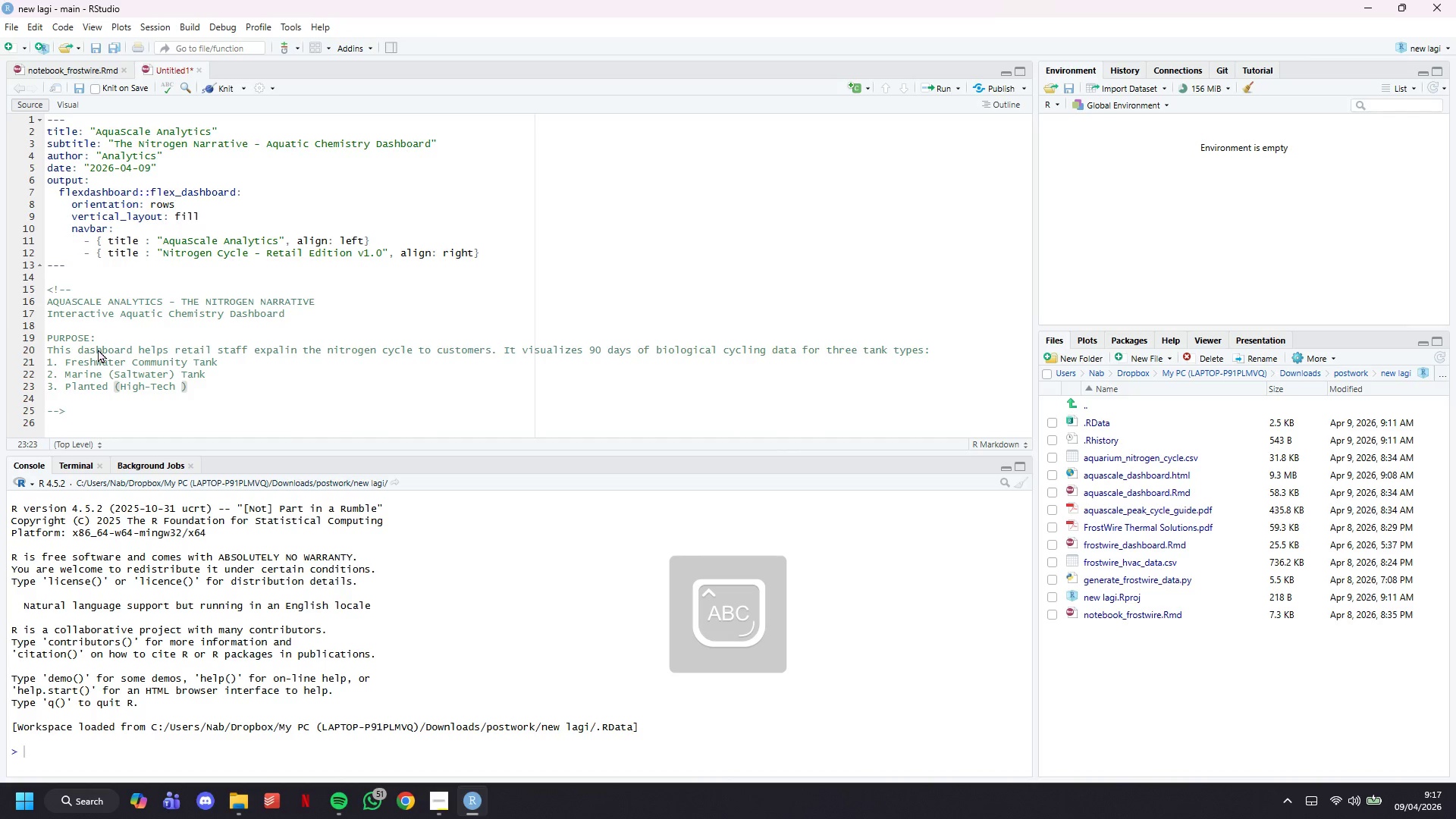 
key(ArrowRight)
 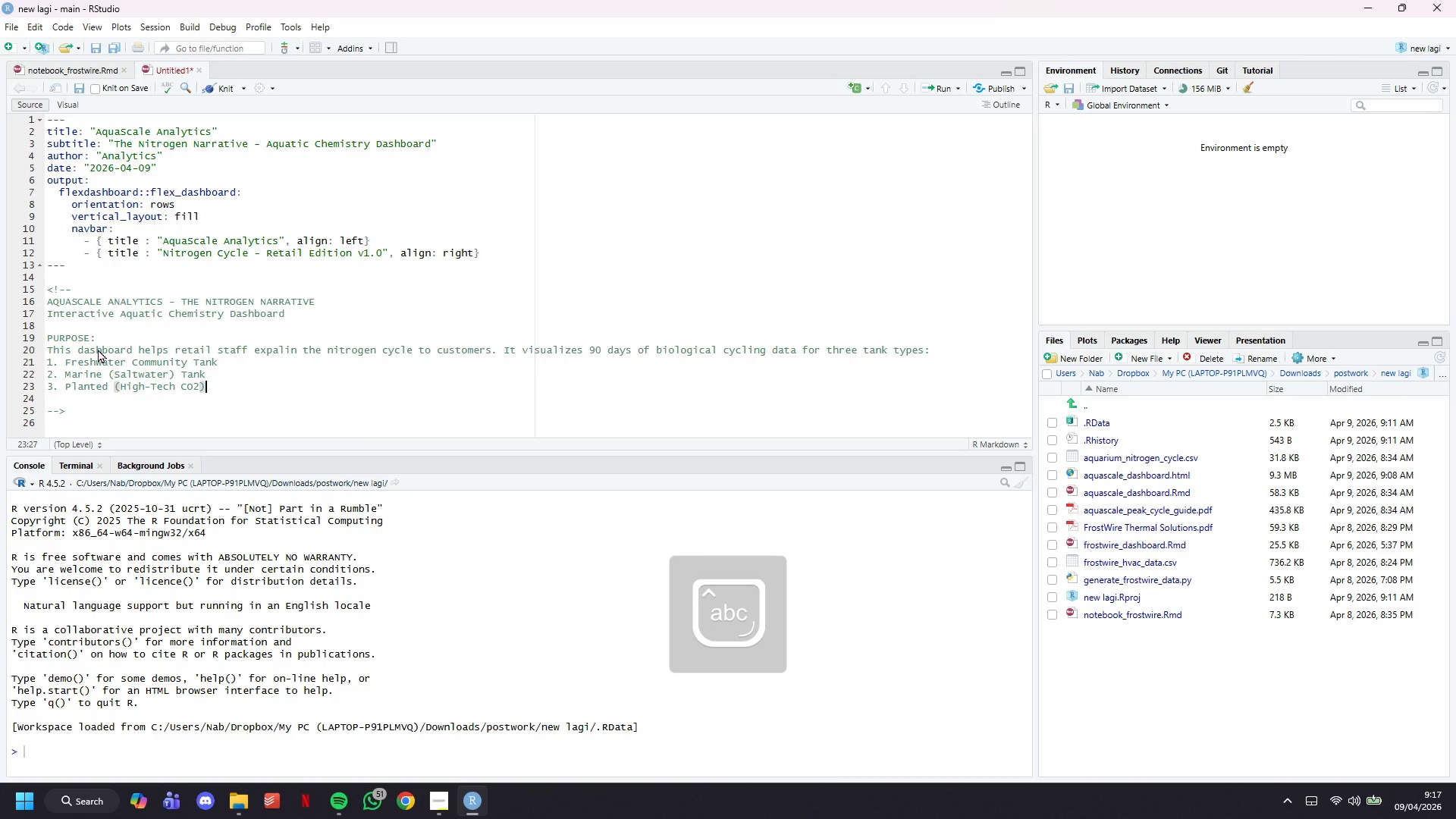 
type( Tank)
 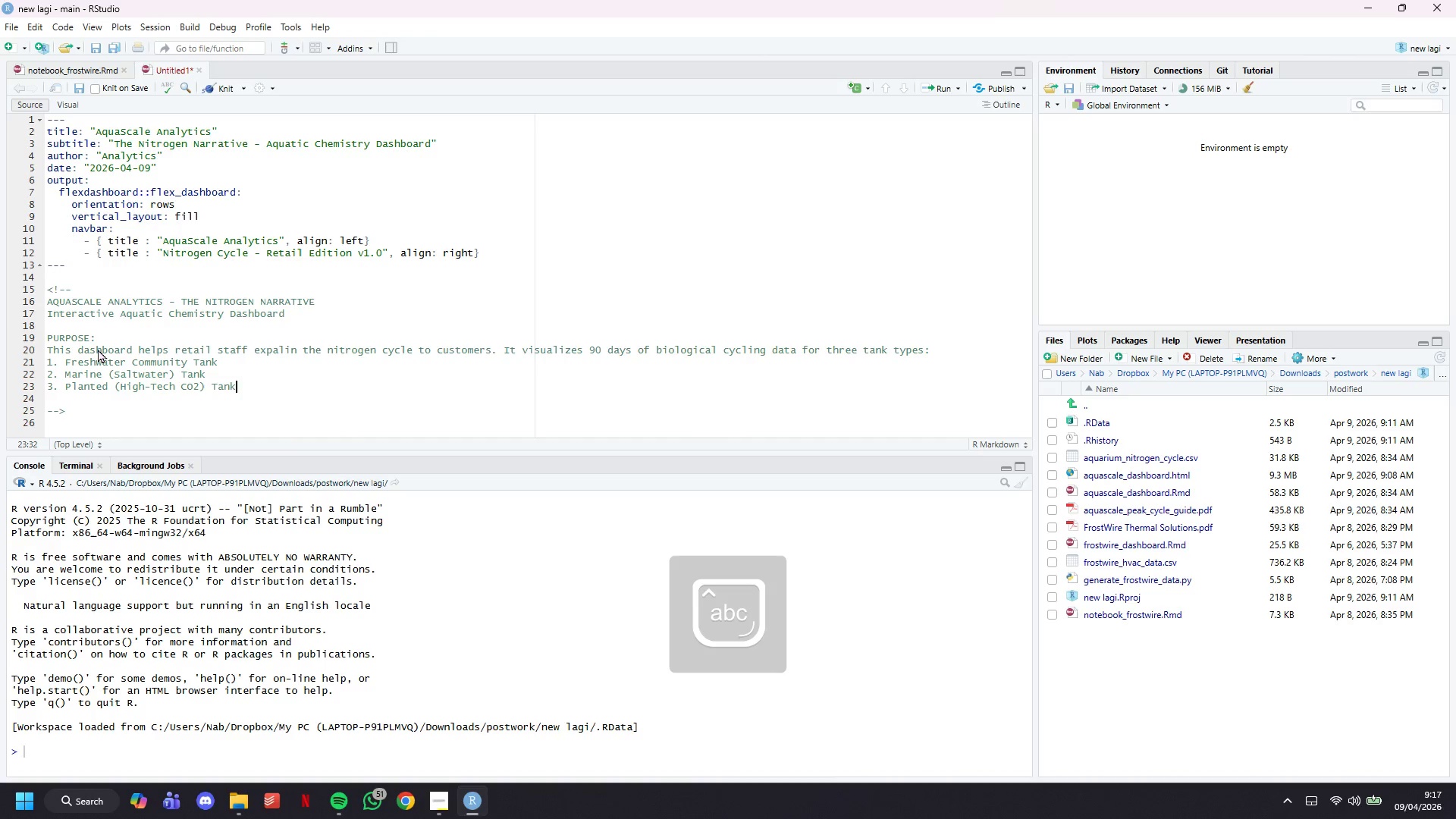 
key(Control+S)
 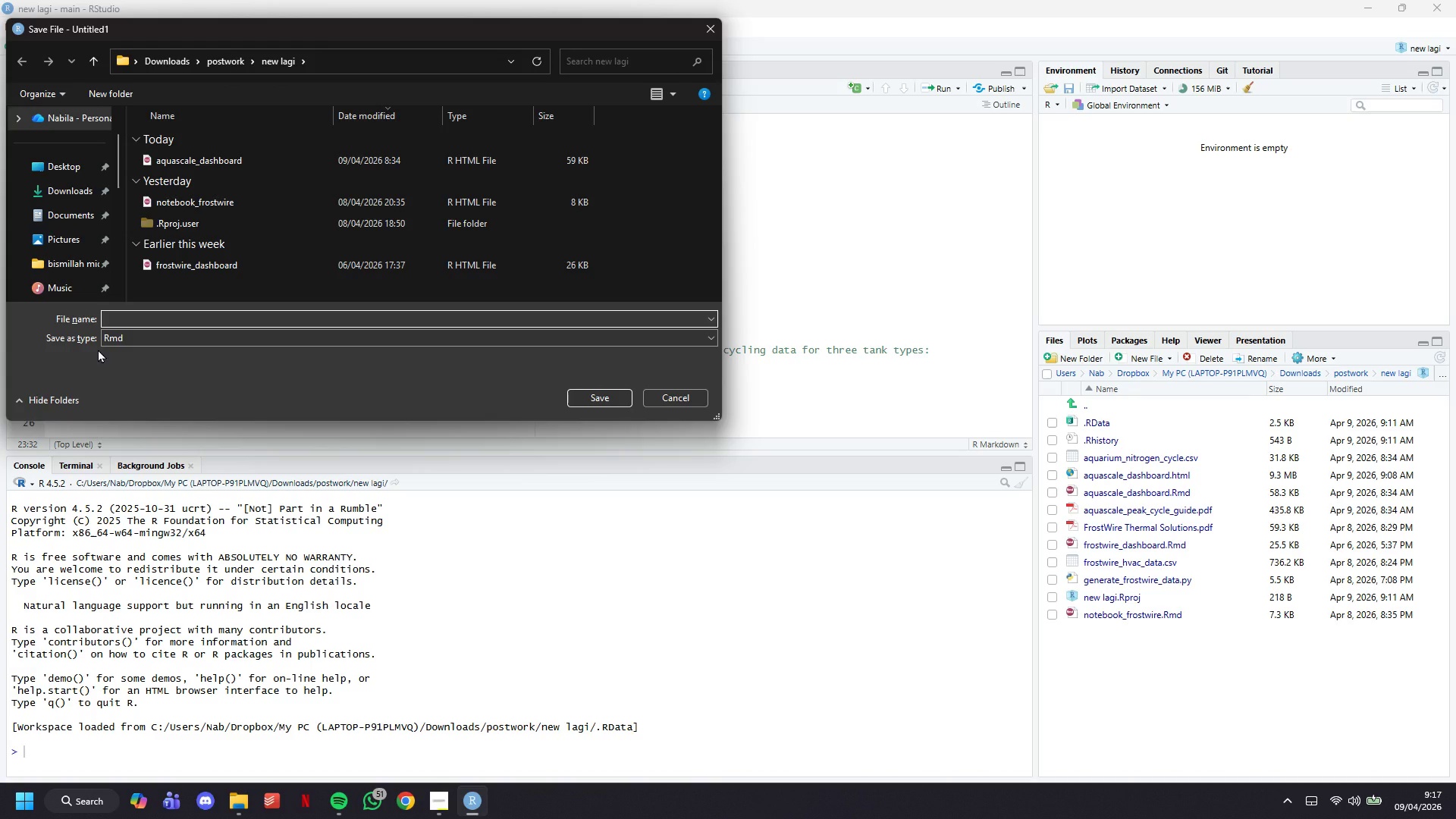 
type(notebook_aquascale)
 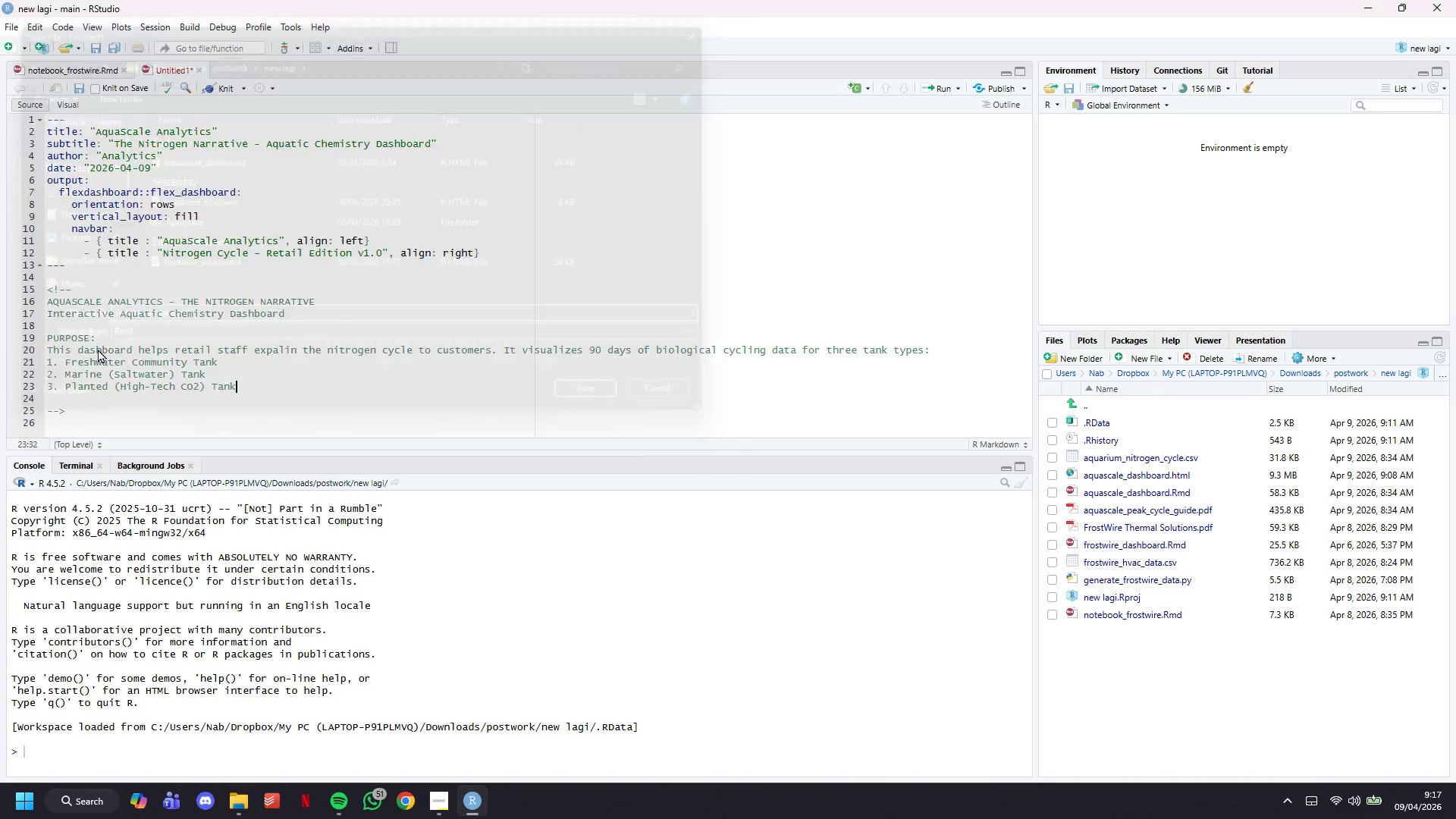 
 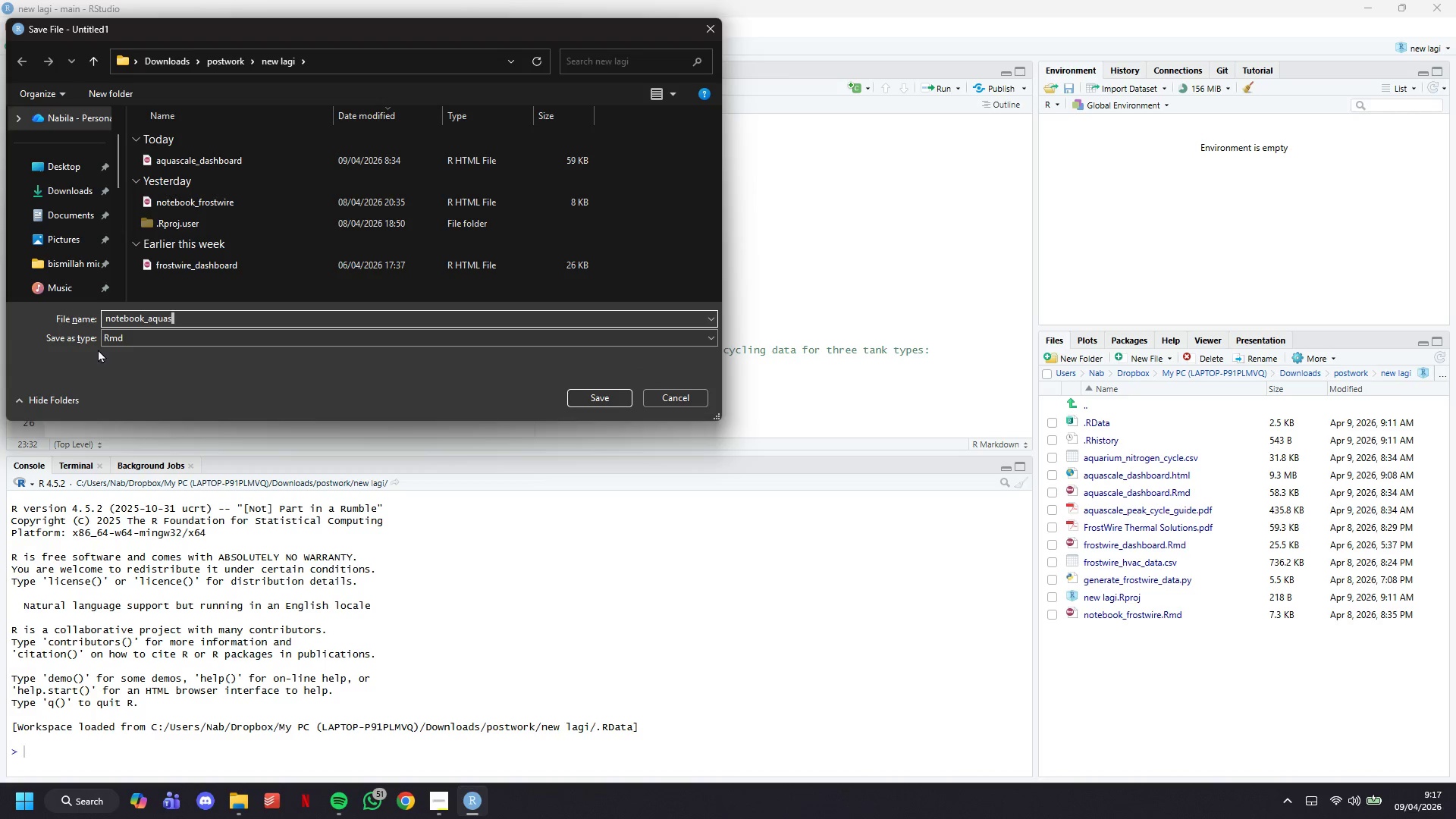 
key(Enter)
 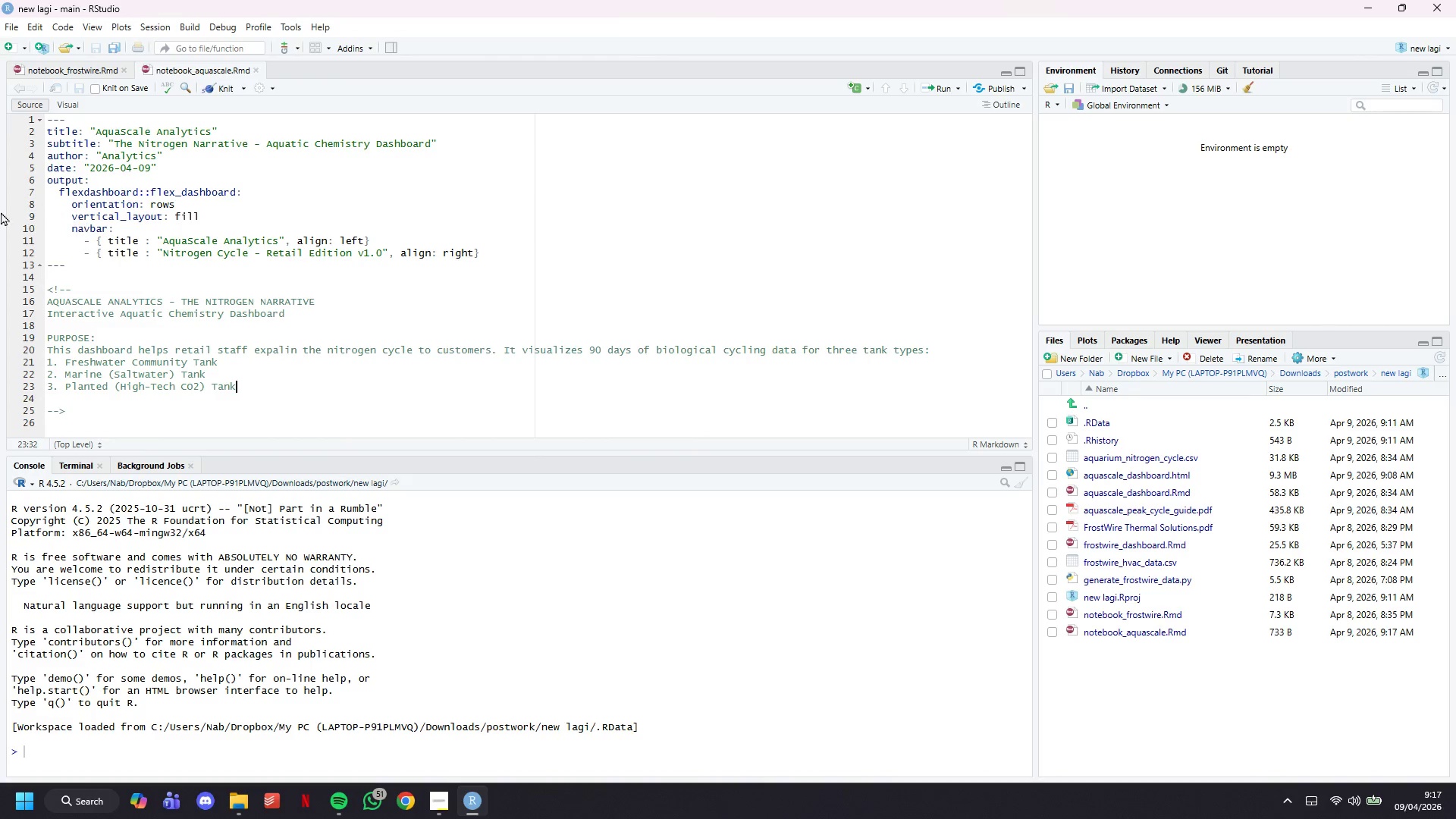 
scroll: coordinate [388, 280], scroll_direction: down, amount: 6.0
 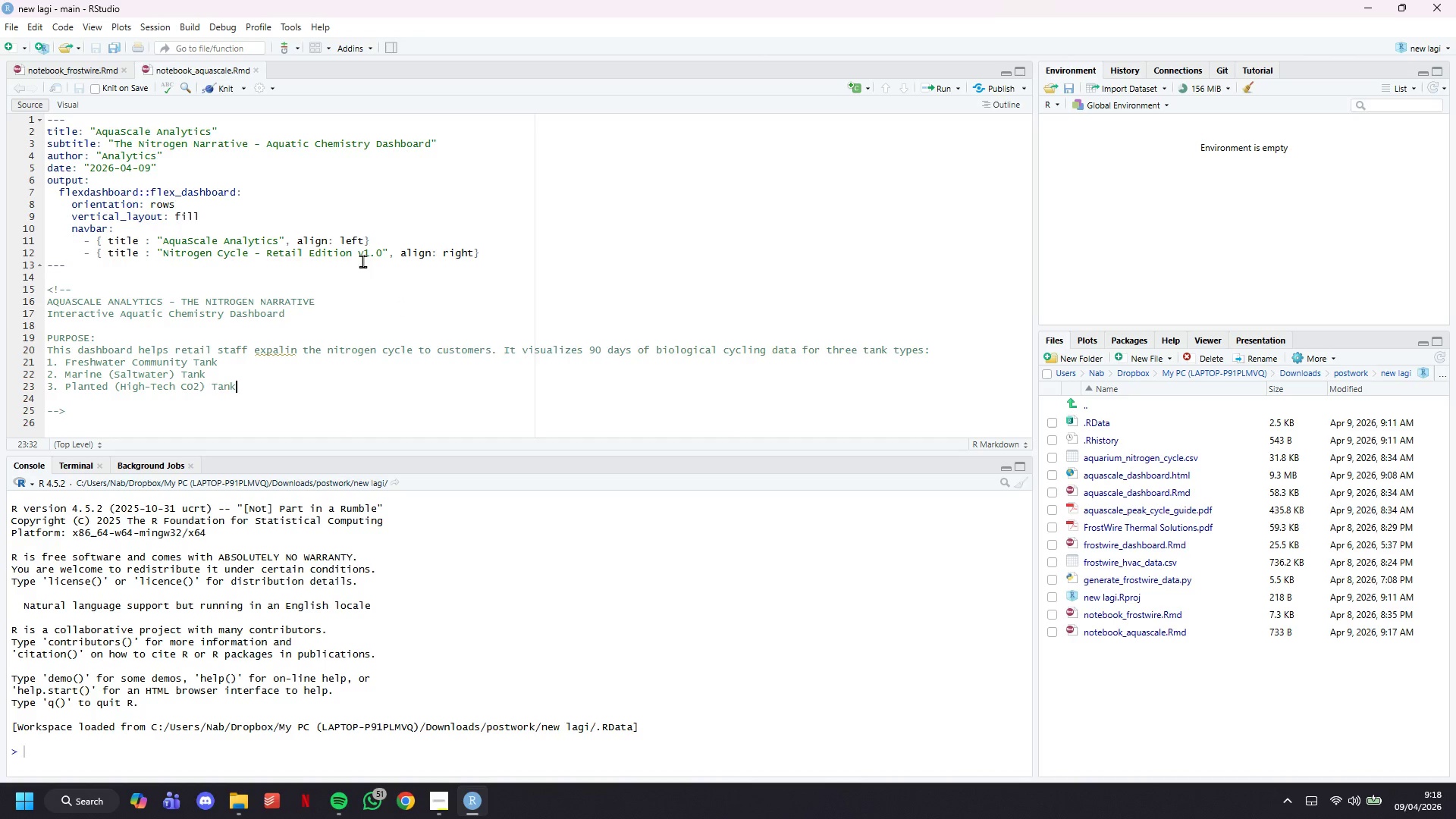 
key(ArrowDown)
 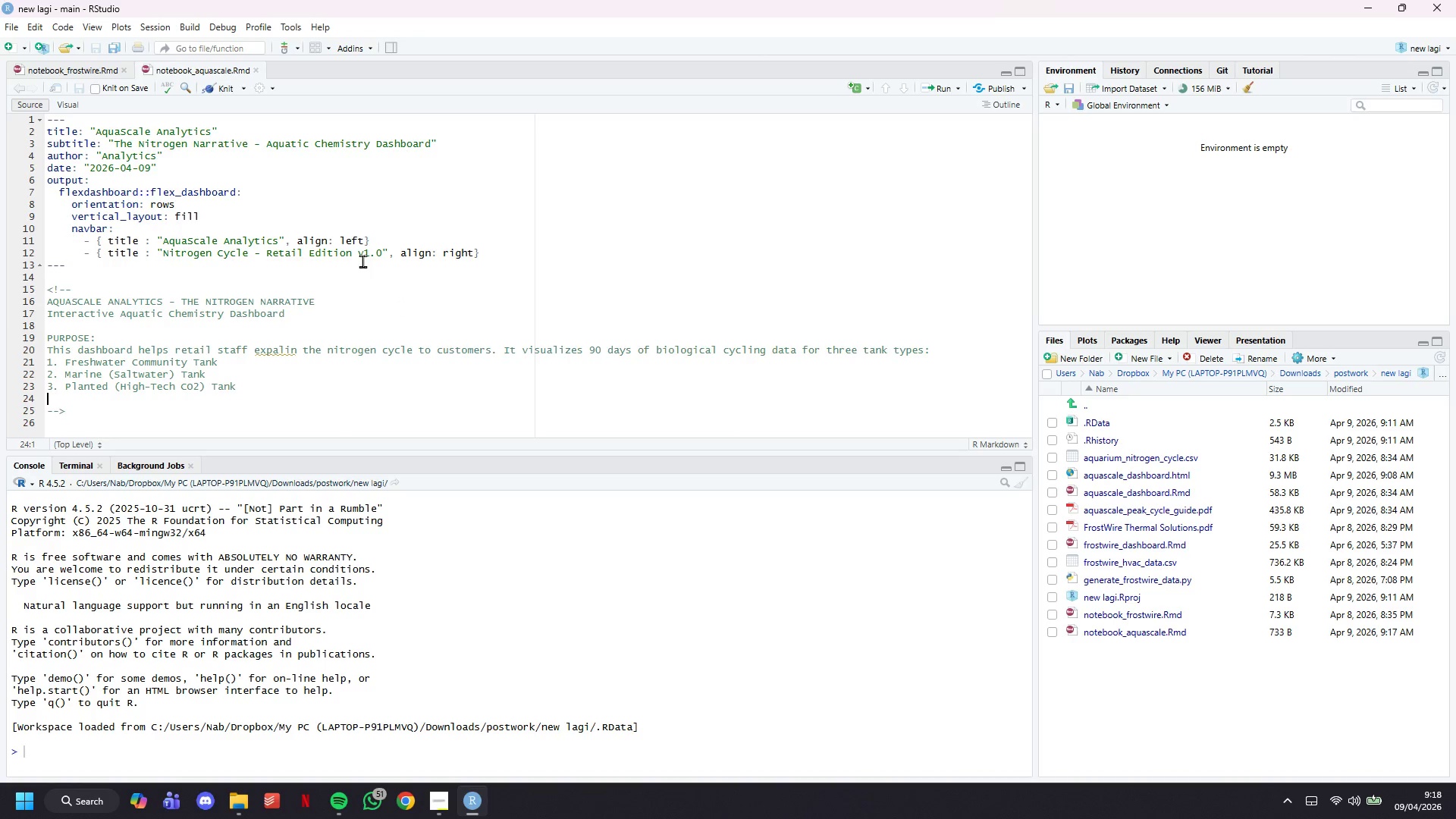 
hold_key(key=ArrowDown, duration=0.91)
 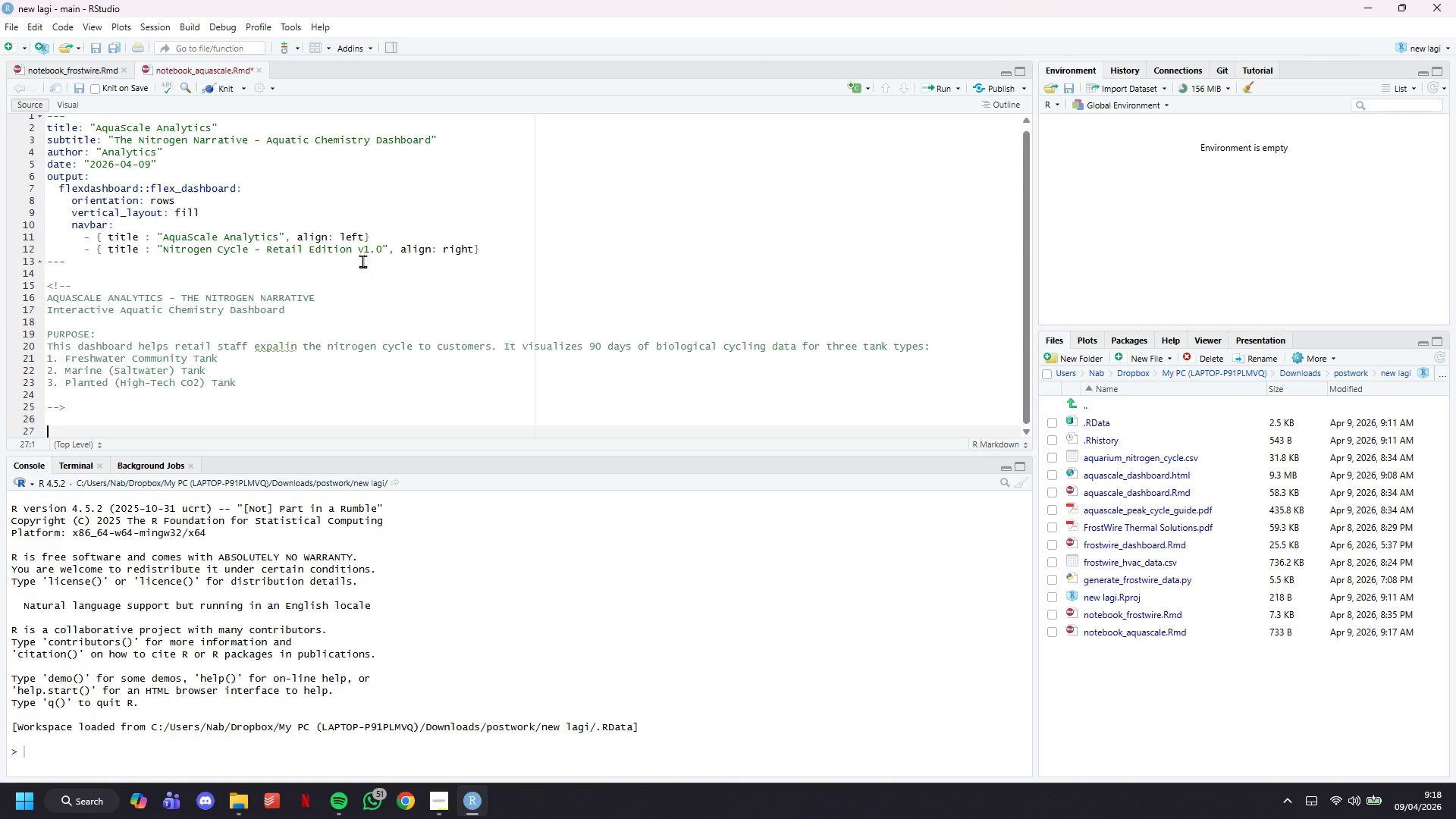 
hold_key(key=Enter, duration=0.59)
 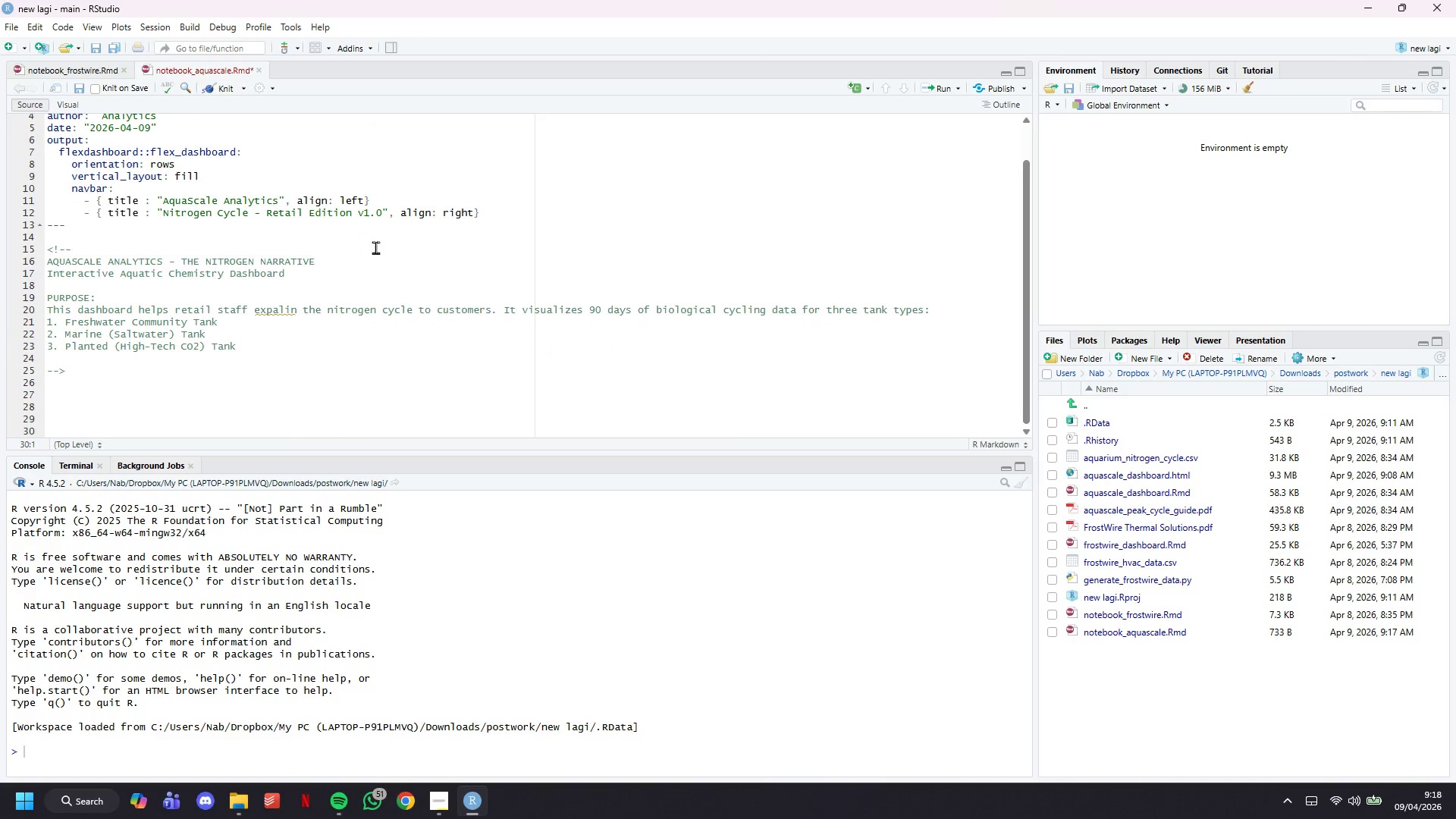 
scroll: coordinate [378, 246], scroll_direction: down, amount: 8.0
 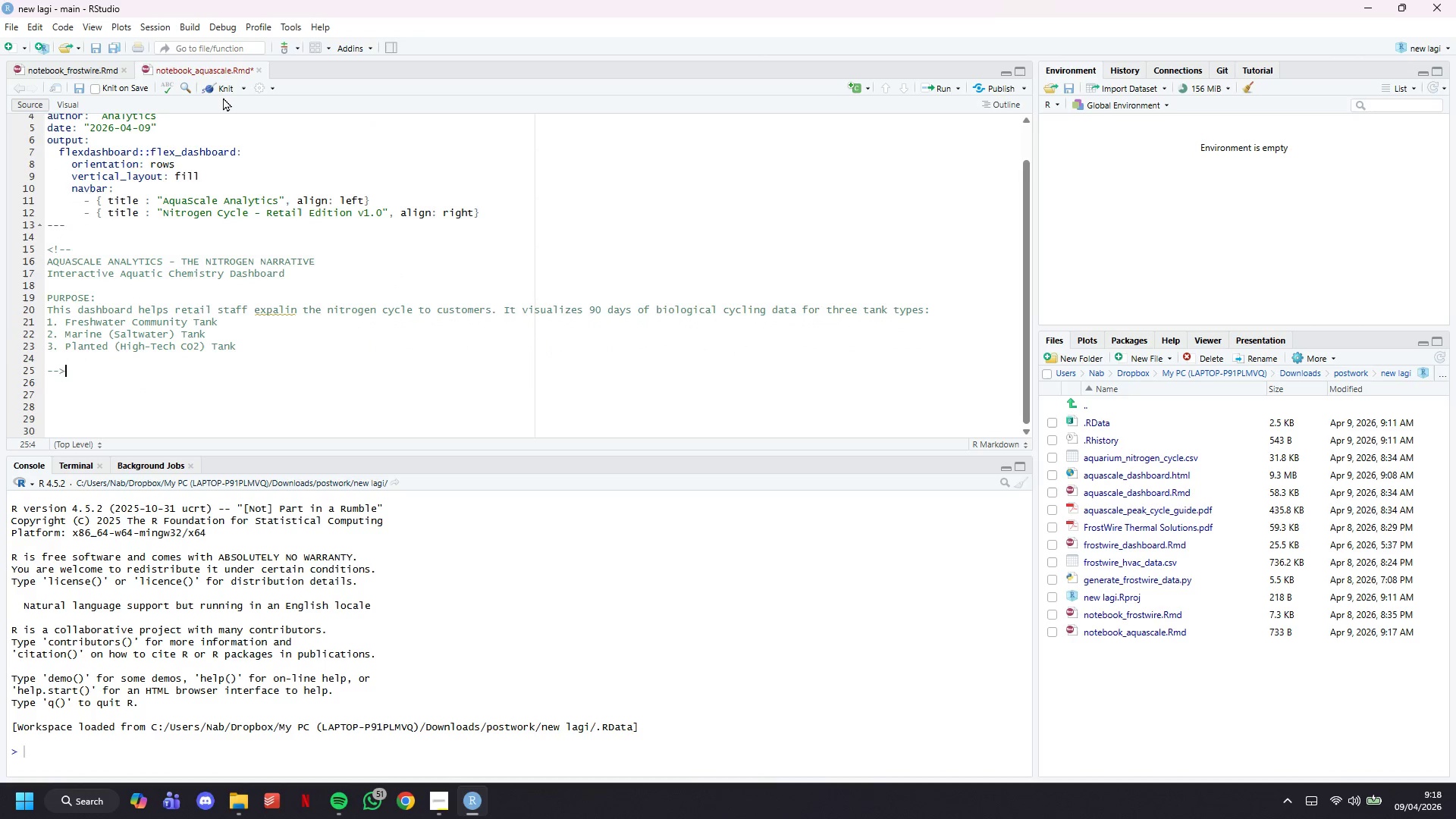 
left_click([222, 92])
 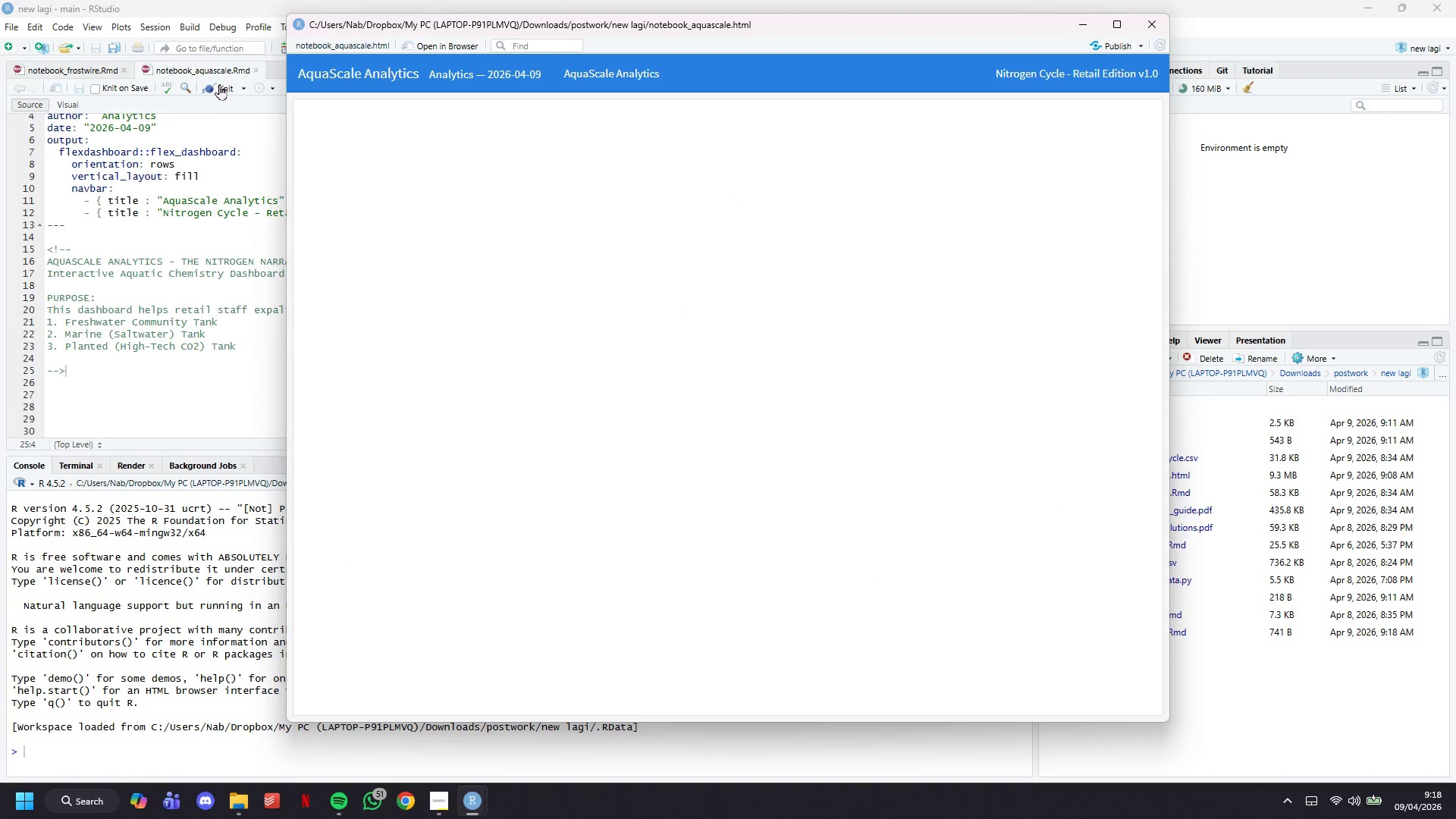 
wait(13.25)
 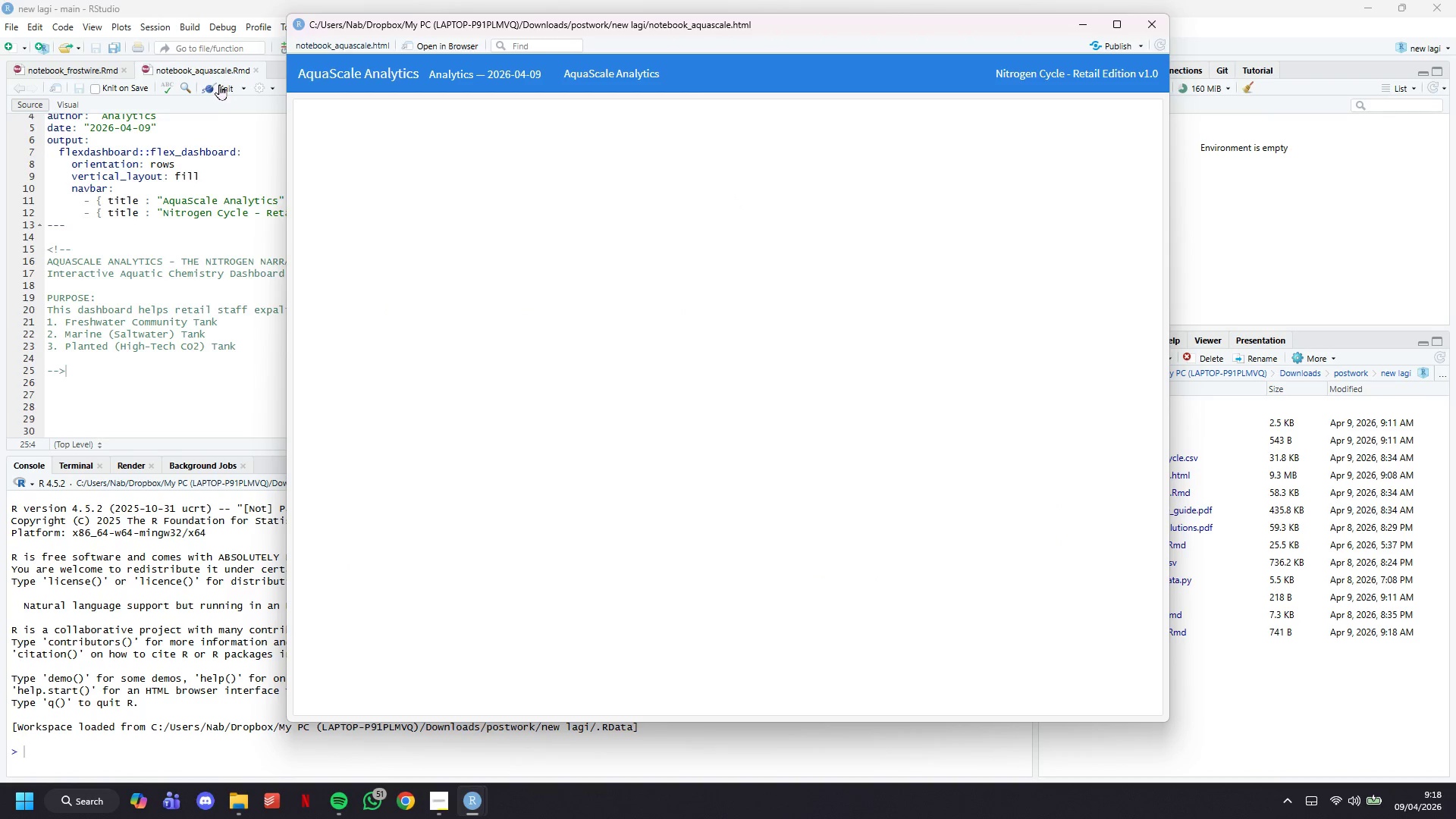 
left_click_drag(start_coordinate=[114, 362], to_coordinate=[122, 359])
 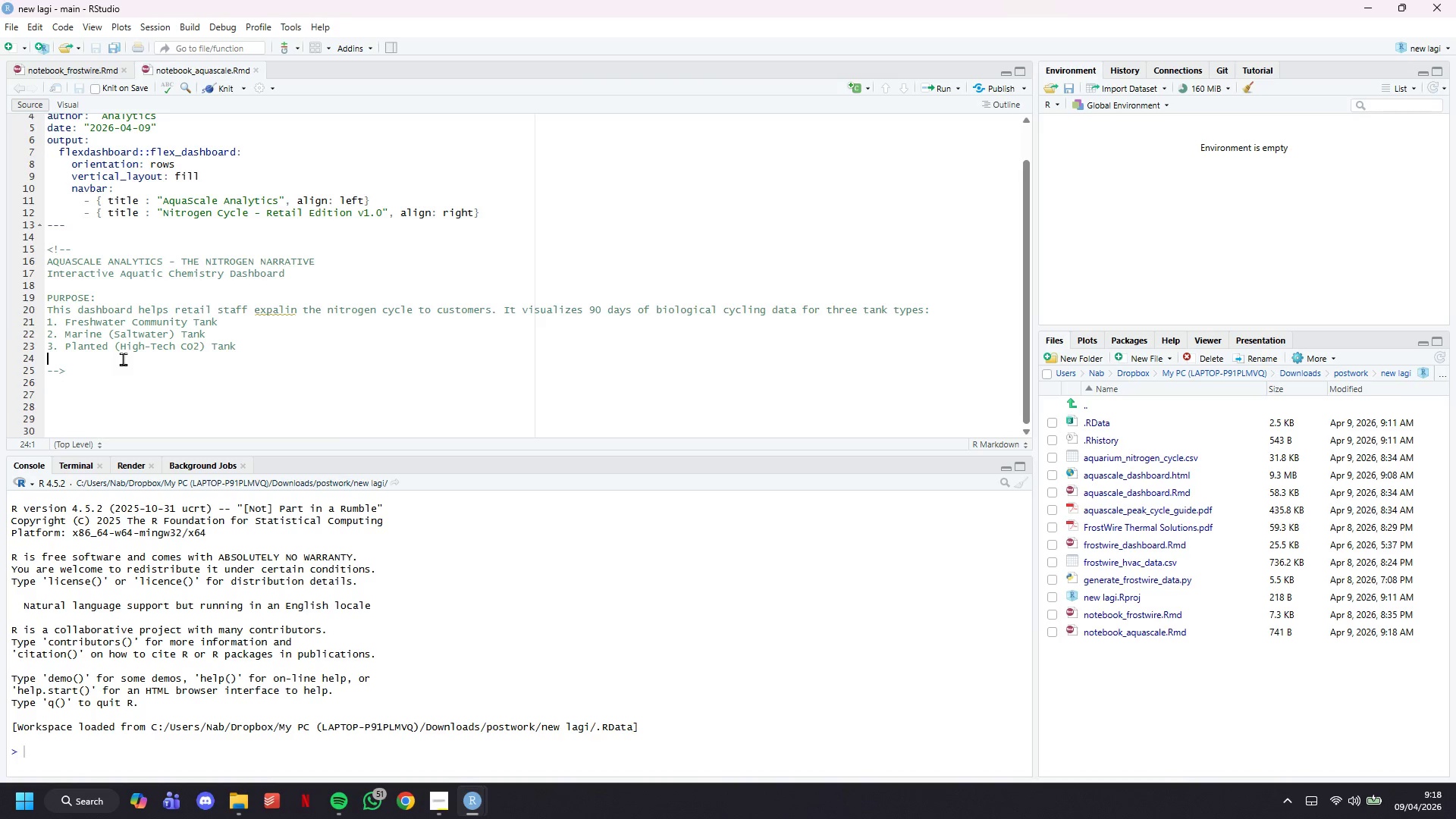 
left_click_drag(start_coordinate=[124, 359], to_coordinate=[127, 359])
 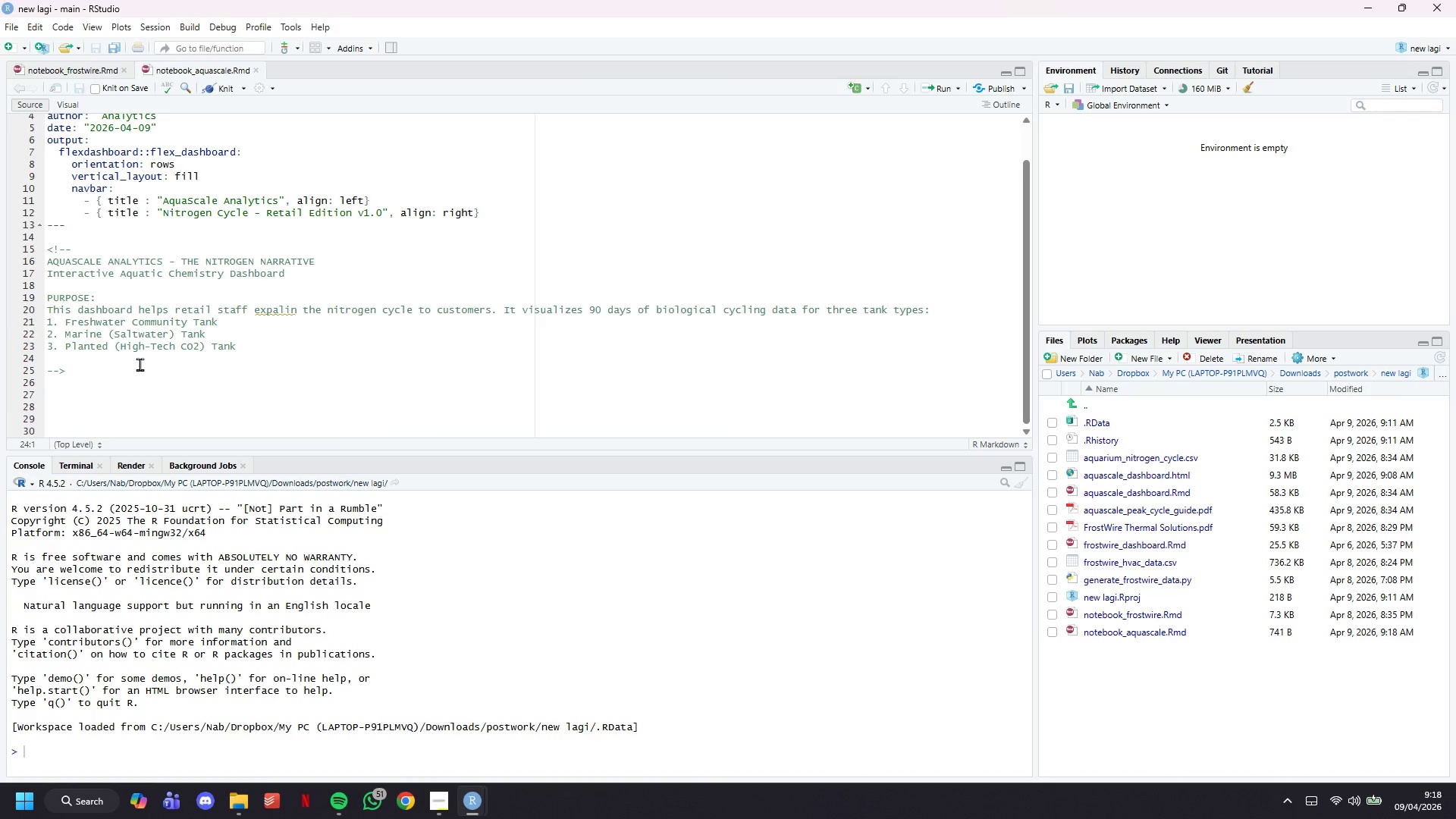 
left_click_drag(start_coordinate=[139, 364], to_coordinate=[146, 362])
 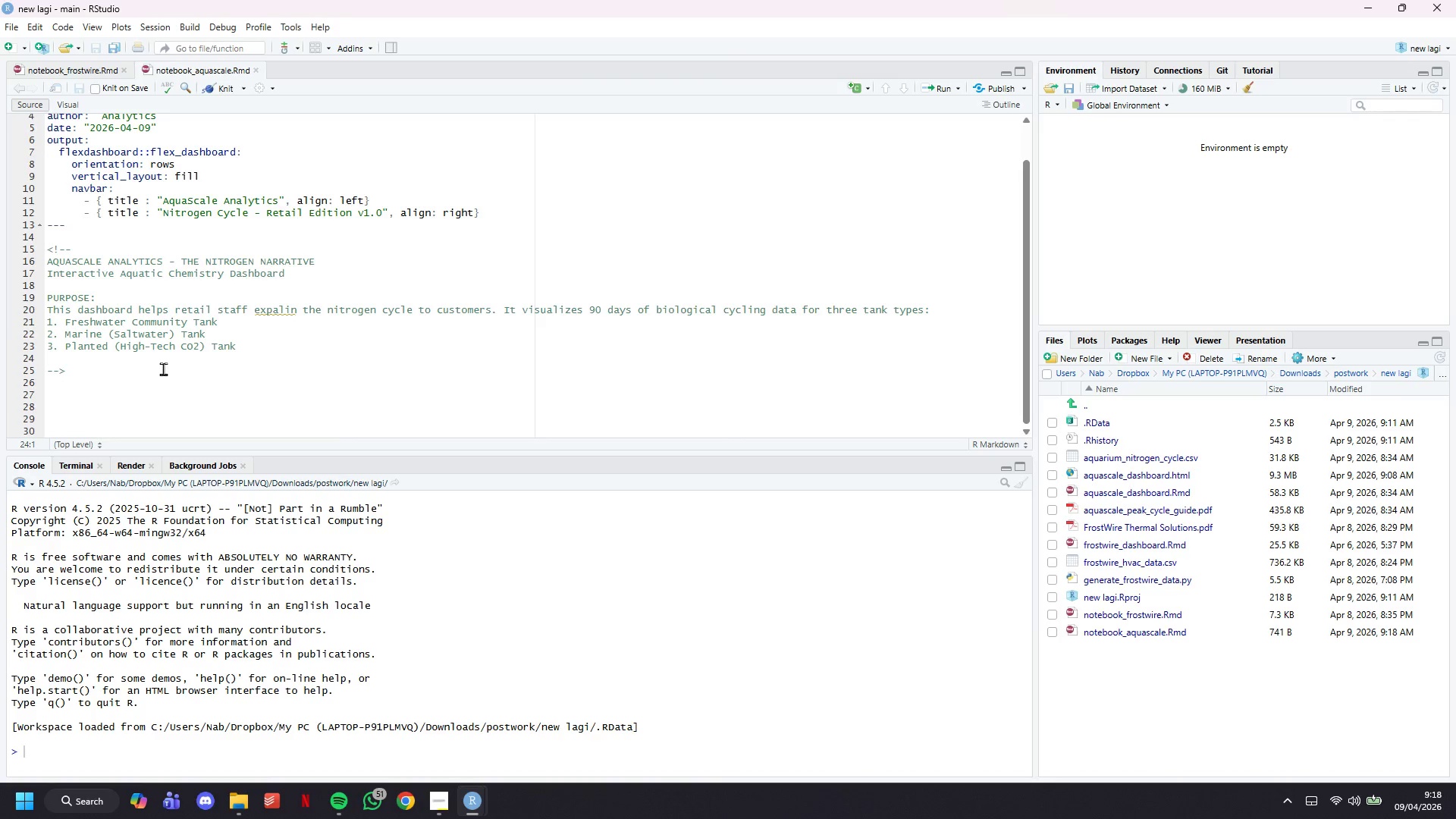 
left_click([165, 369])
 